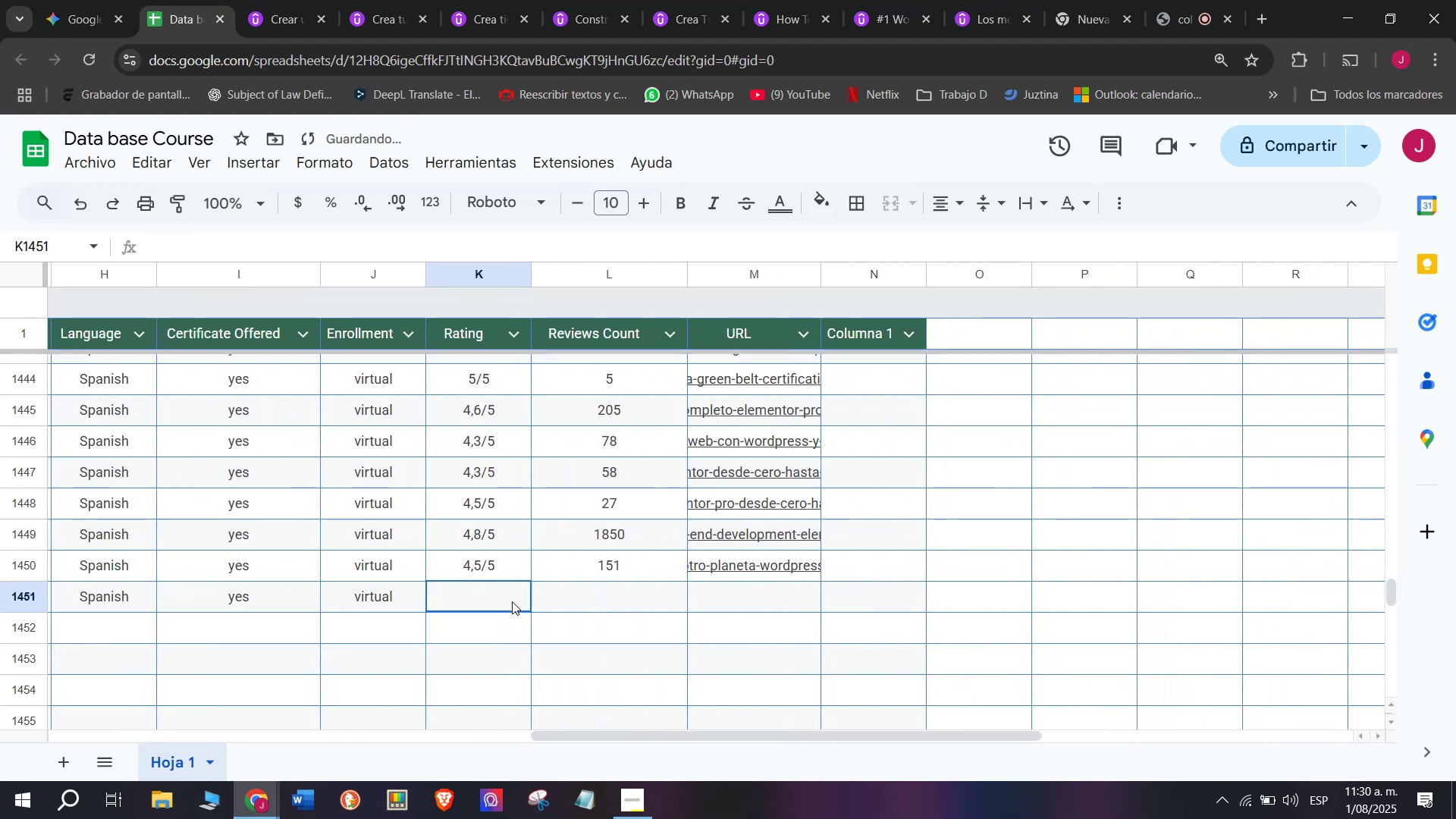 
left_click([512, 601])
 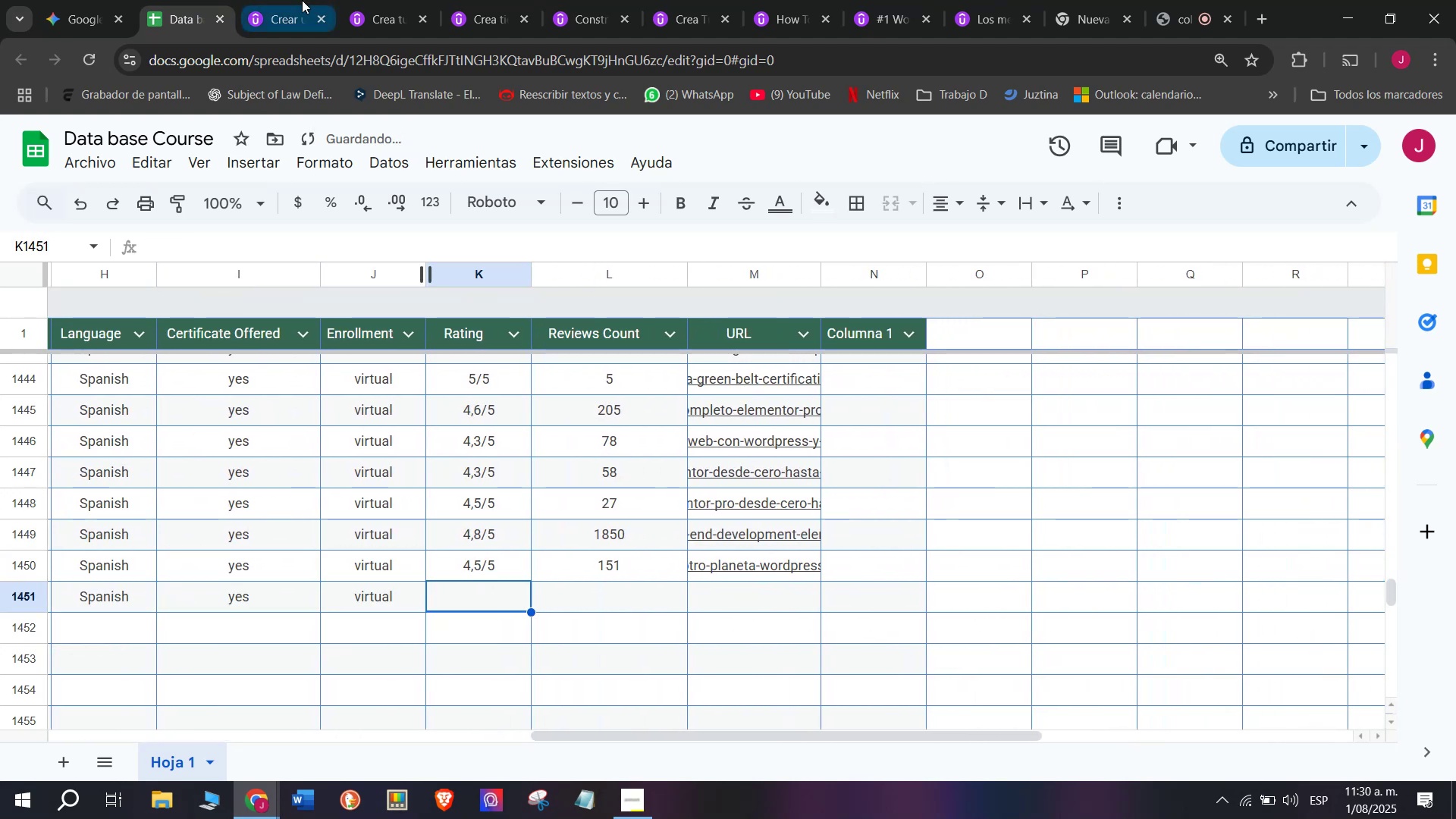 
left_click([300, 0])
 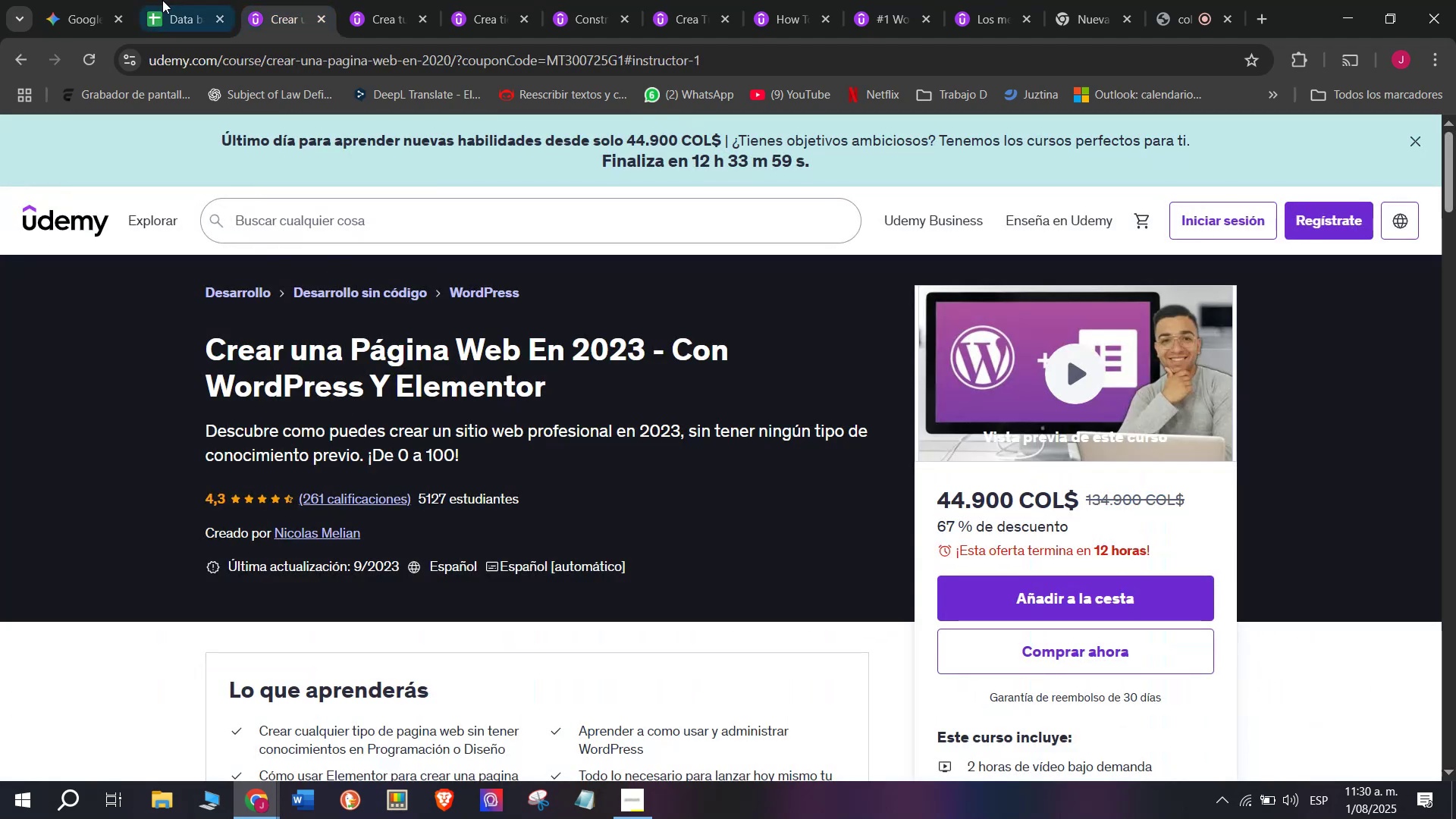 
left_click([150, 0])
 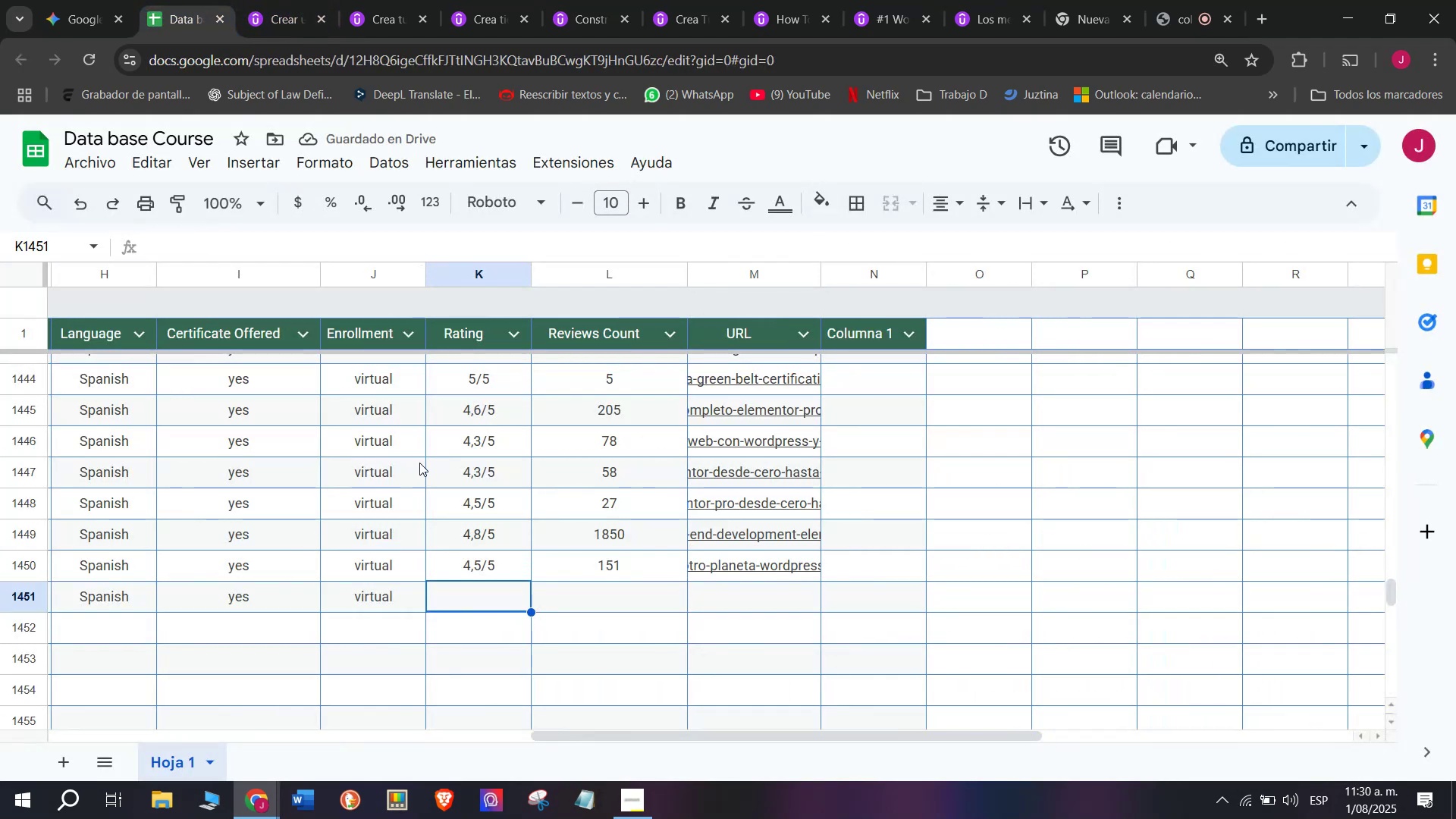 
left_click([438, 473])
 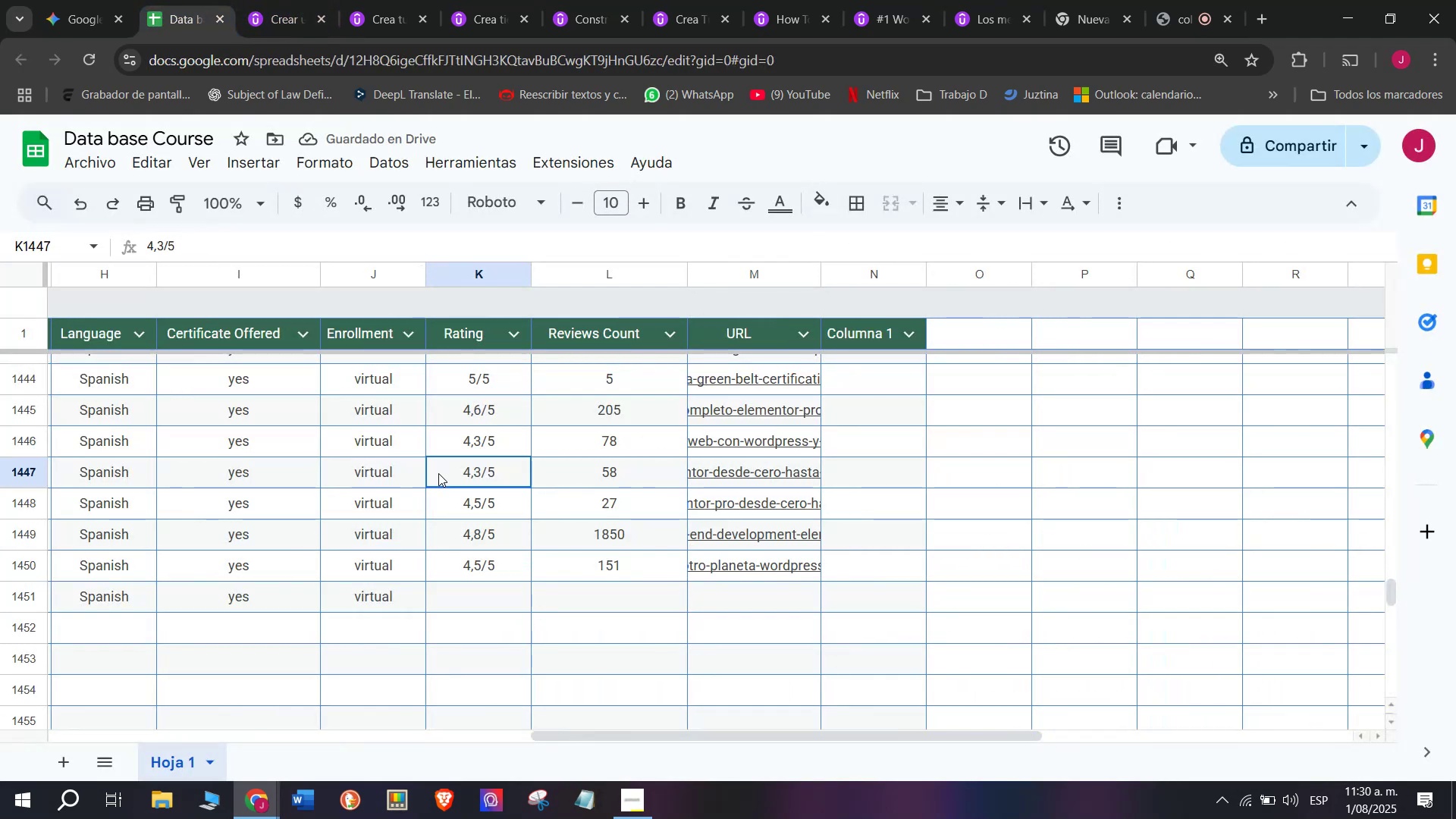 
key(Break)
 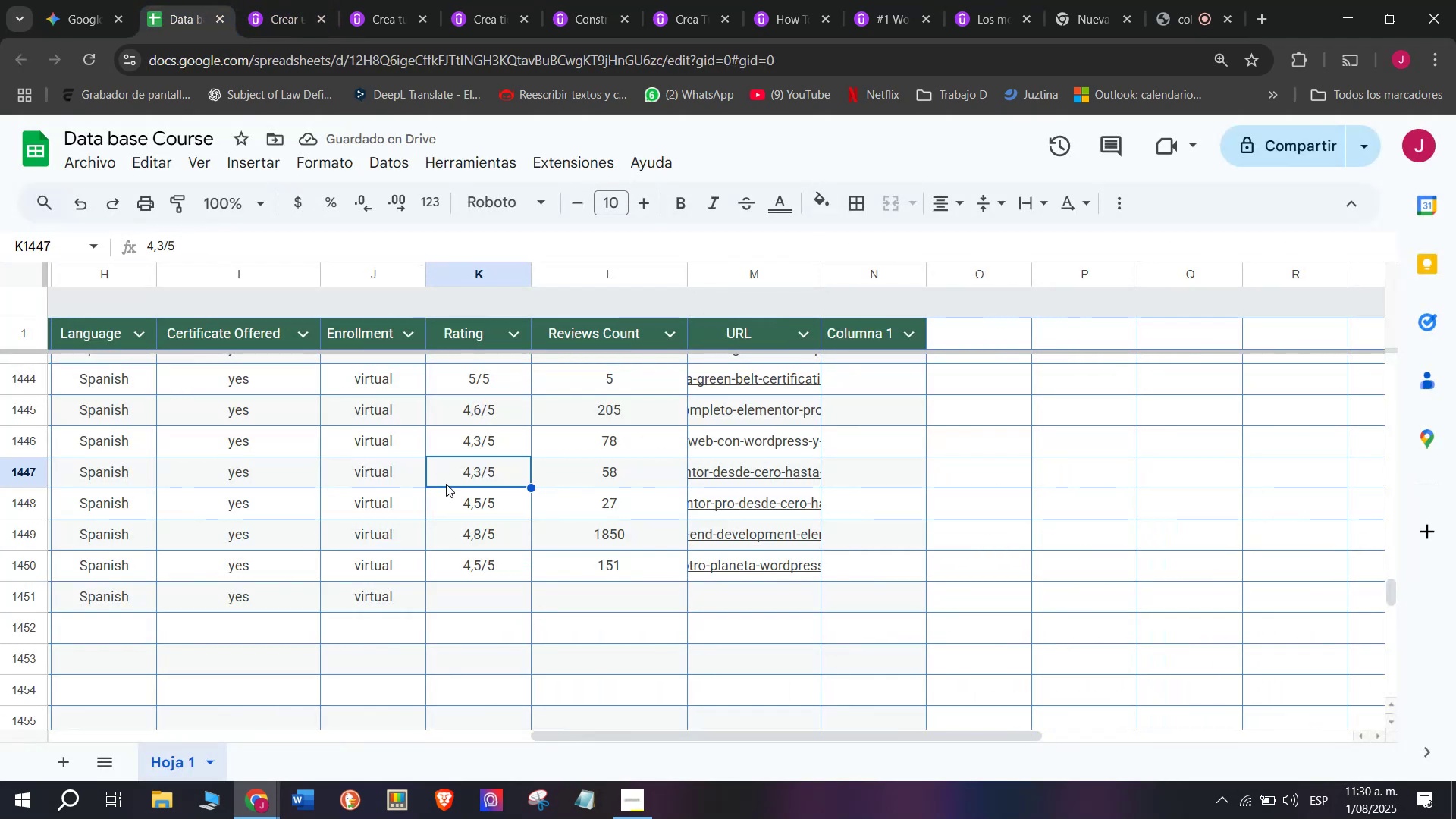 
key(Control+ControlLeft)
 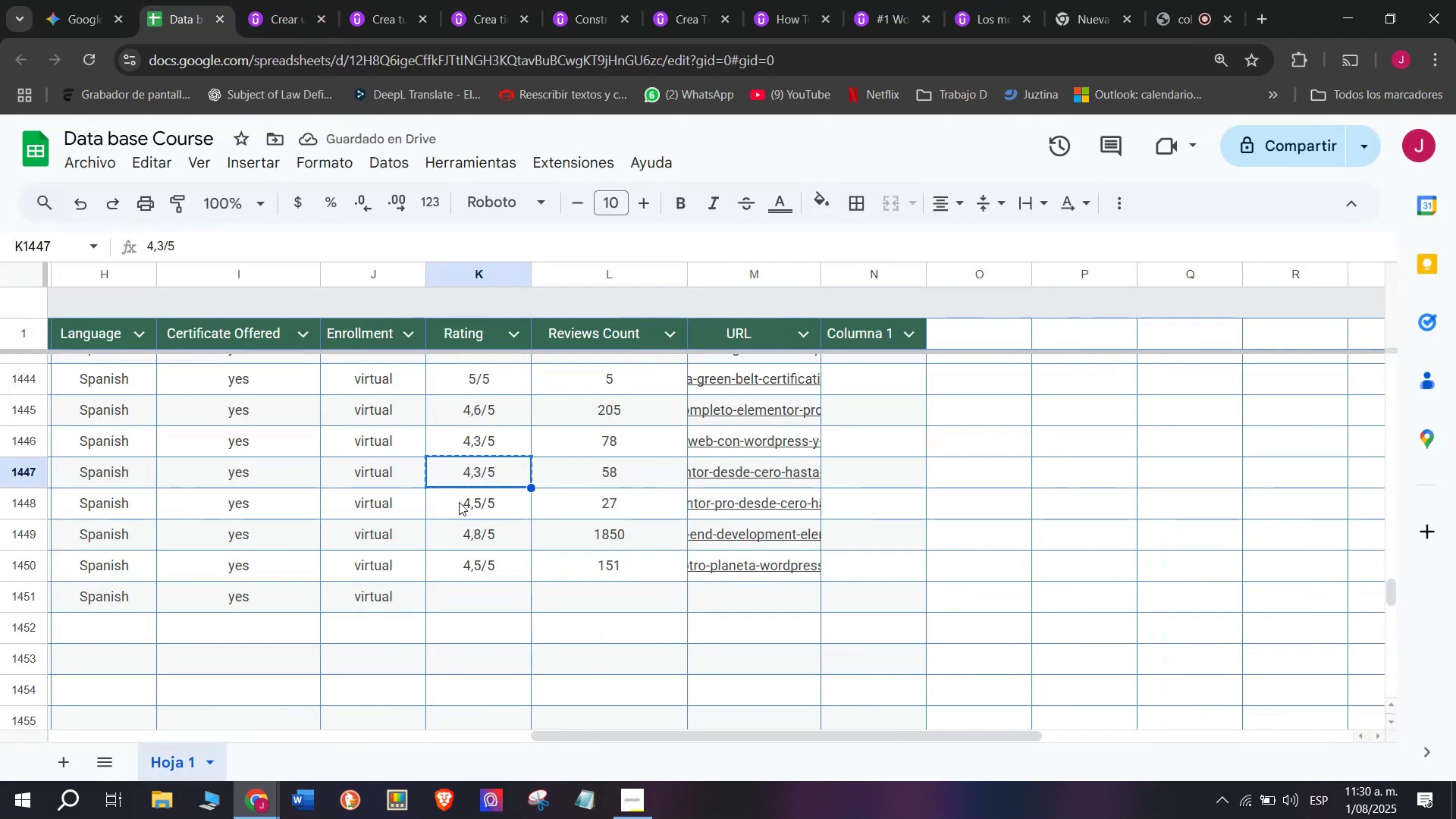 
key(Control+C)
 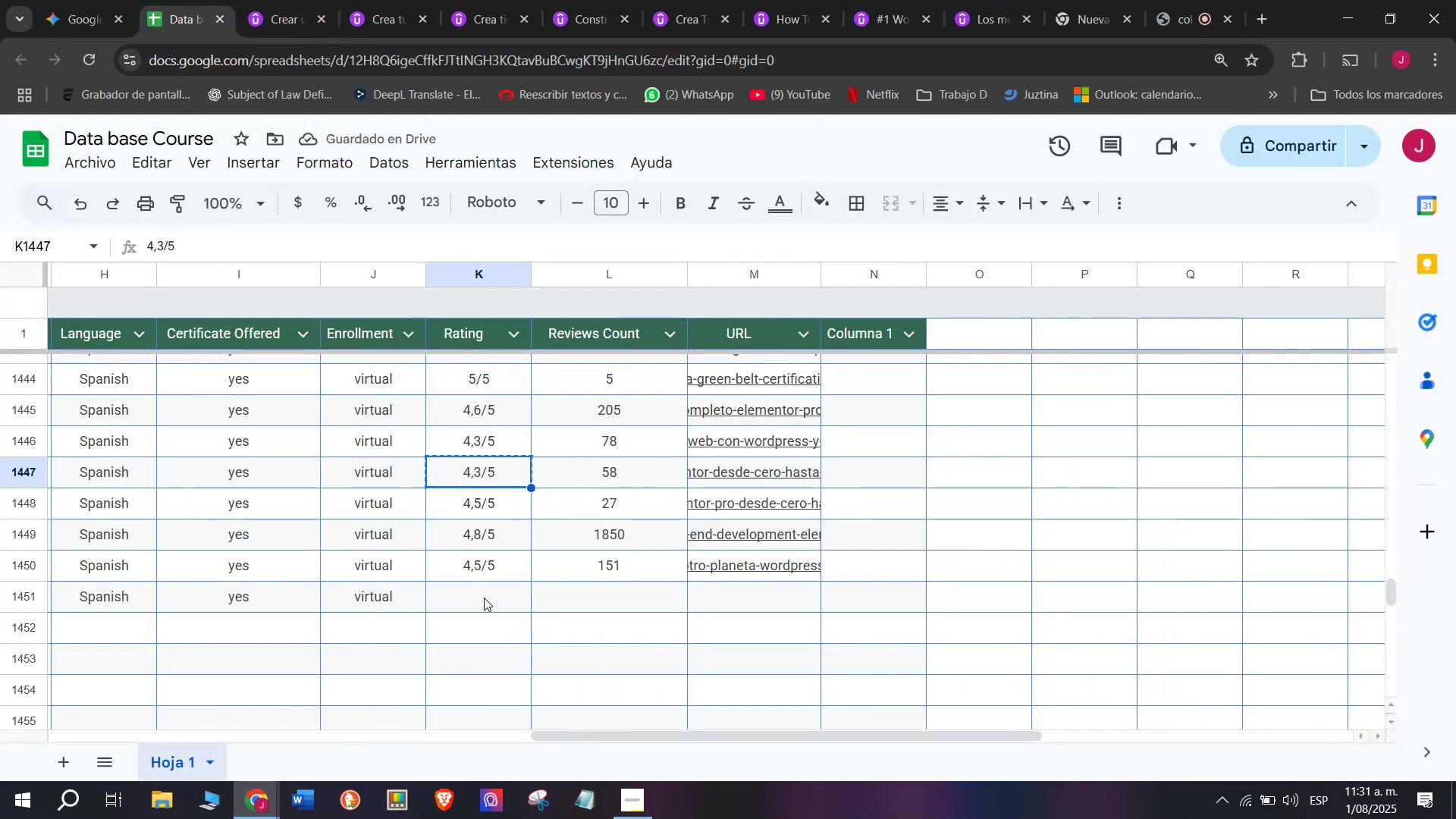 
left_click([484, 598])
 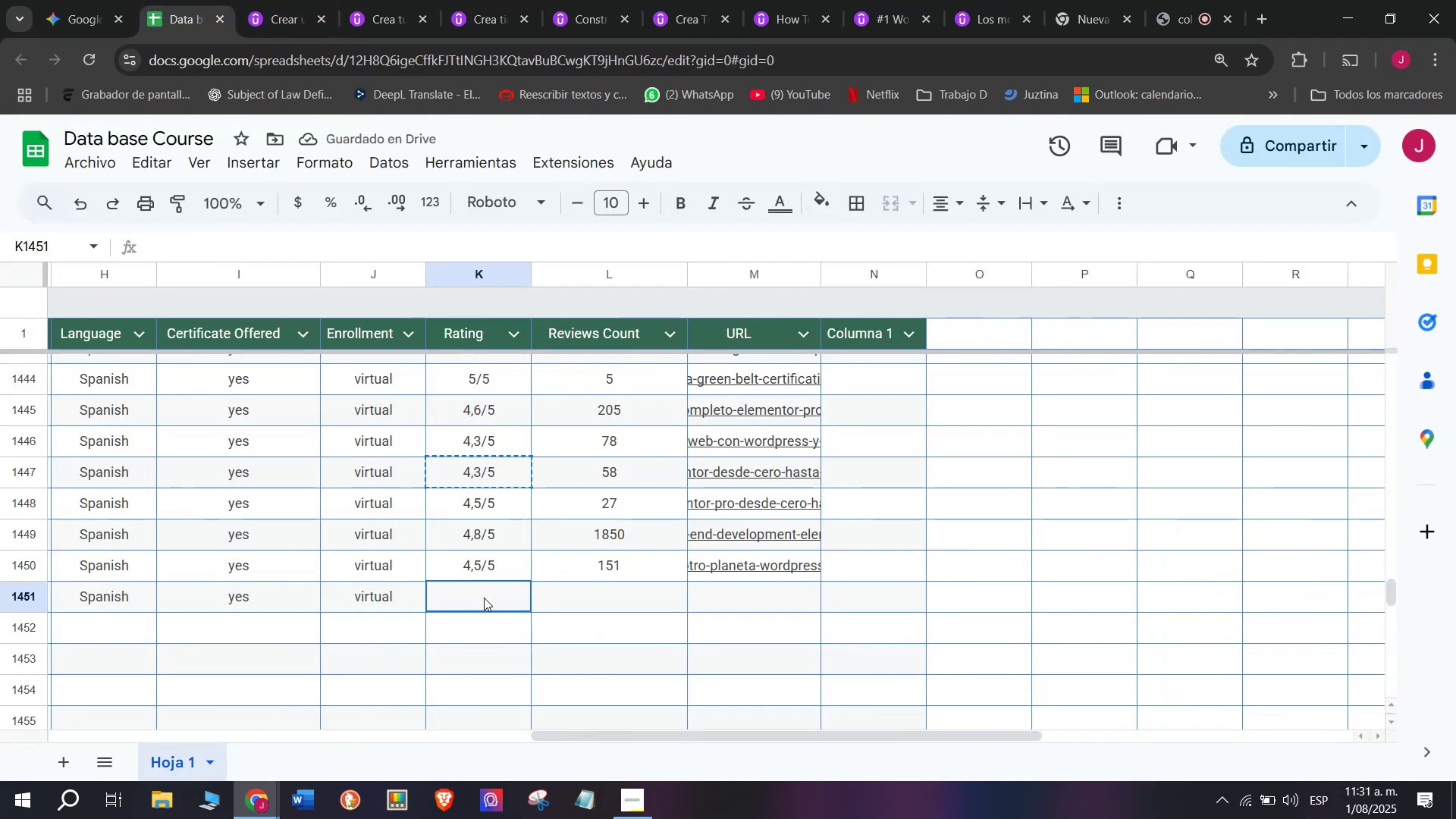 
key(Z)
 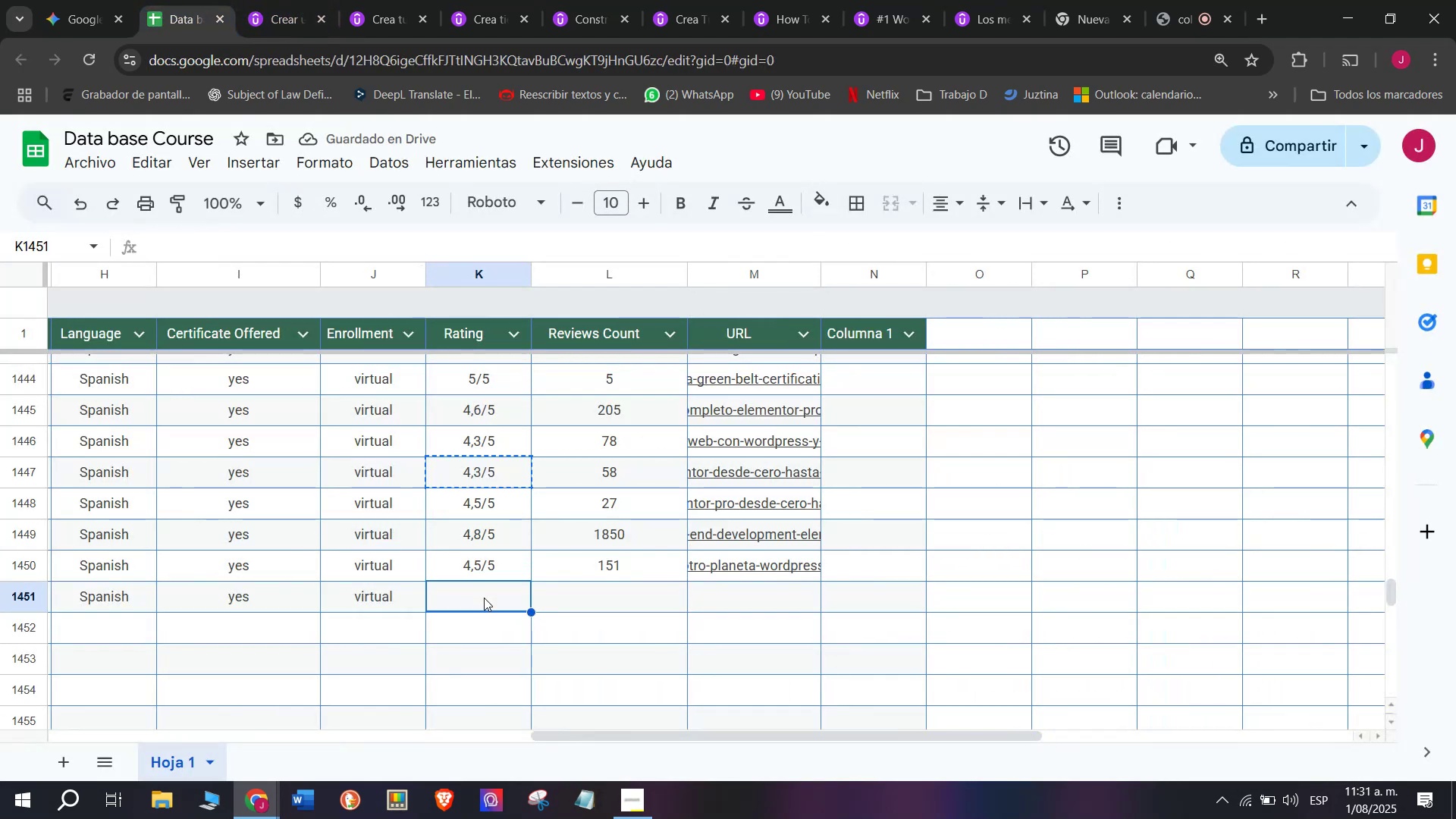 
key(Control+ControlLeft)
 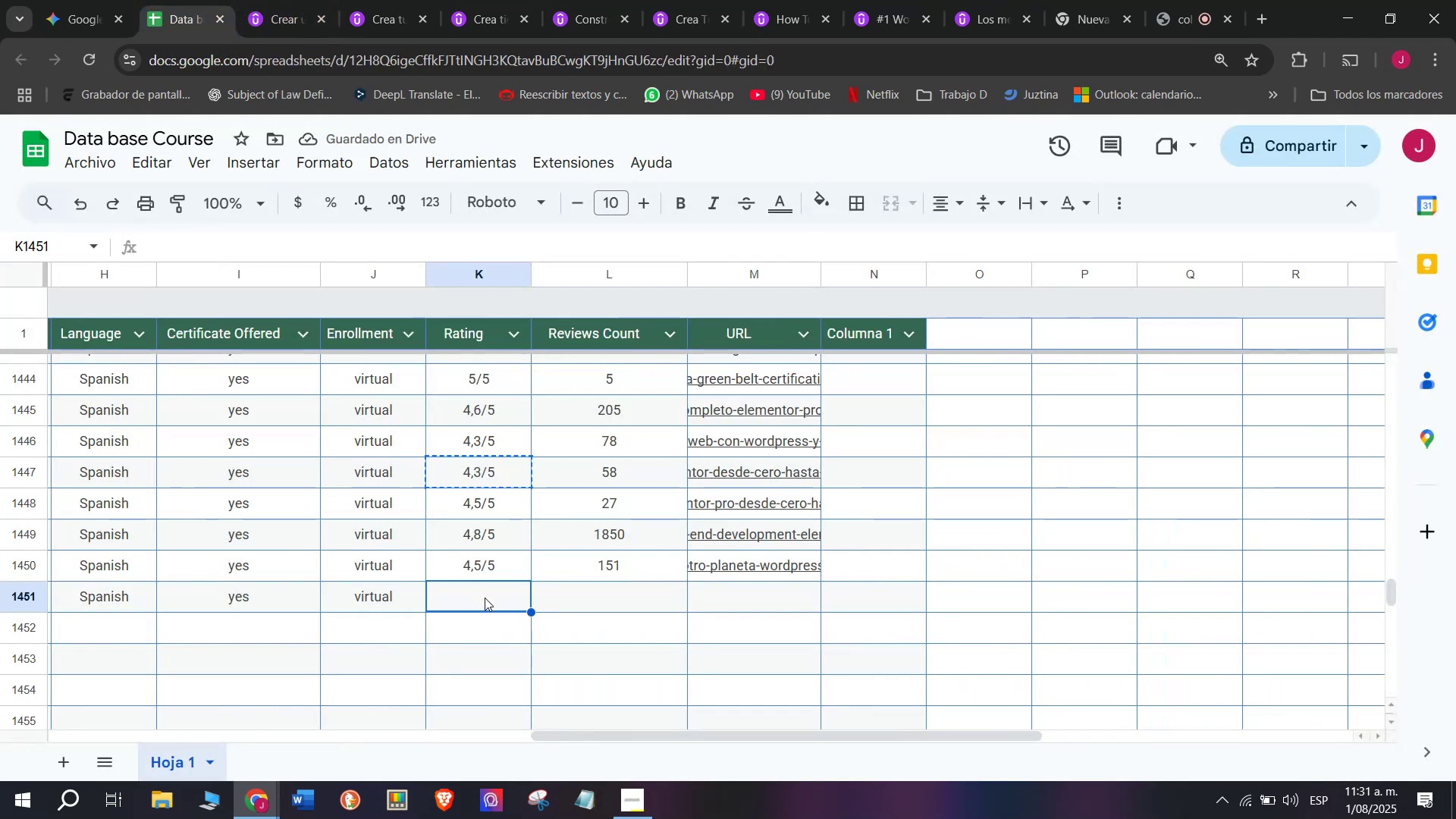 
key(Control+V)
 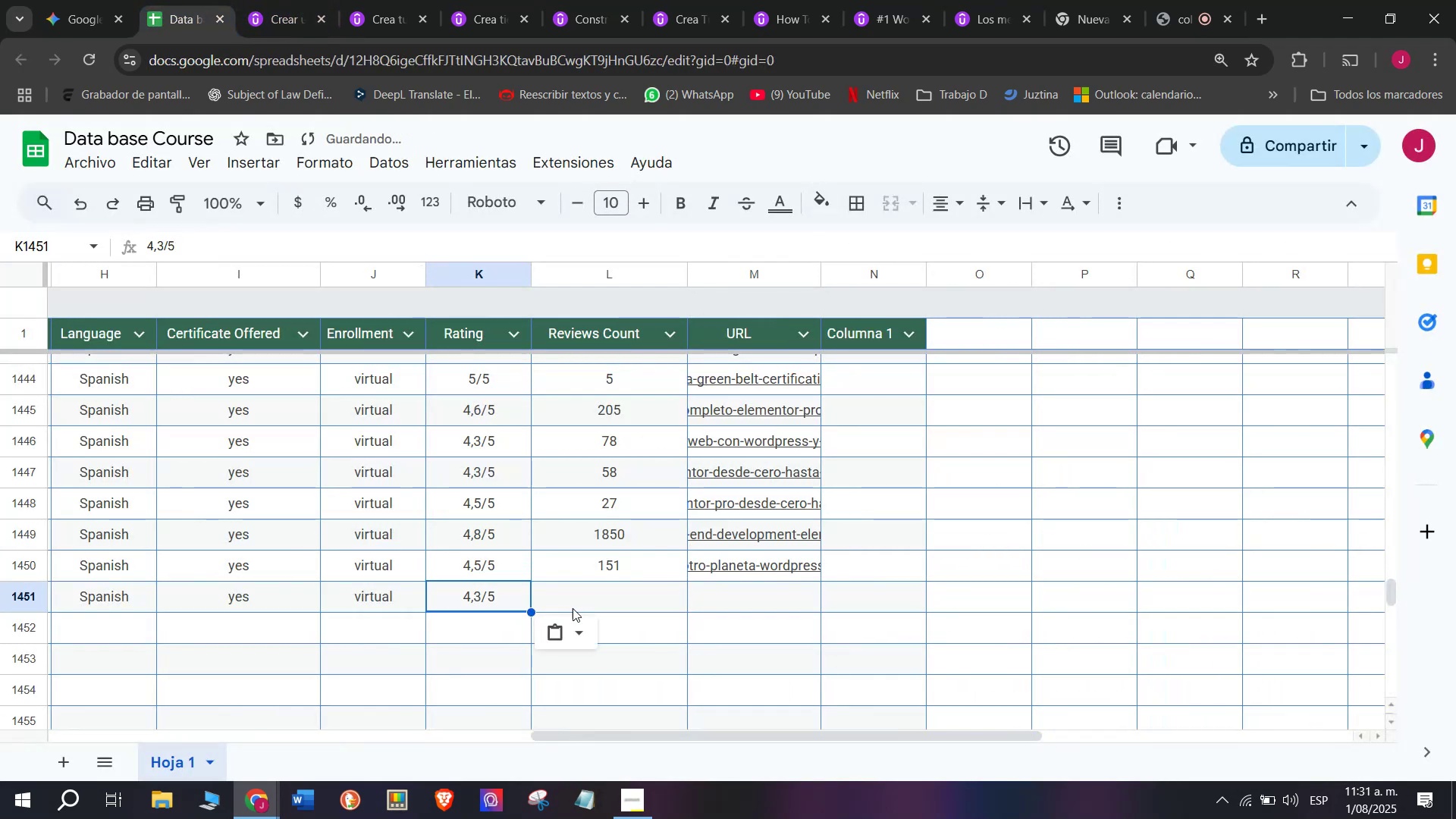 
left_click([573, 608])
 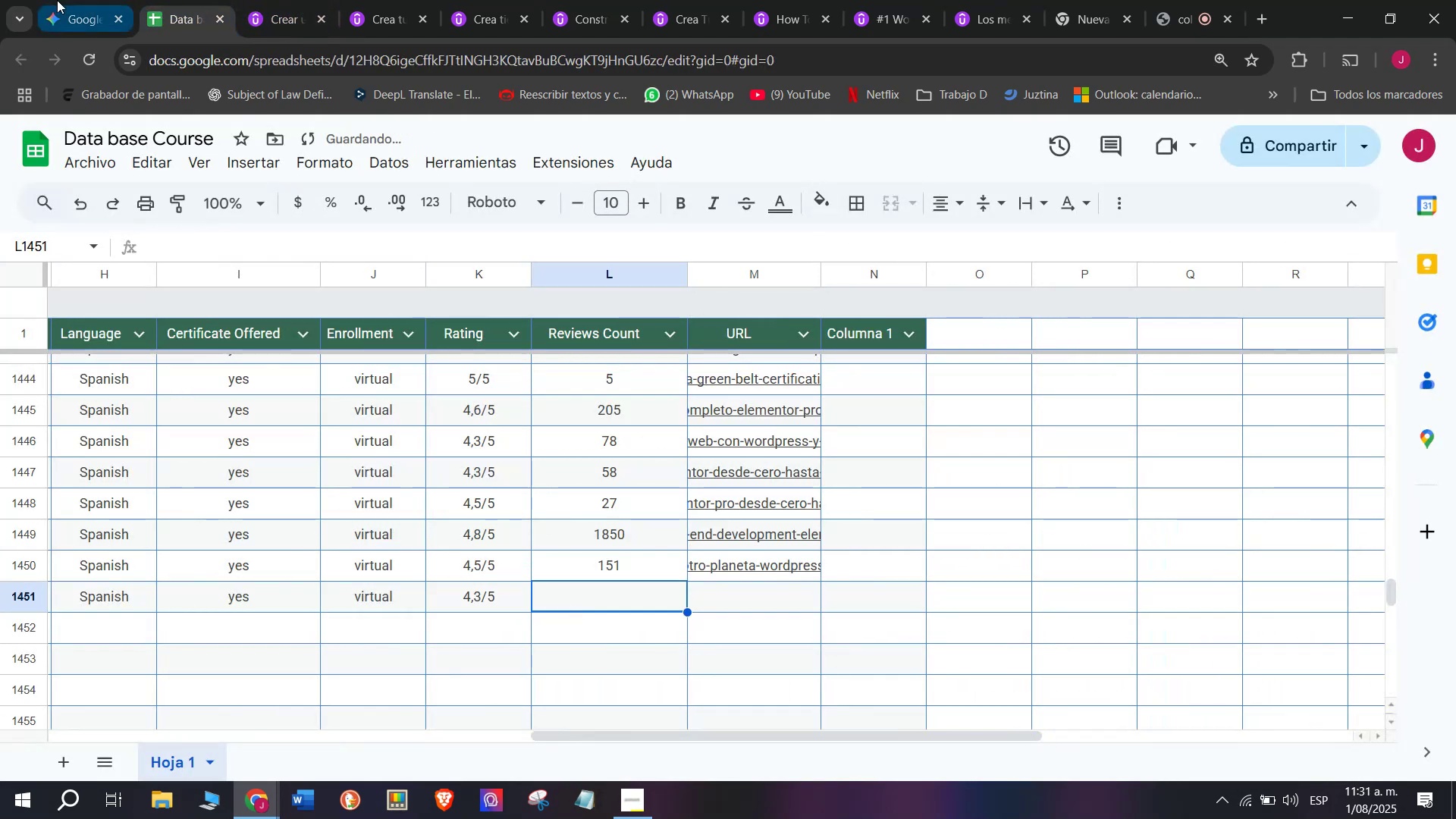 
left_click([254, 0])
 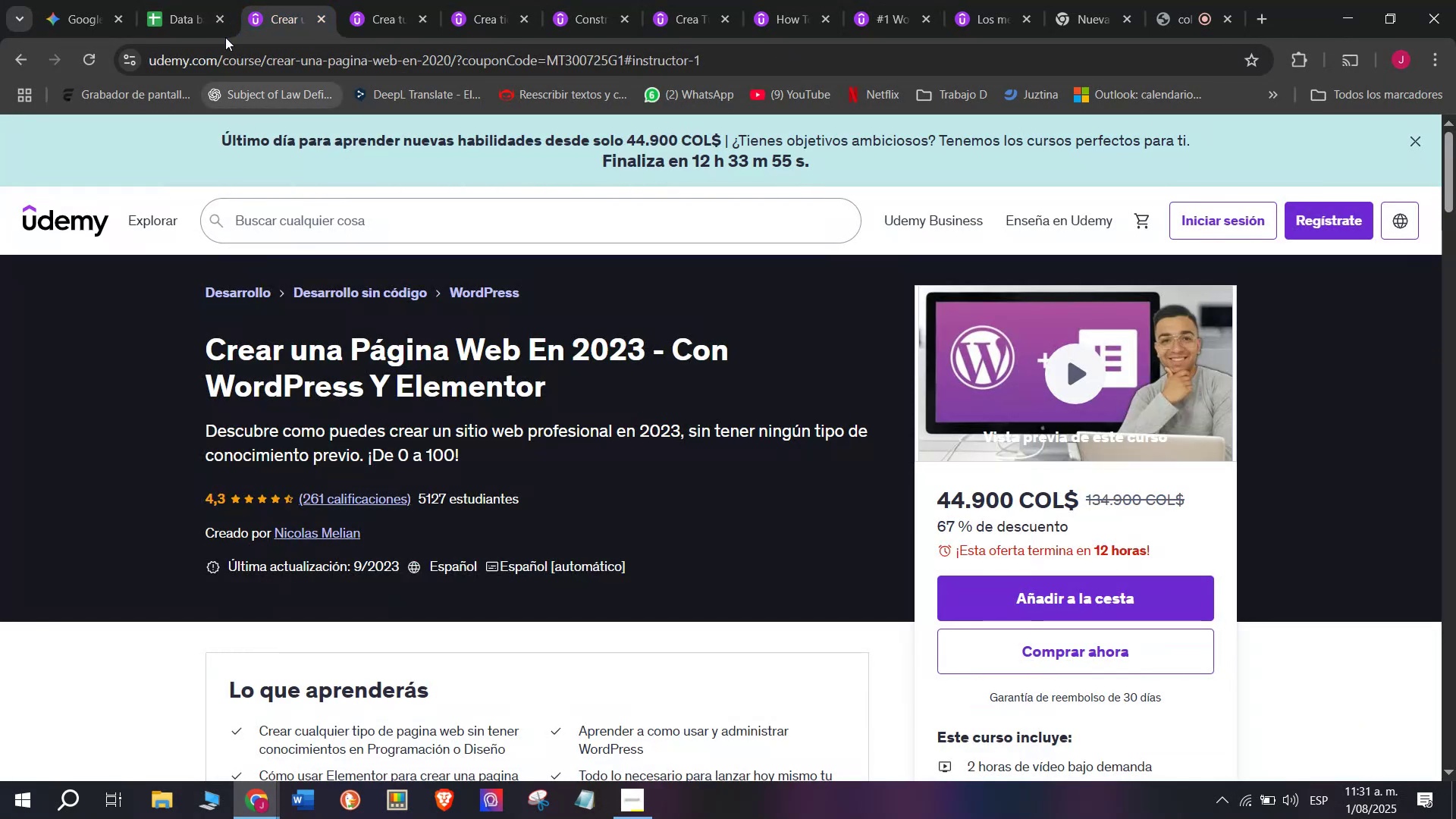 
left_click([205, 0])
 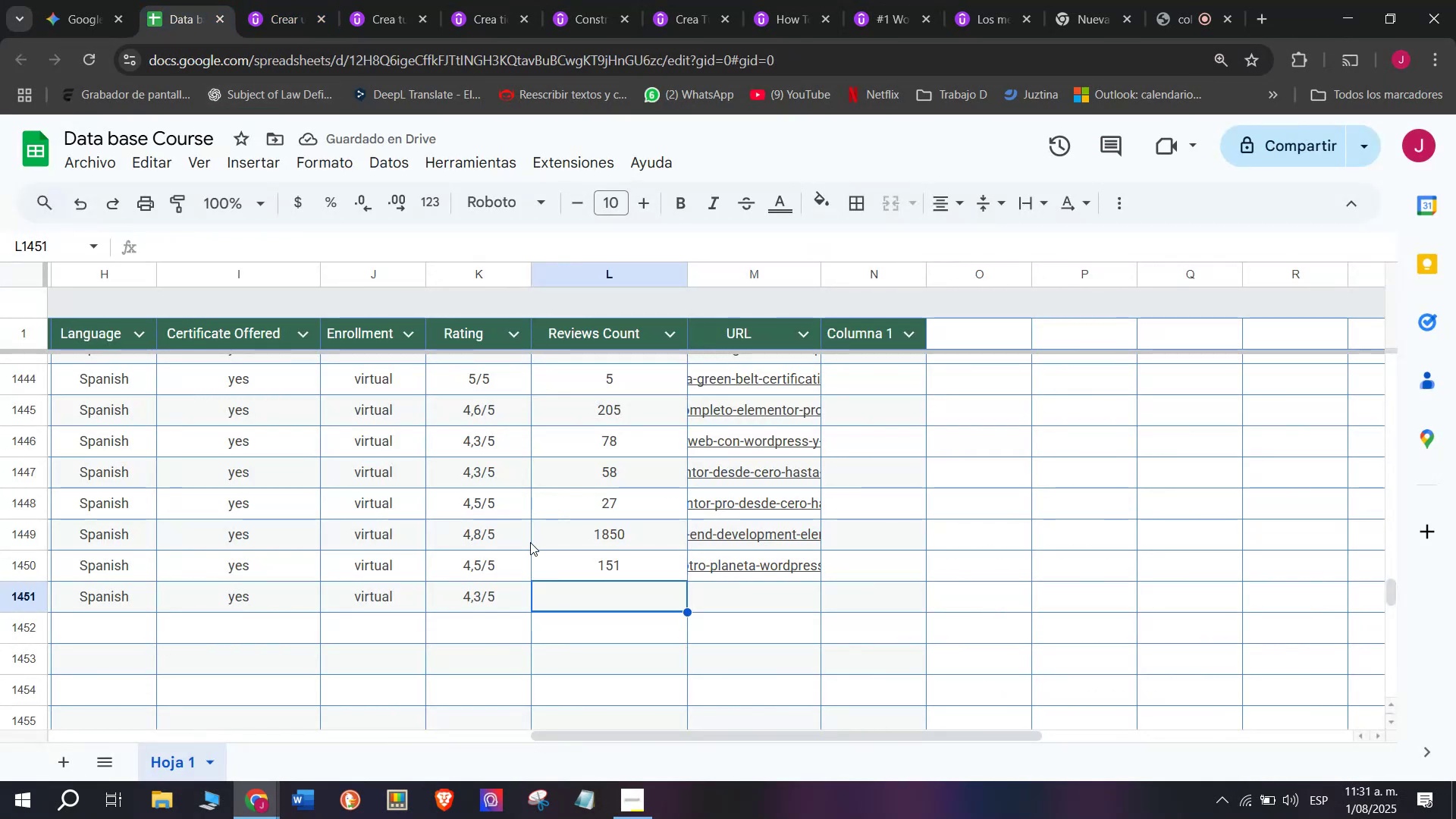 
type(261)
 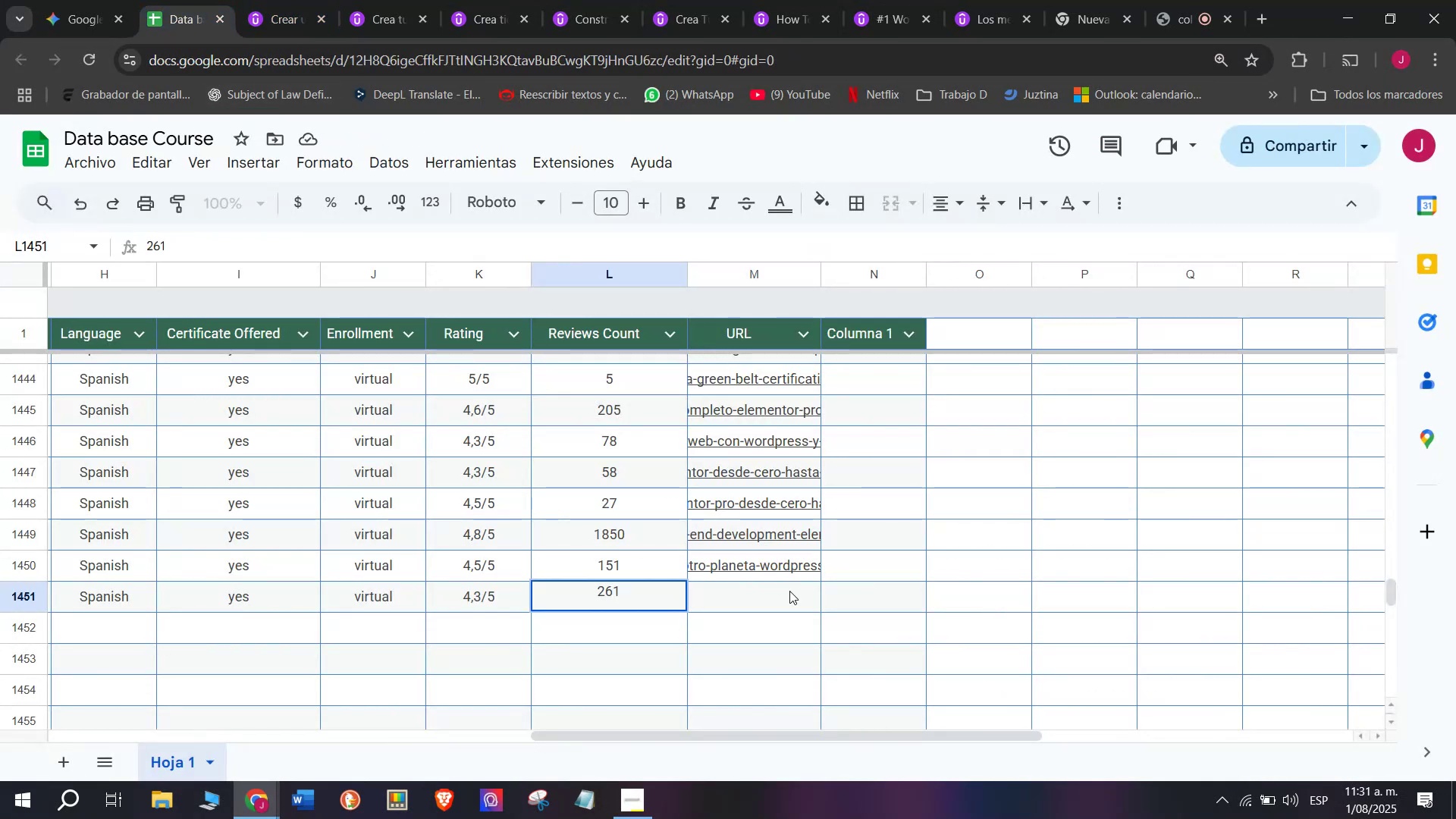 
left_click([794, 596])
 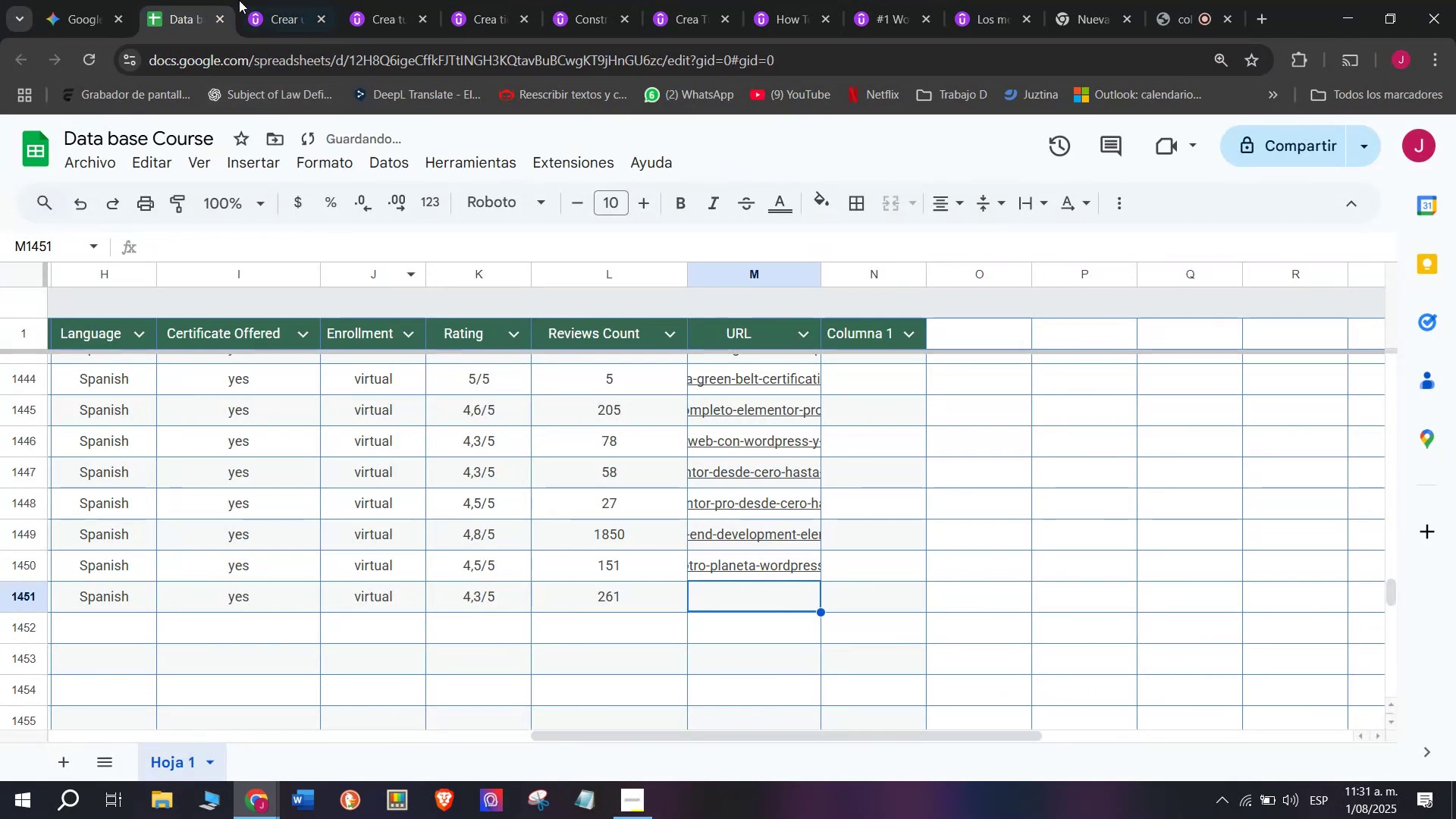 
left_click([273, 0])
 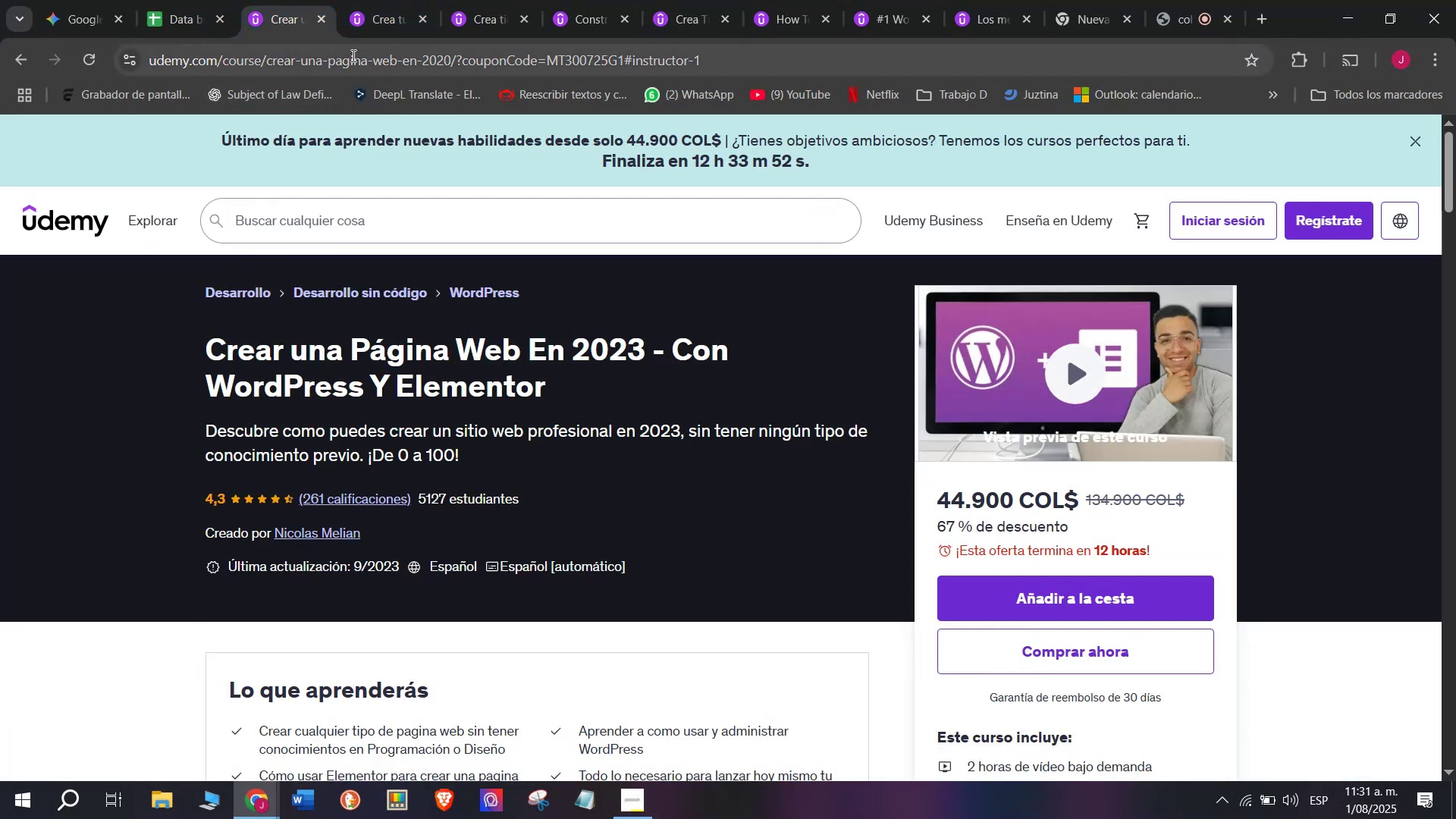 
double_click([352, 55])
 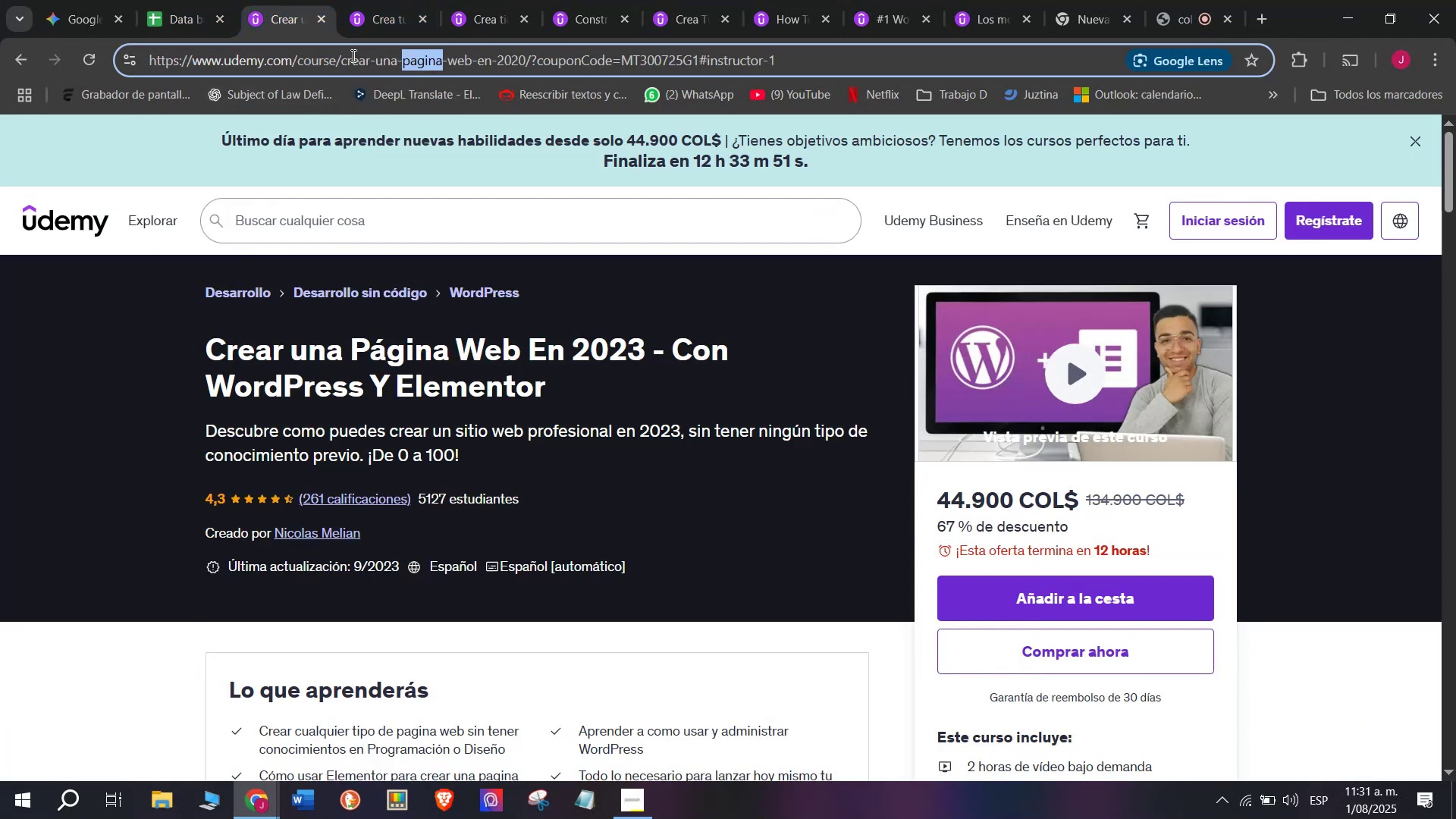 
triple_click([352, 55])
 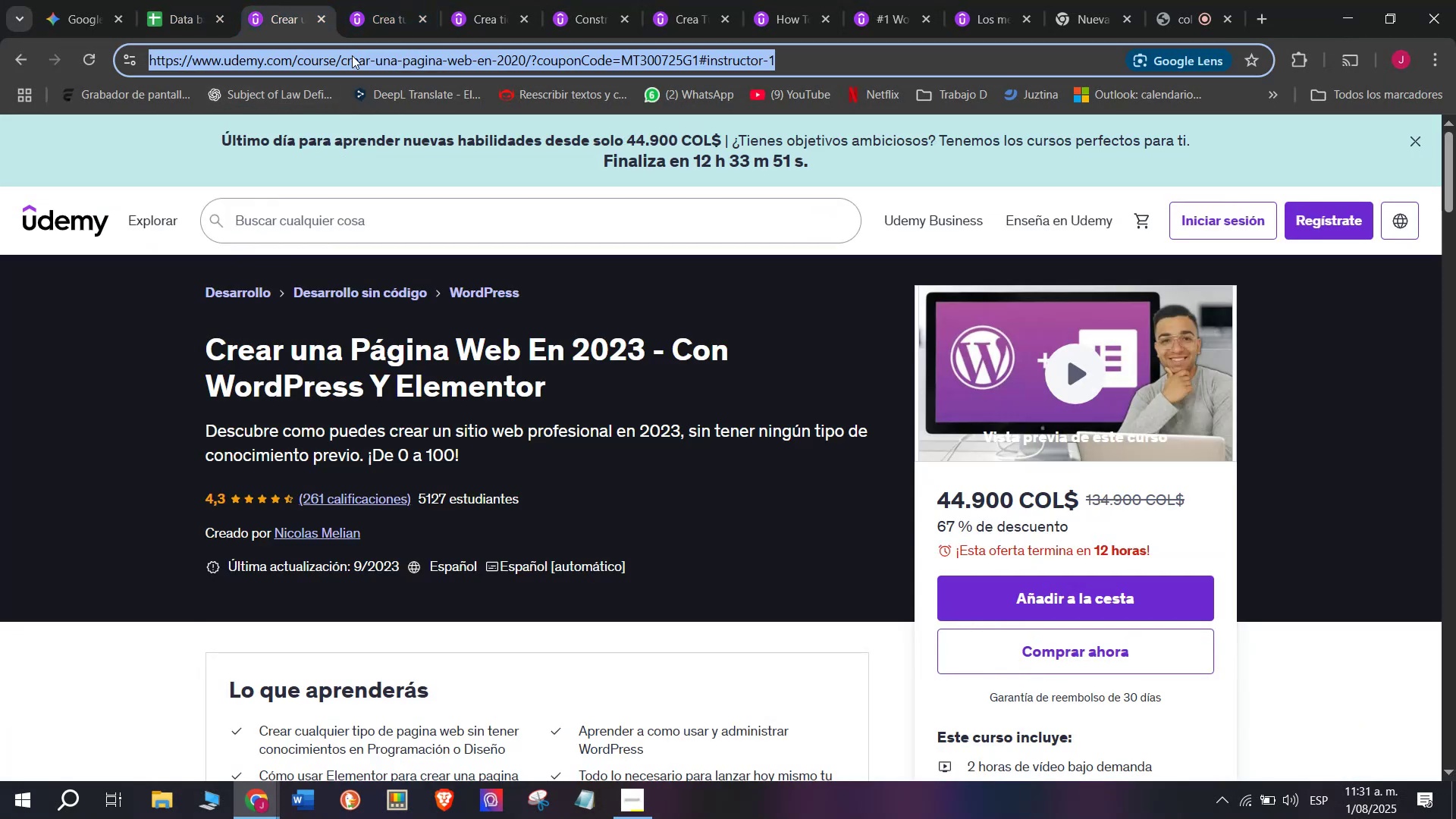 
key(Break)
 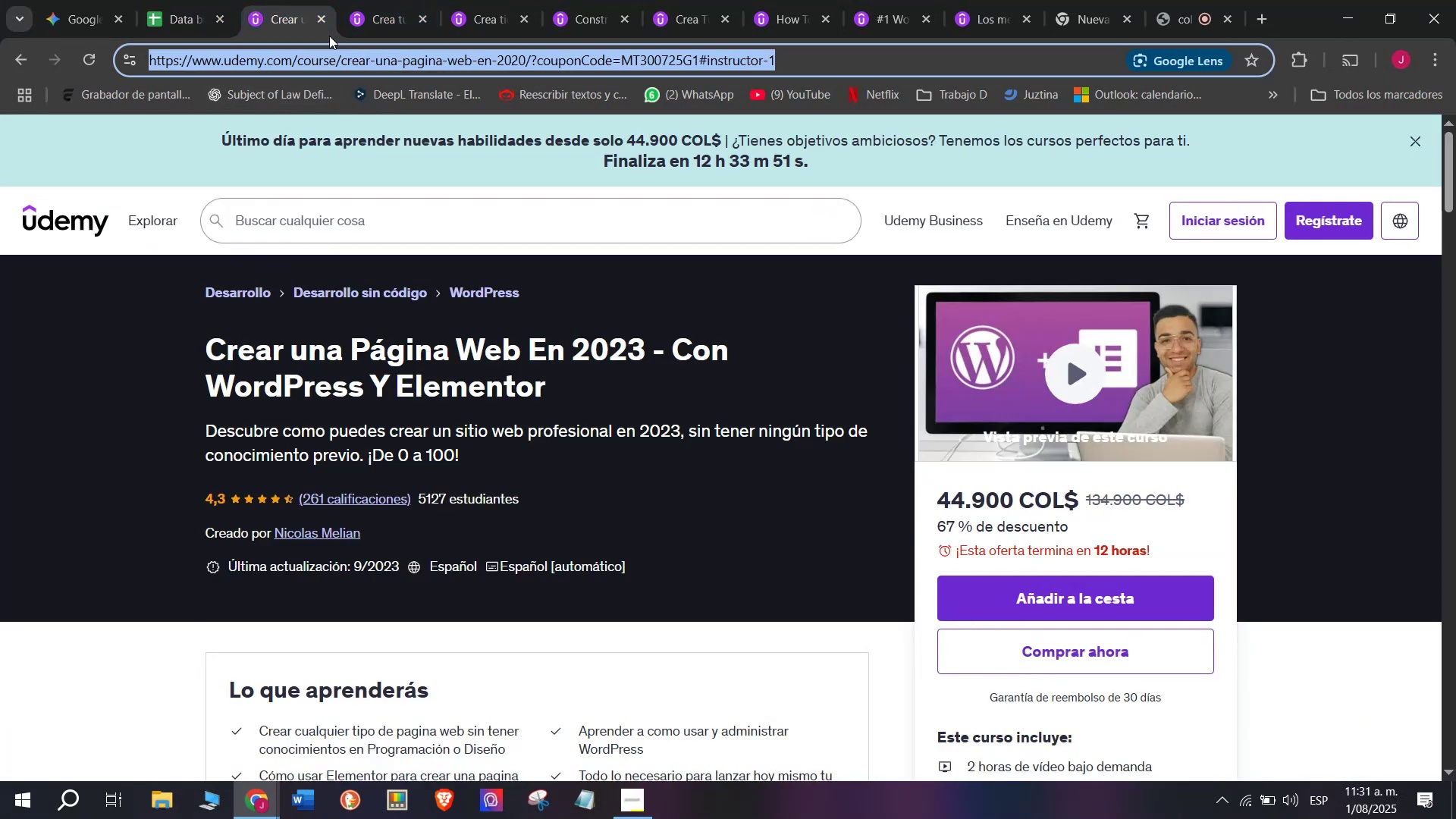 
key(Control+ControlLeft)
 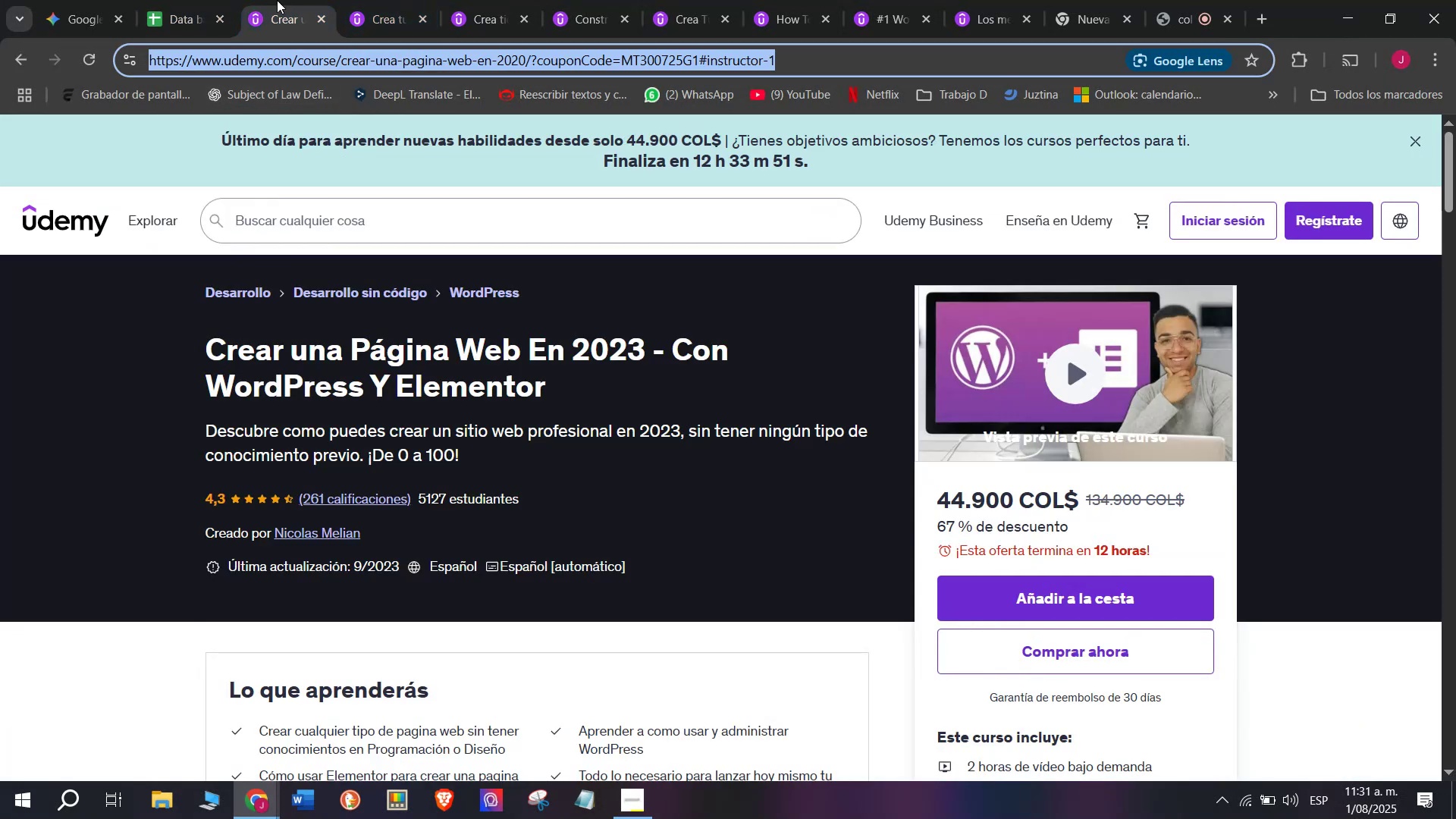 
key(Control+C)
 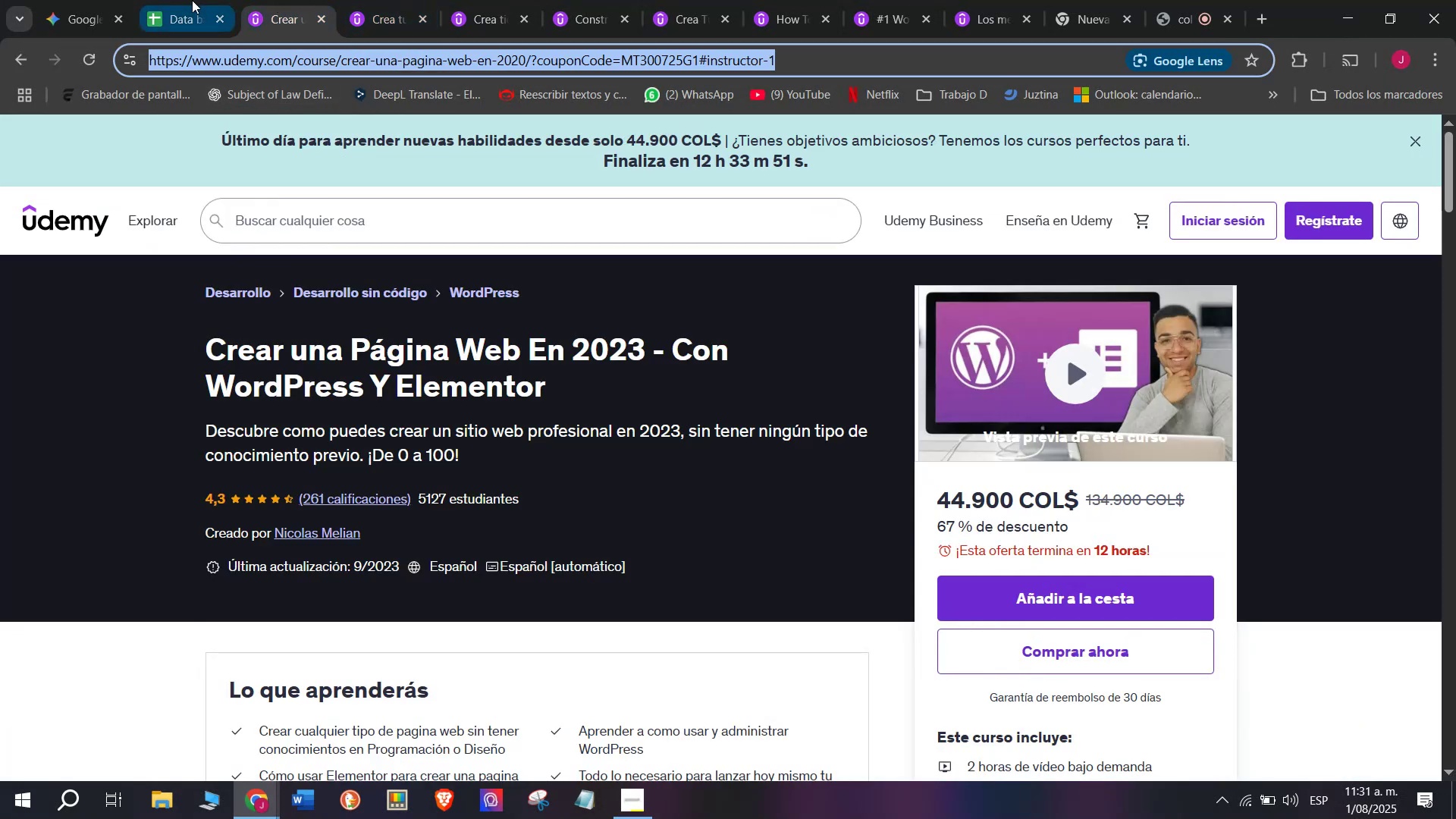 
triple_click([192, 0])
 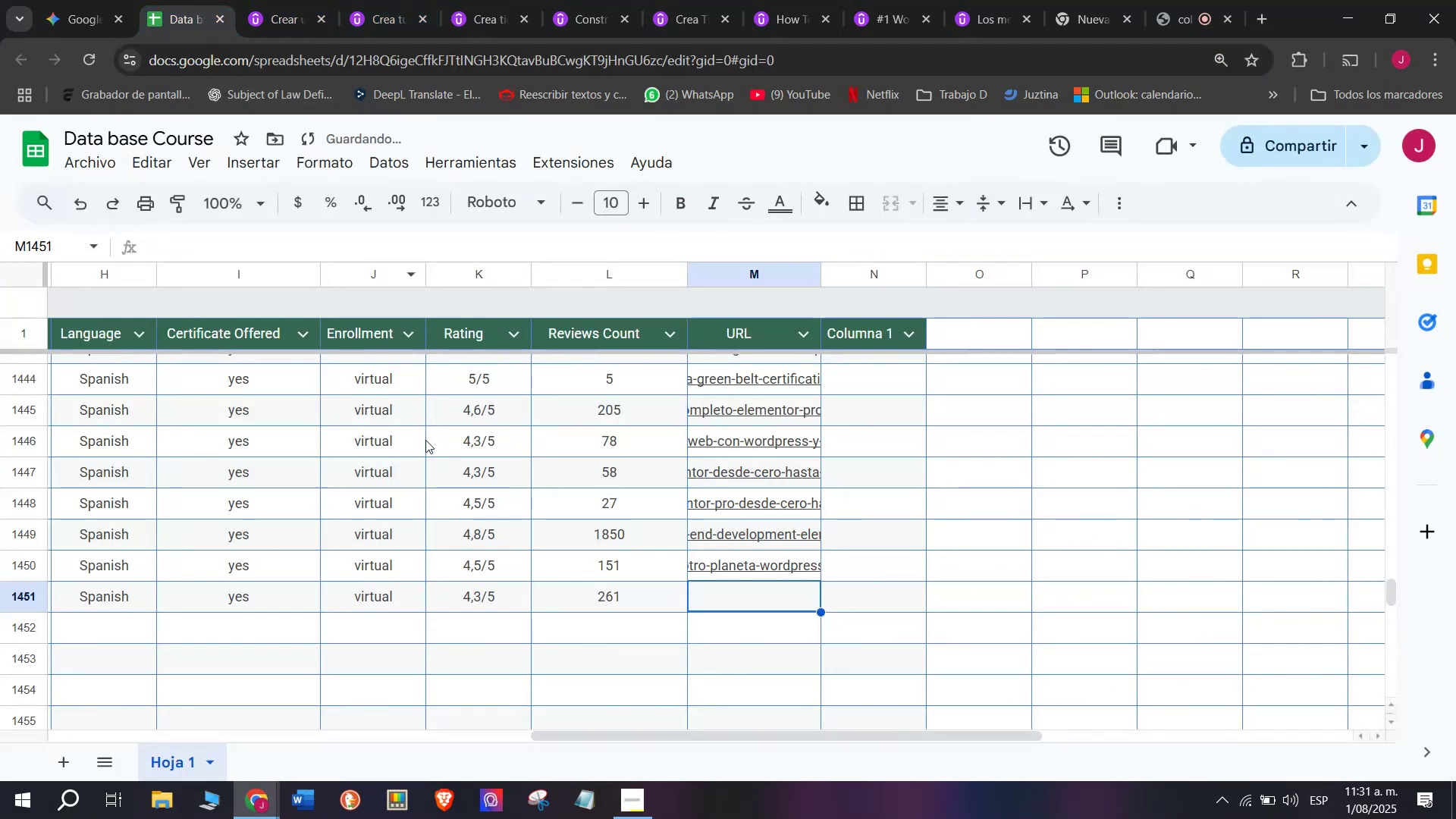 
key(Control+ControlLeft)
 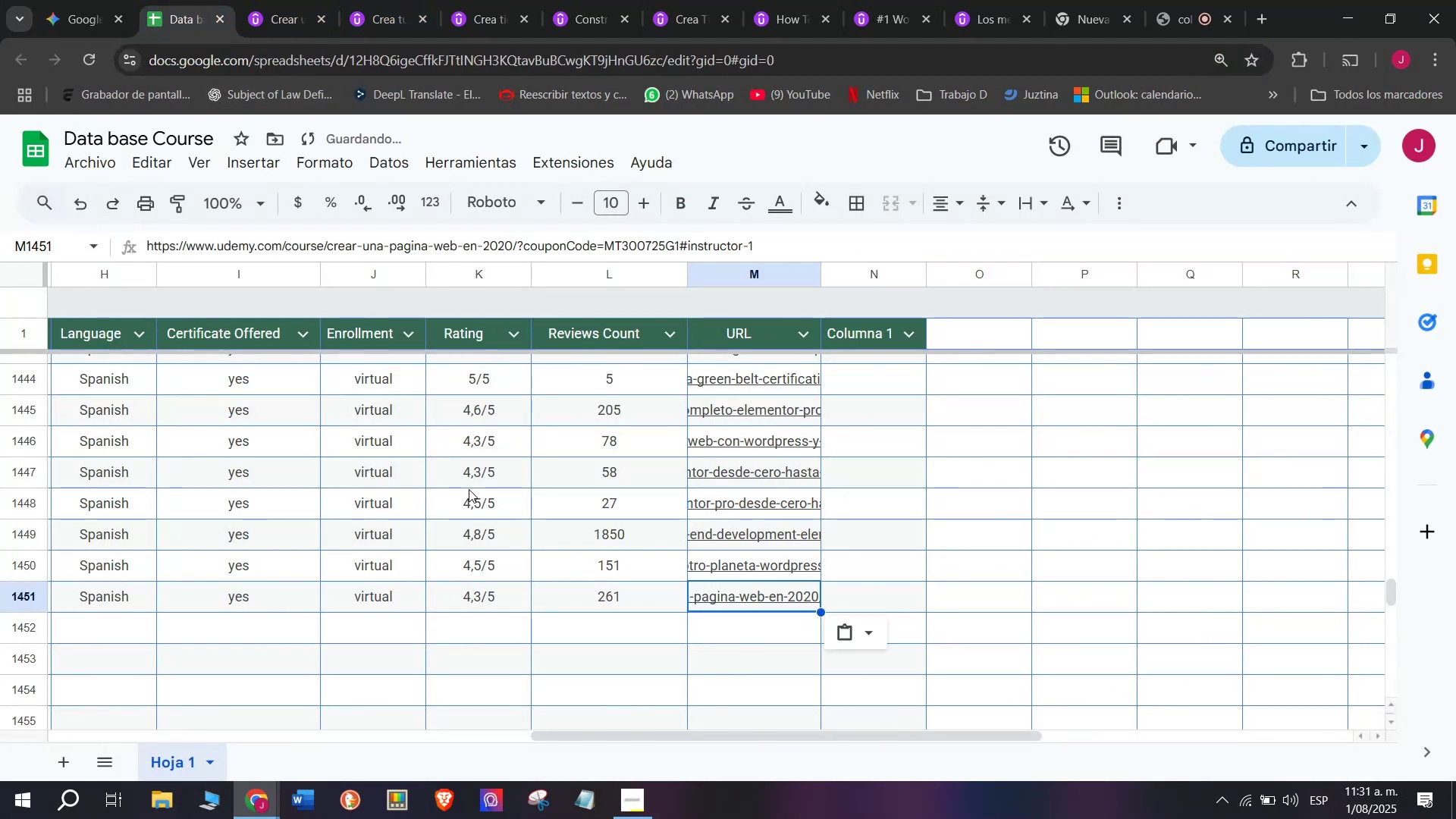 
key(Z)
 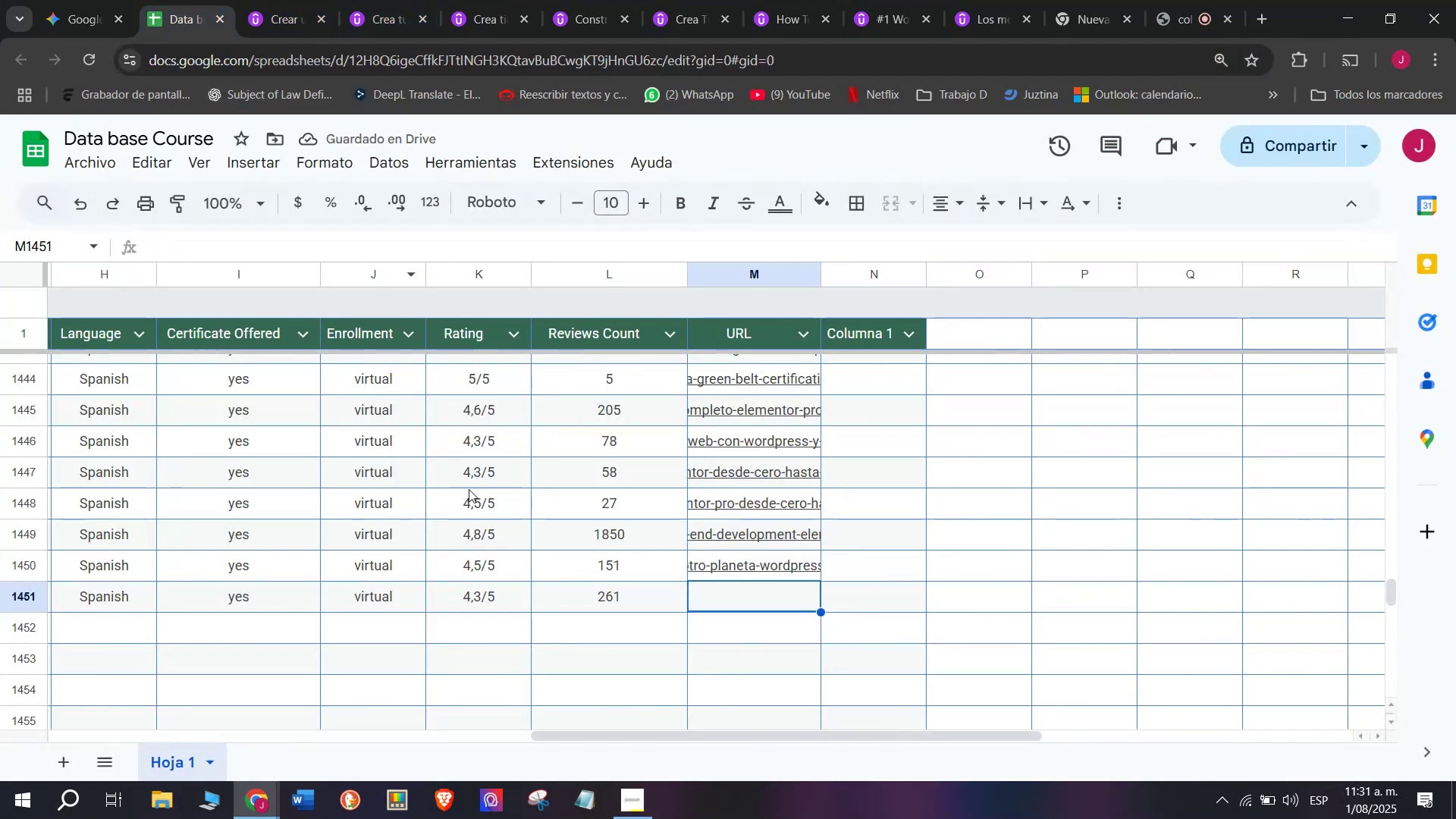 
key(Control+V)
 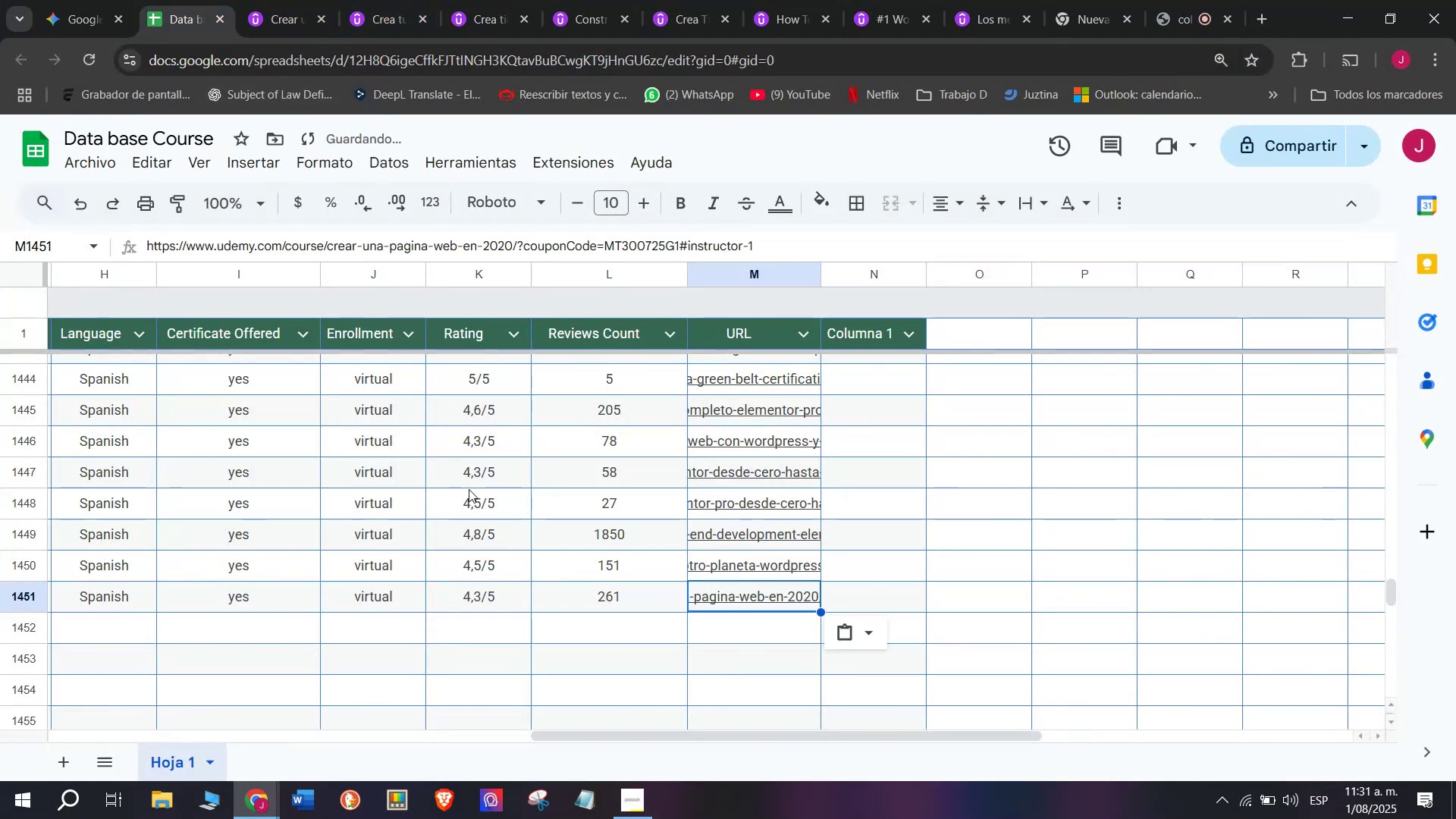 
scroll: coordinate [284, 563], scroll_direction: up, amount: 3.0
 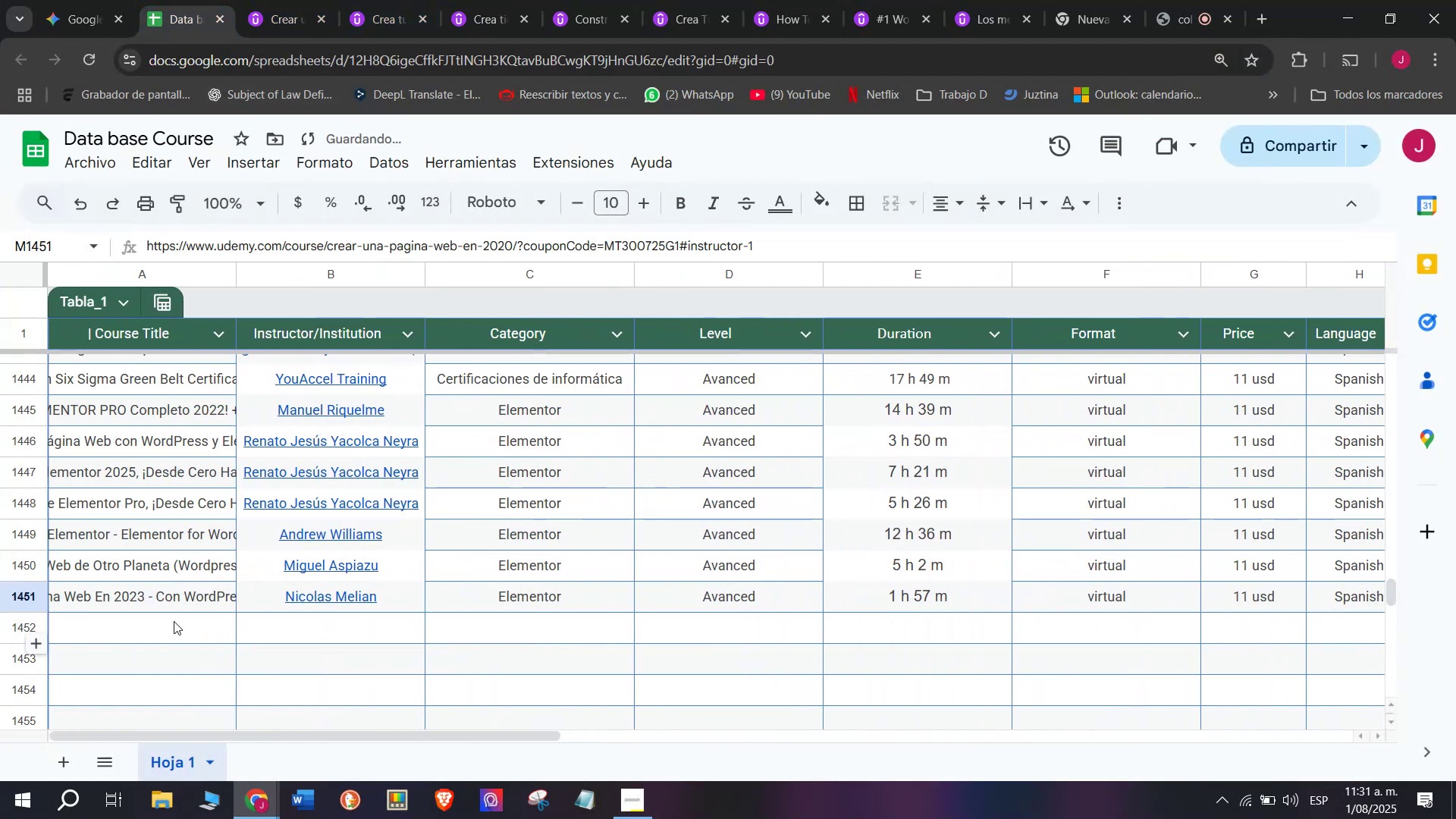 
left_click([174, 621])
 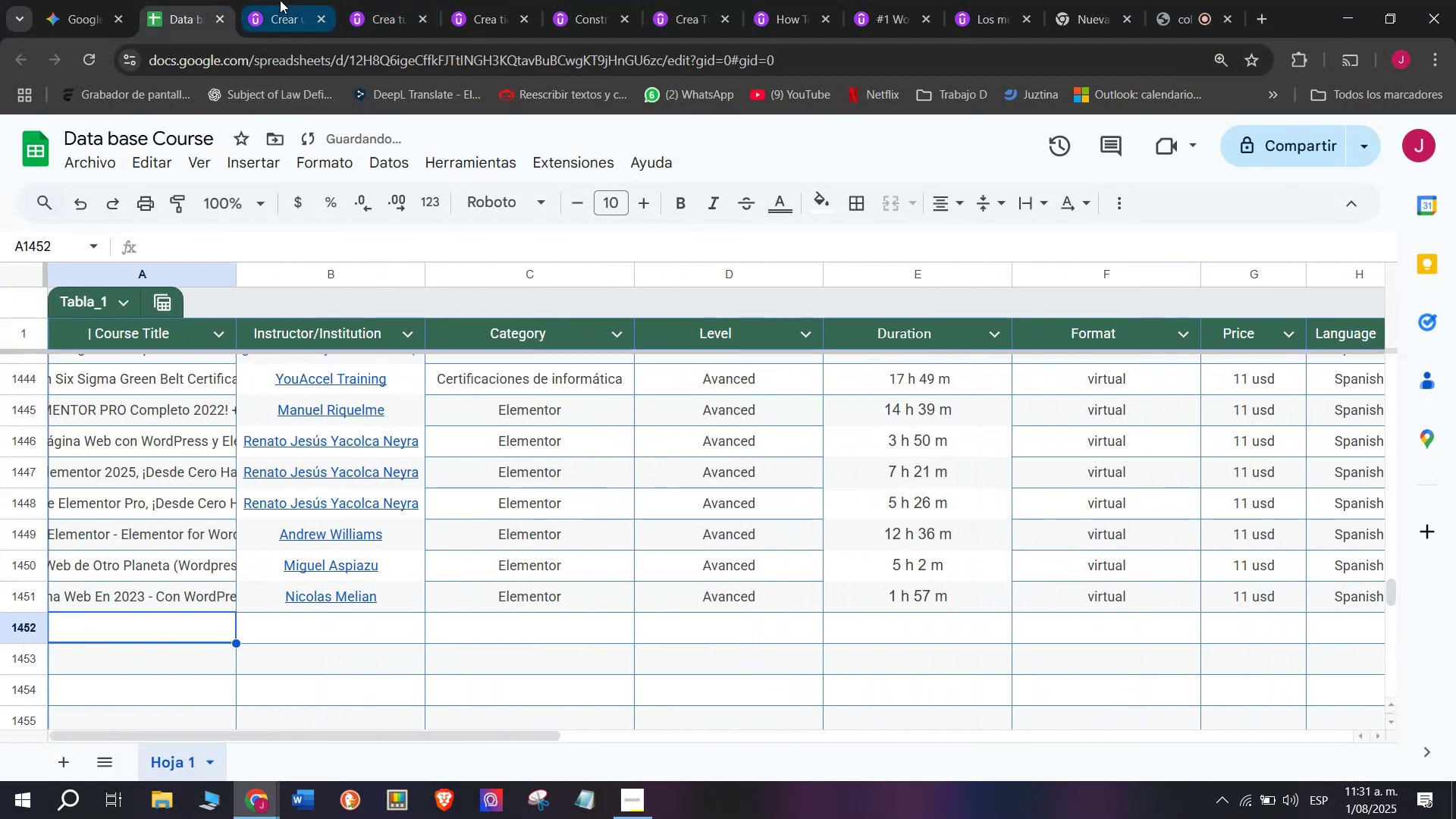 
left_click([307, 0])
 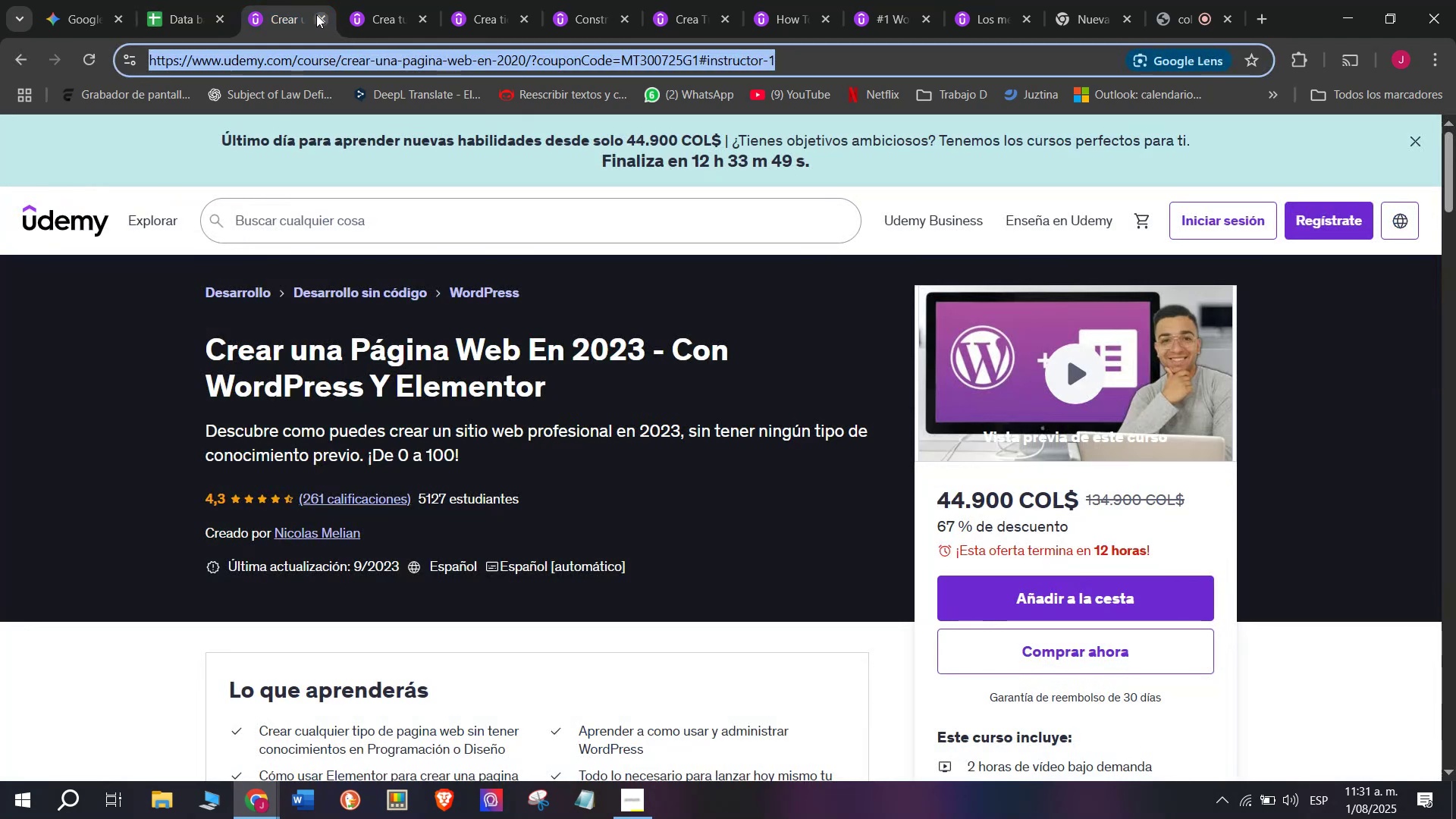 
left_click([316, 14])
 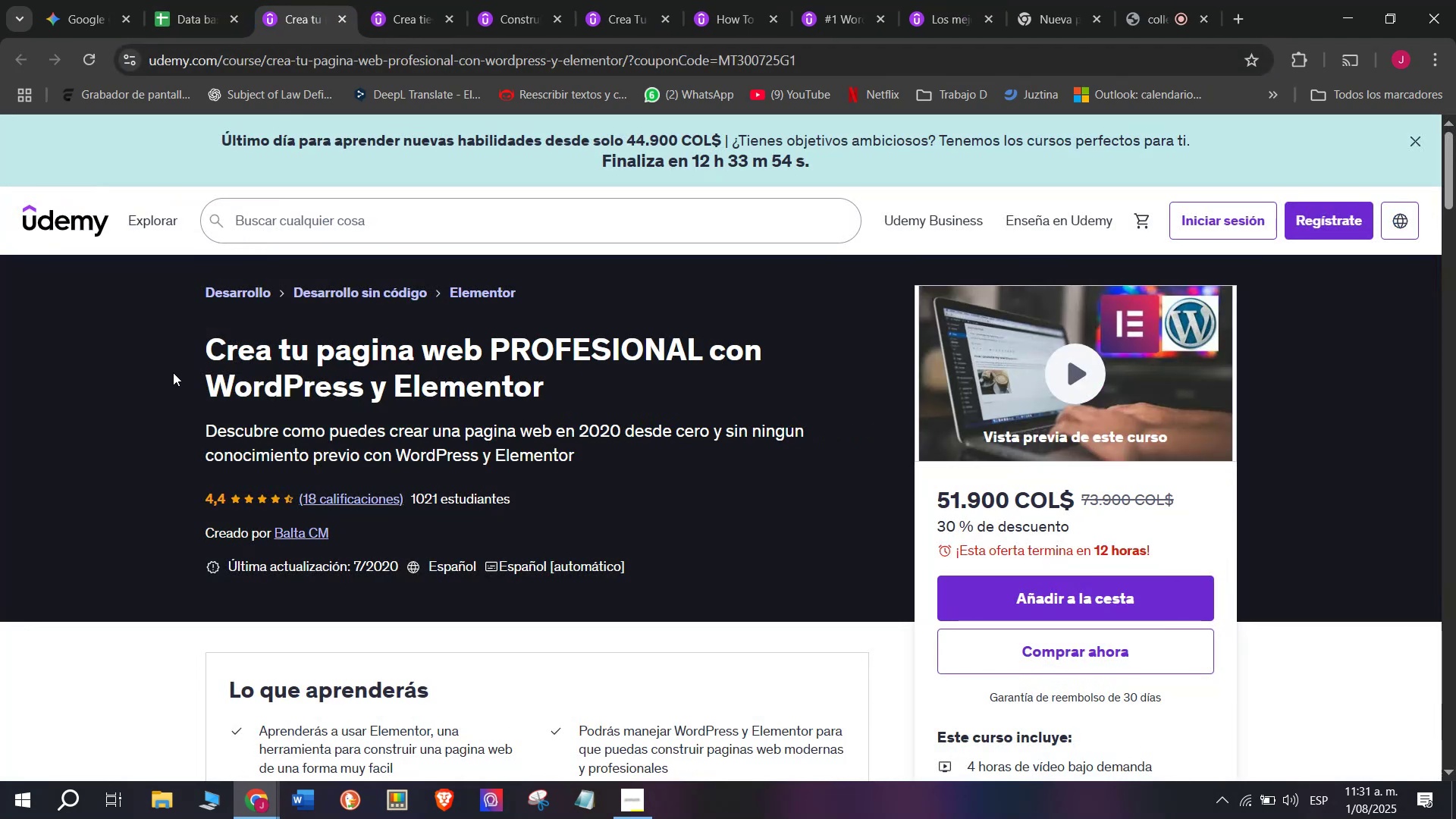 
left_click_drag(start_coordinate=[178, 343], to_coordinate=[619, 383])
 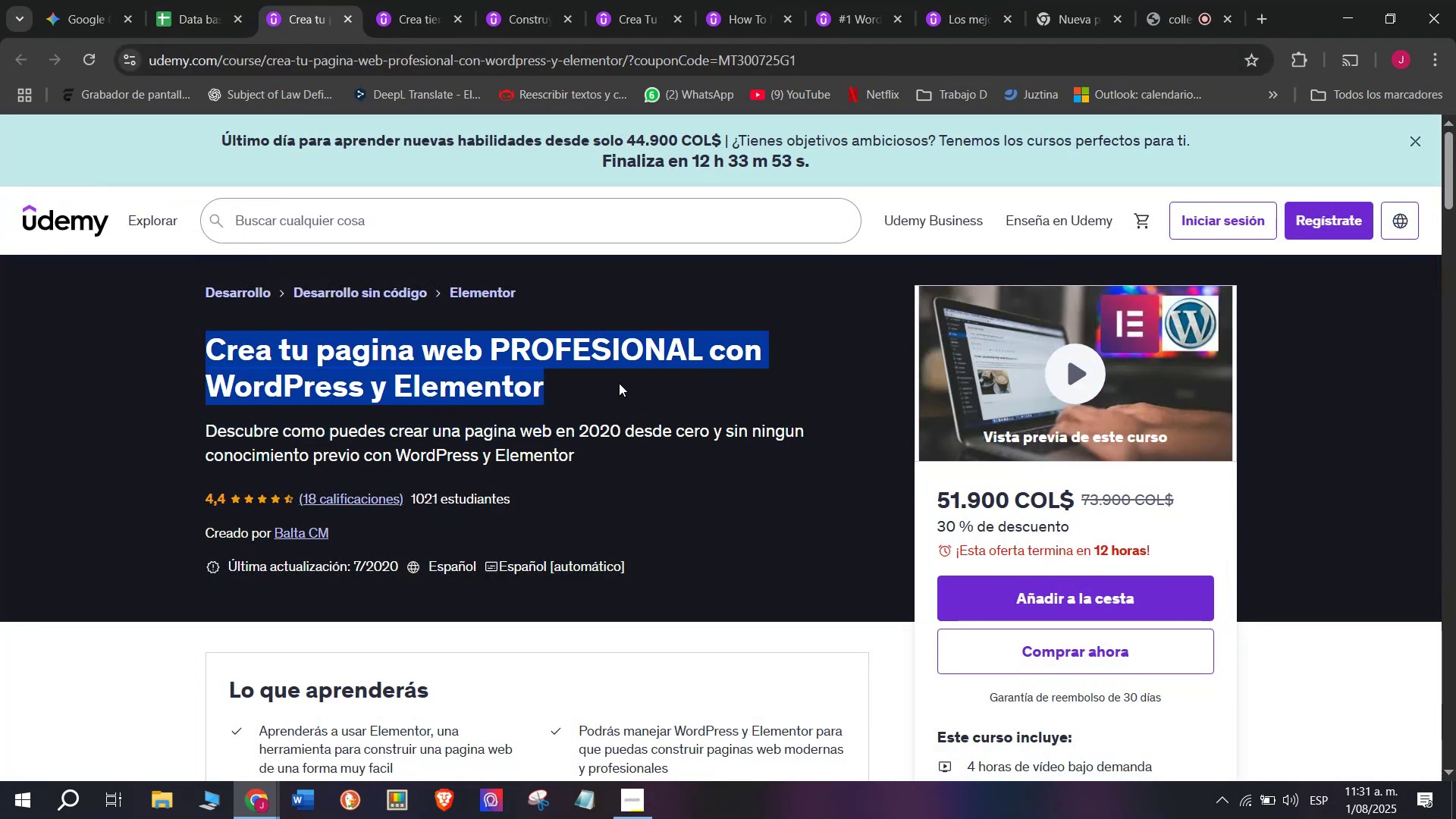 
key(Break)
 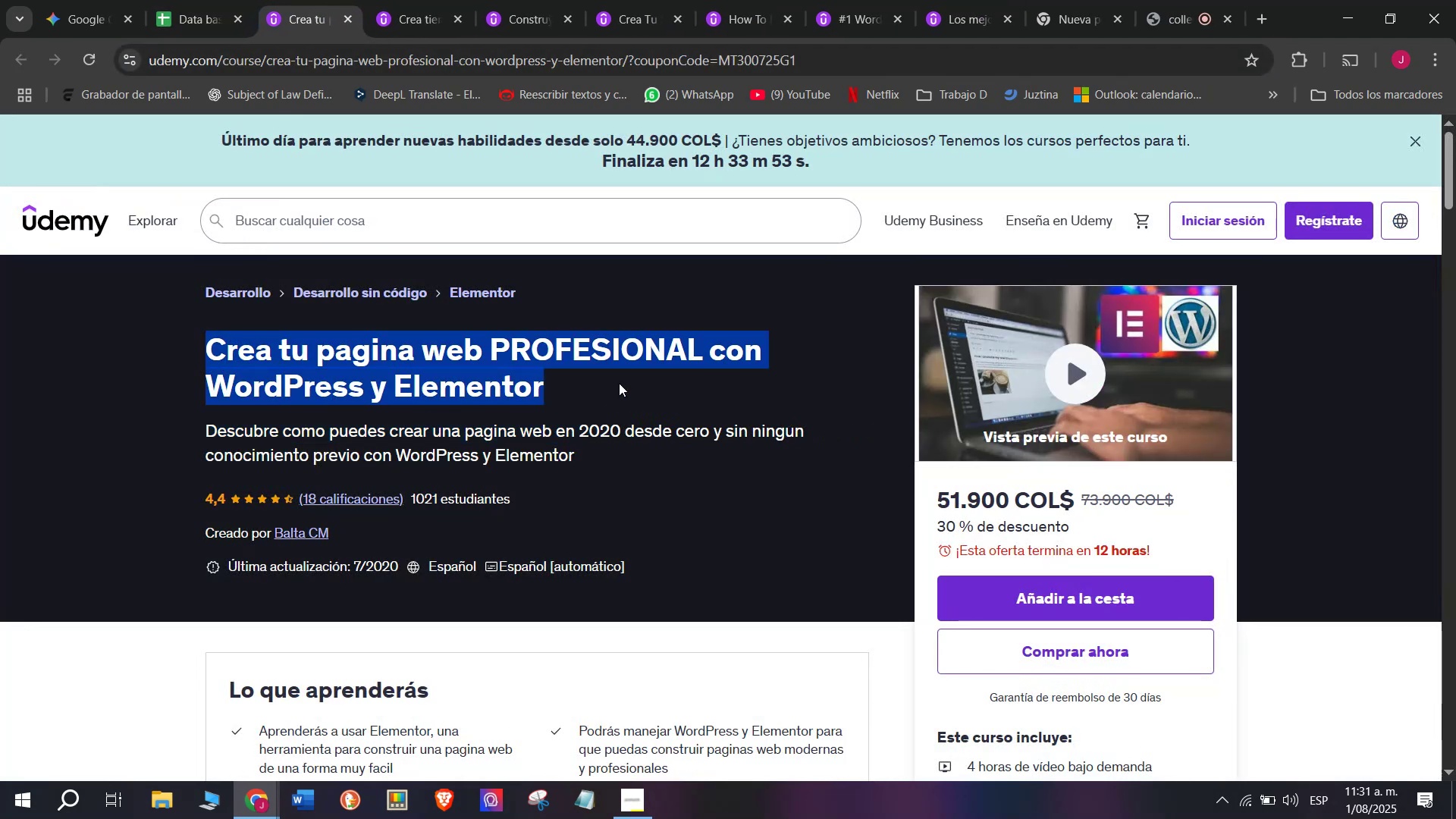 
key(Control+ControlLeft)
 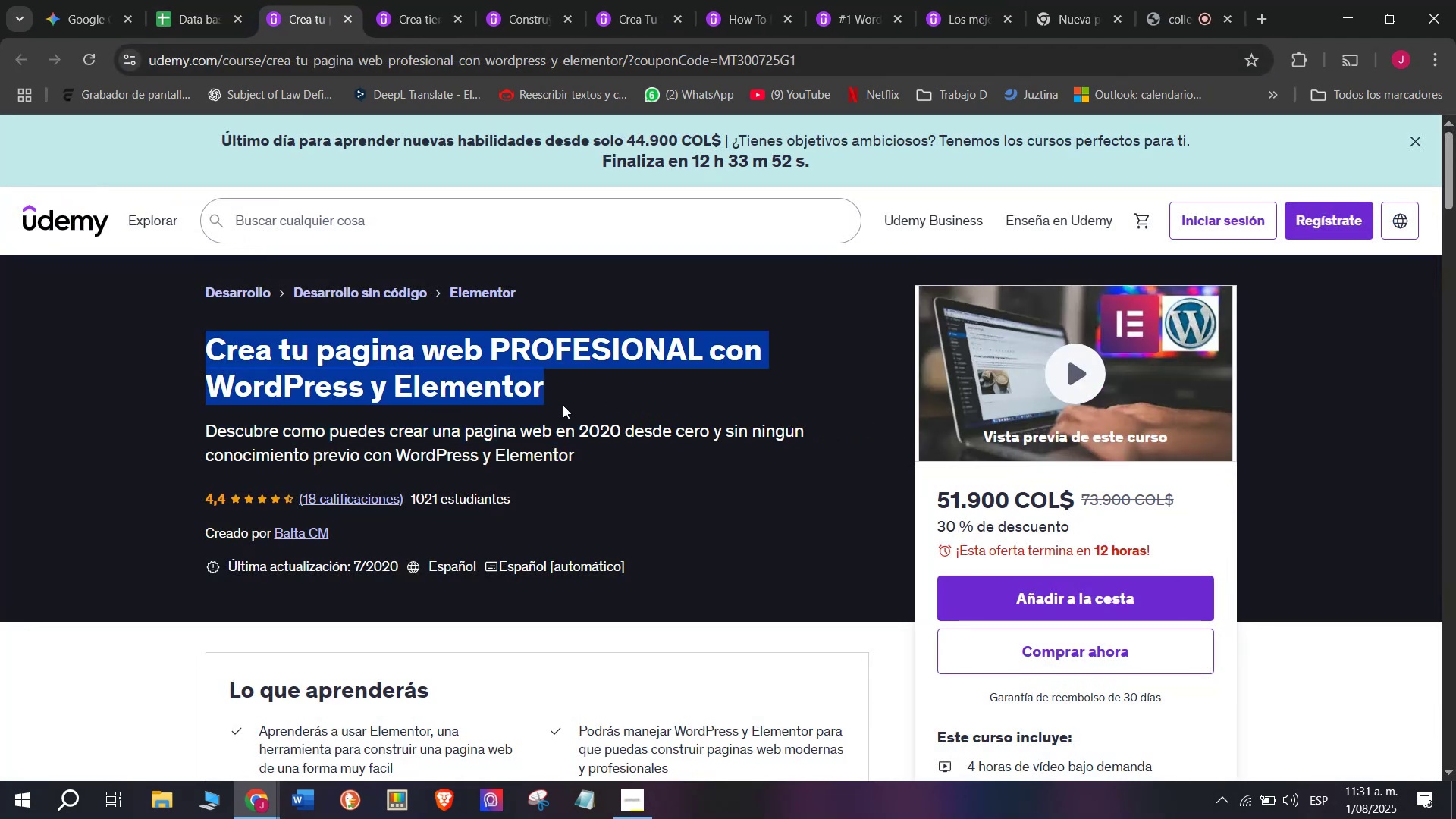 
key(Control+C)
 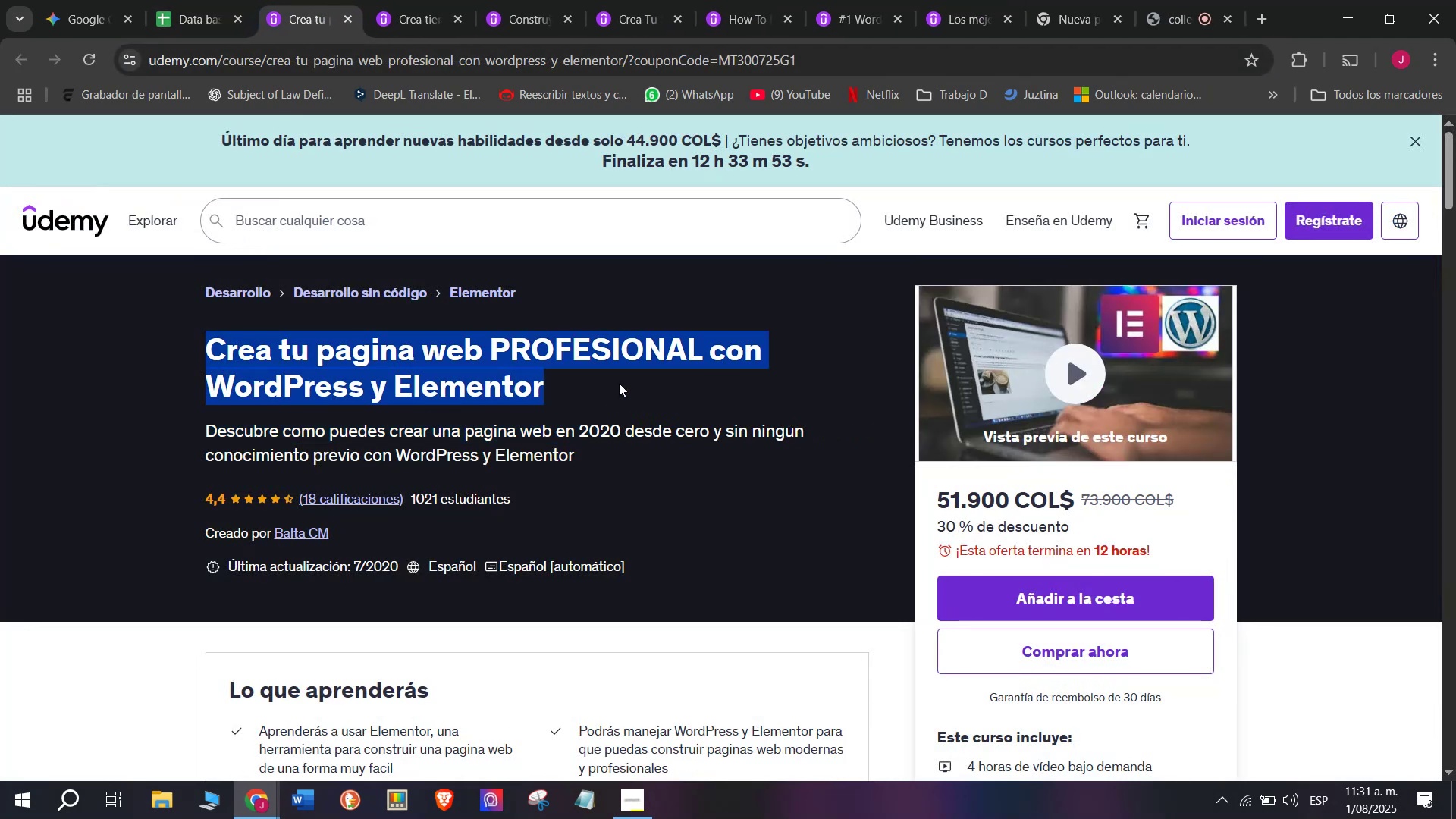 
key(Break)
 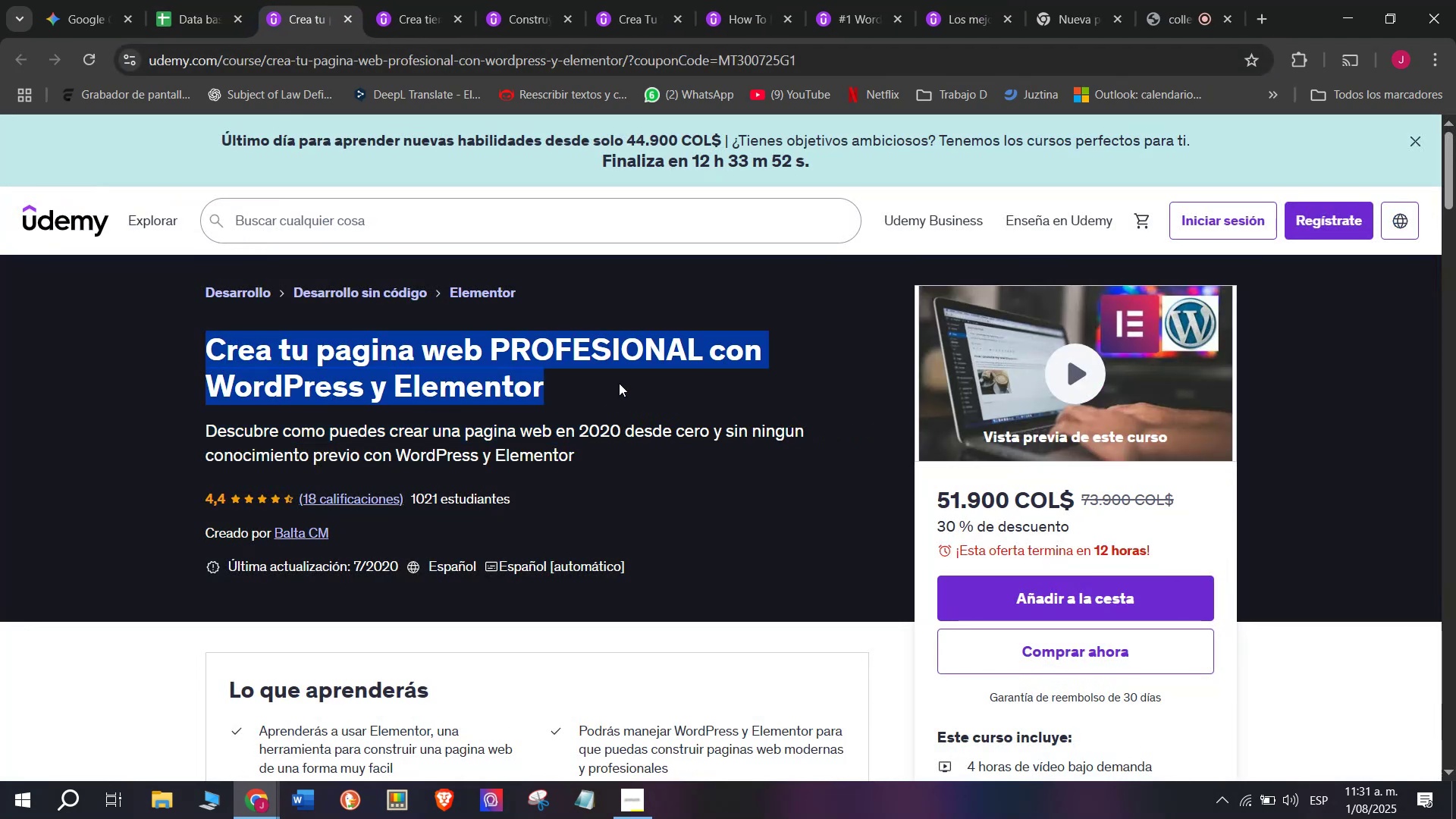 
key(Control+ControlLeft)
 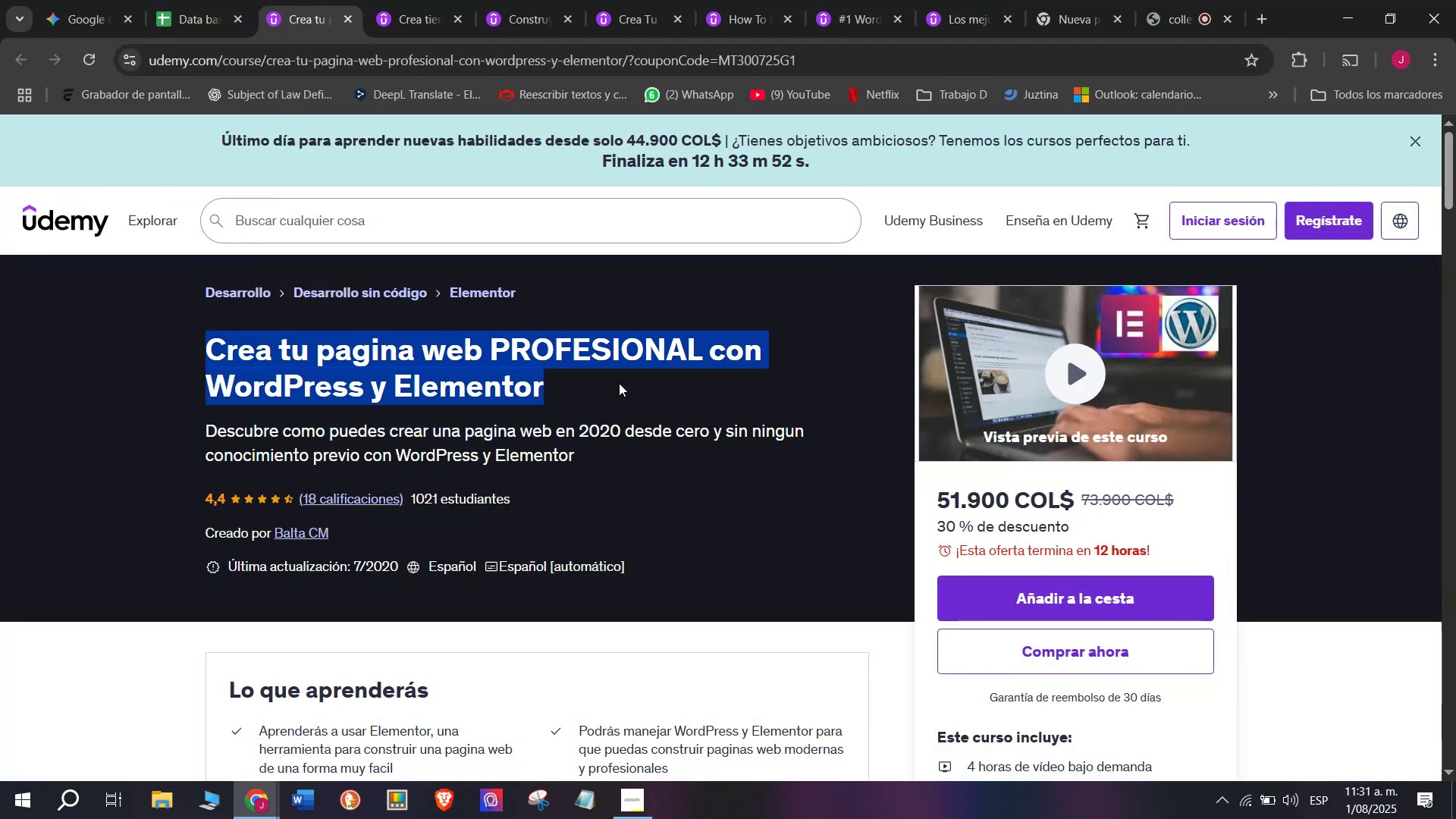 
key(Control+C)
 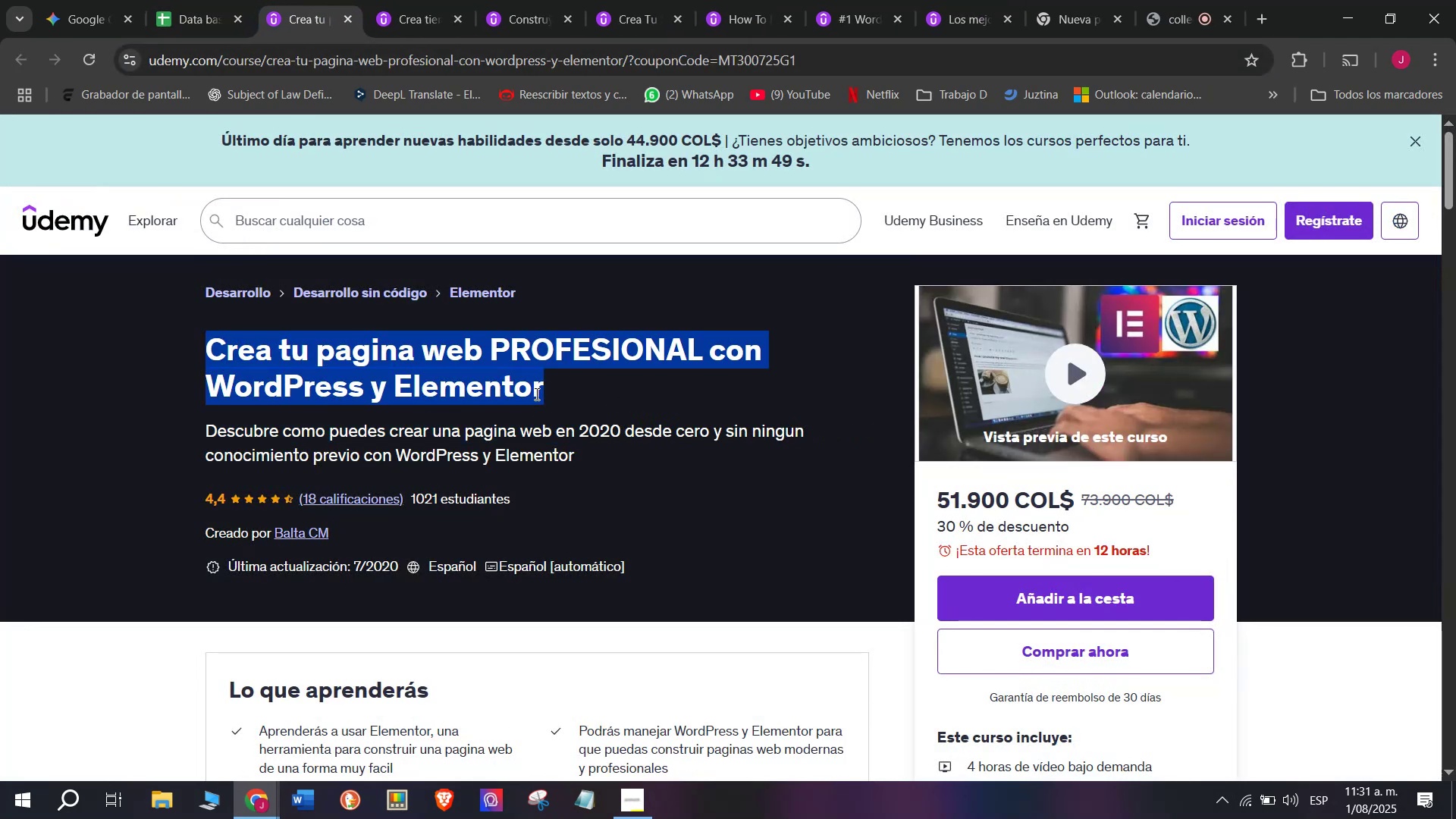 
wait(8.67)
 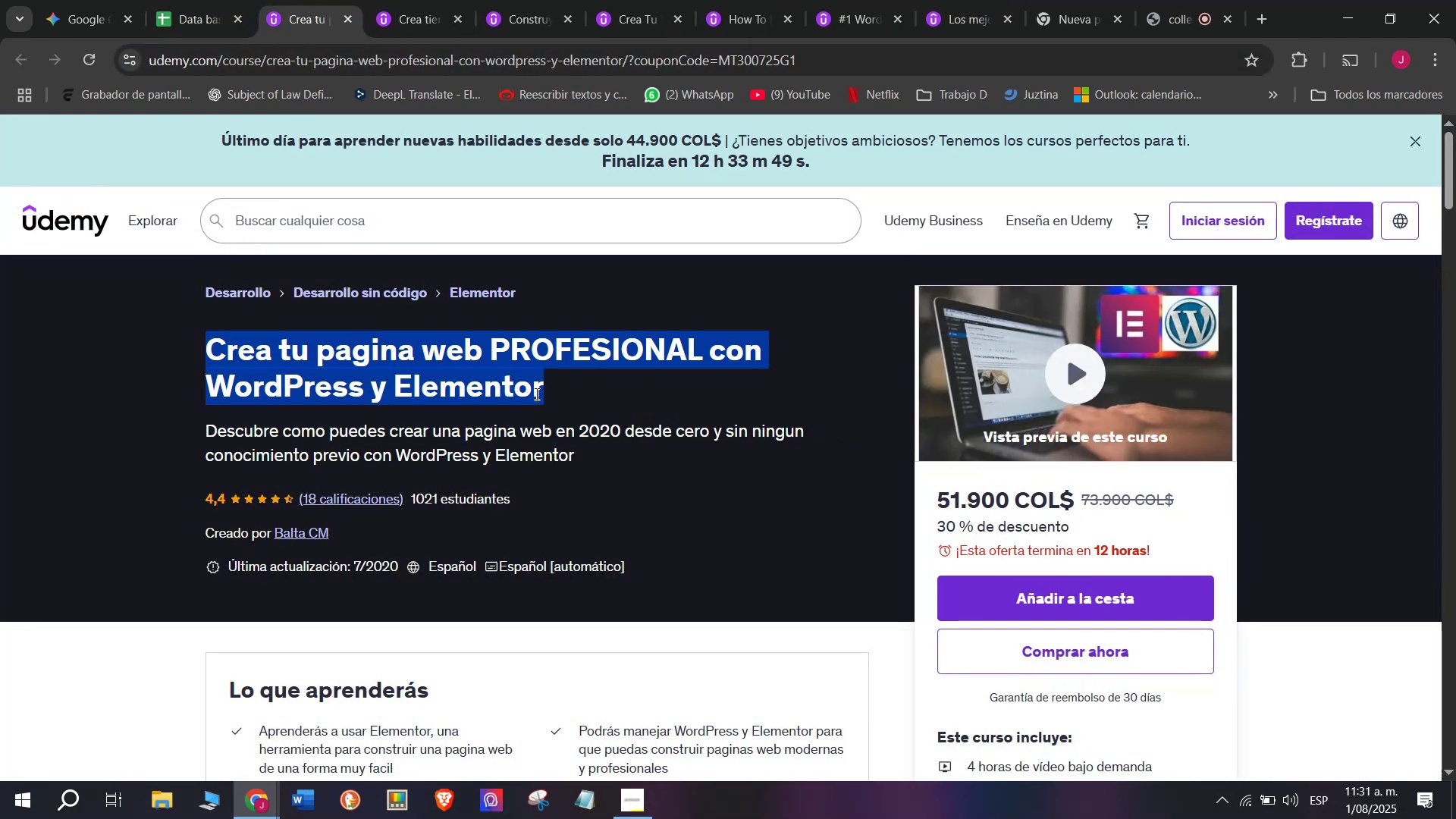 
left_click([234, 0])
 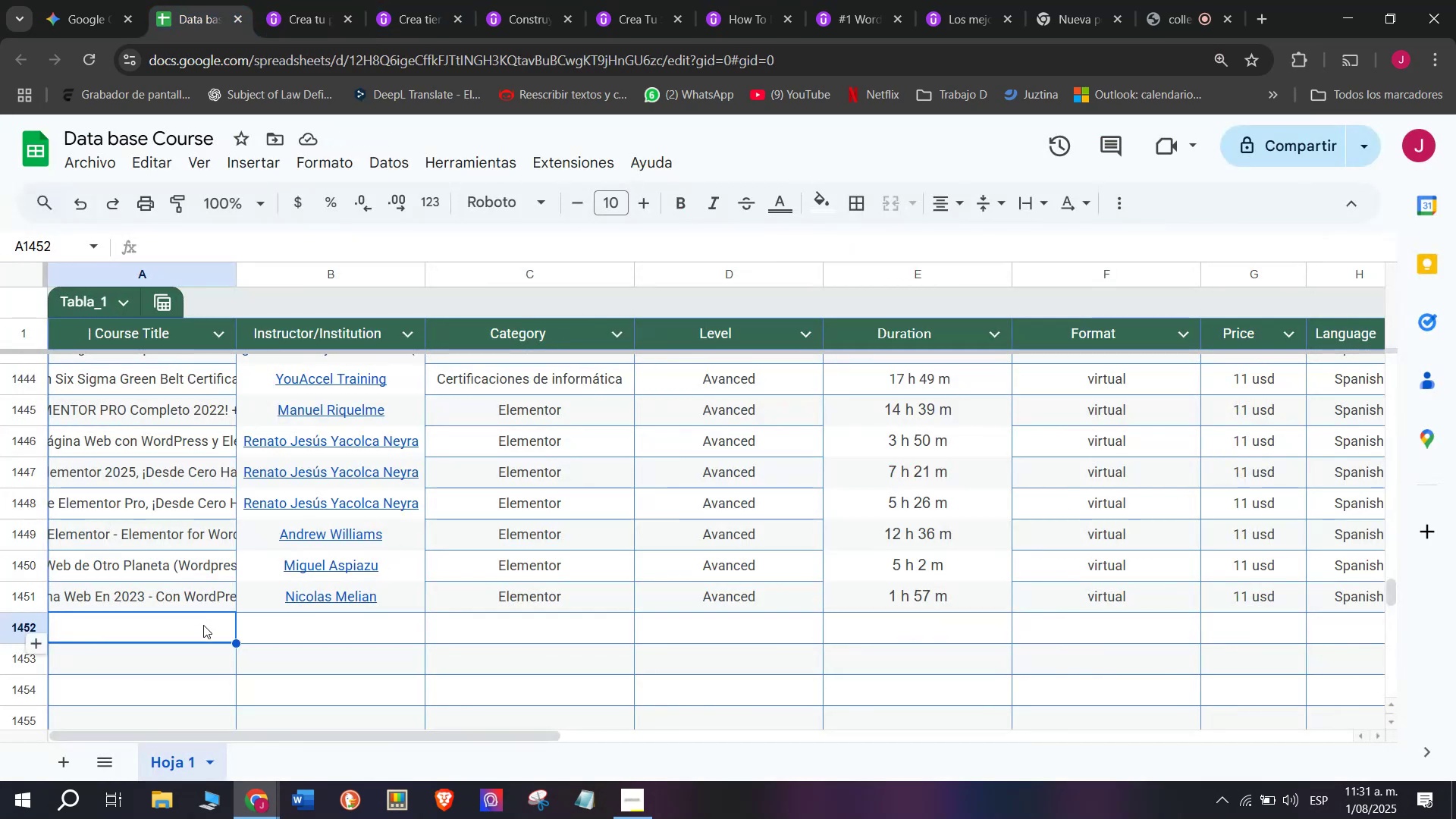 
double_click([203, 625])
 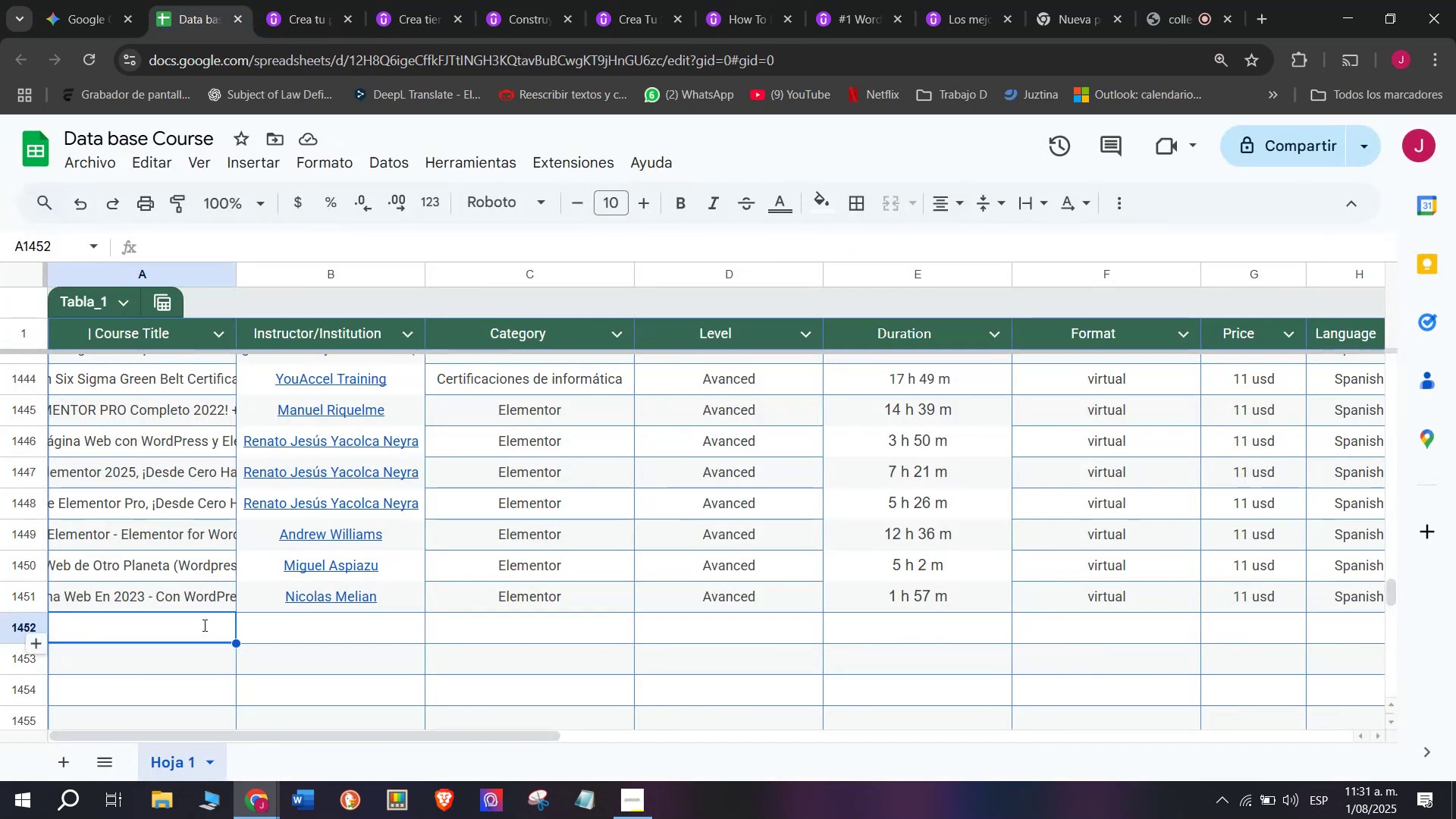 
key(Z)
 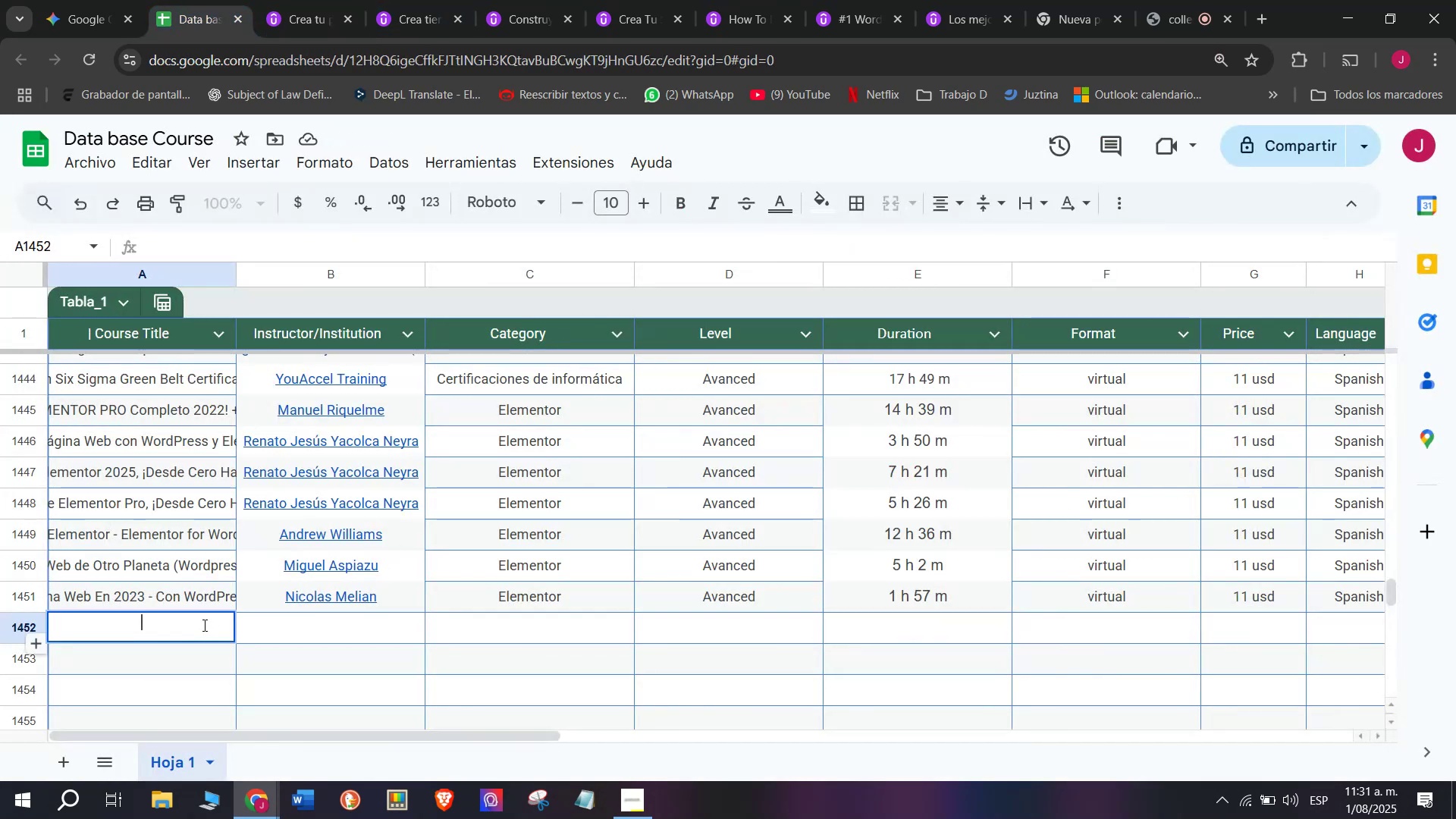 
key(Control+ControlLeft)
 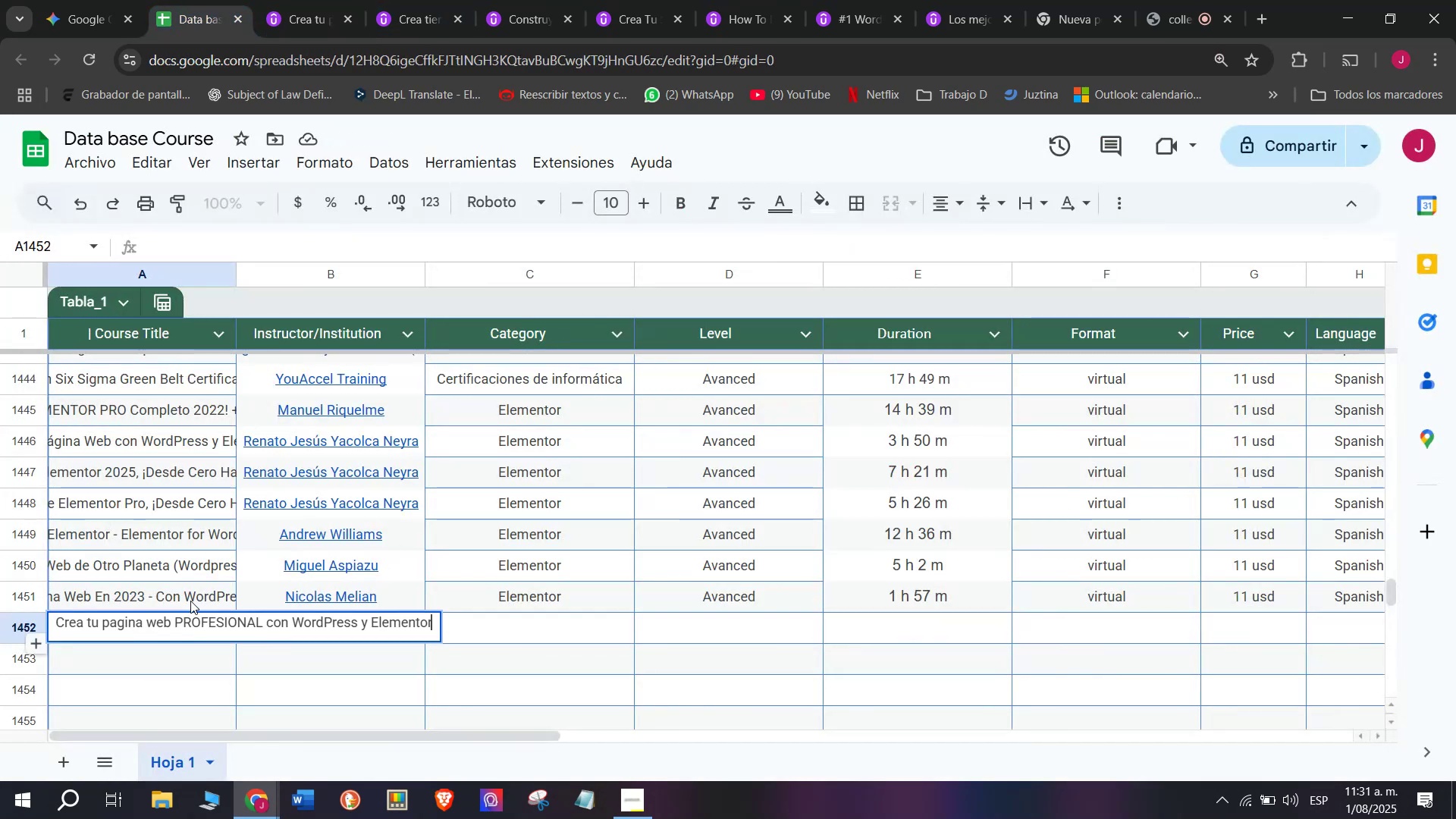 
key(Control+V)
 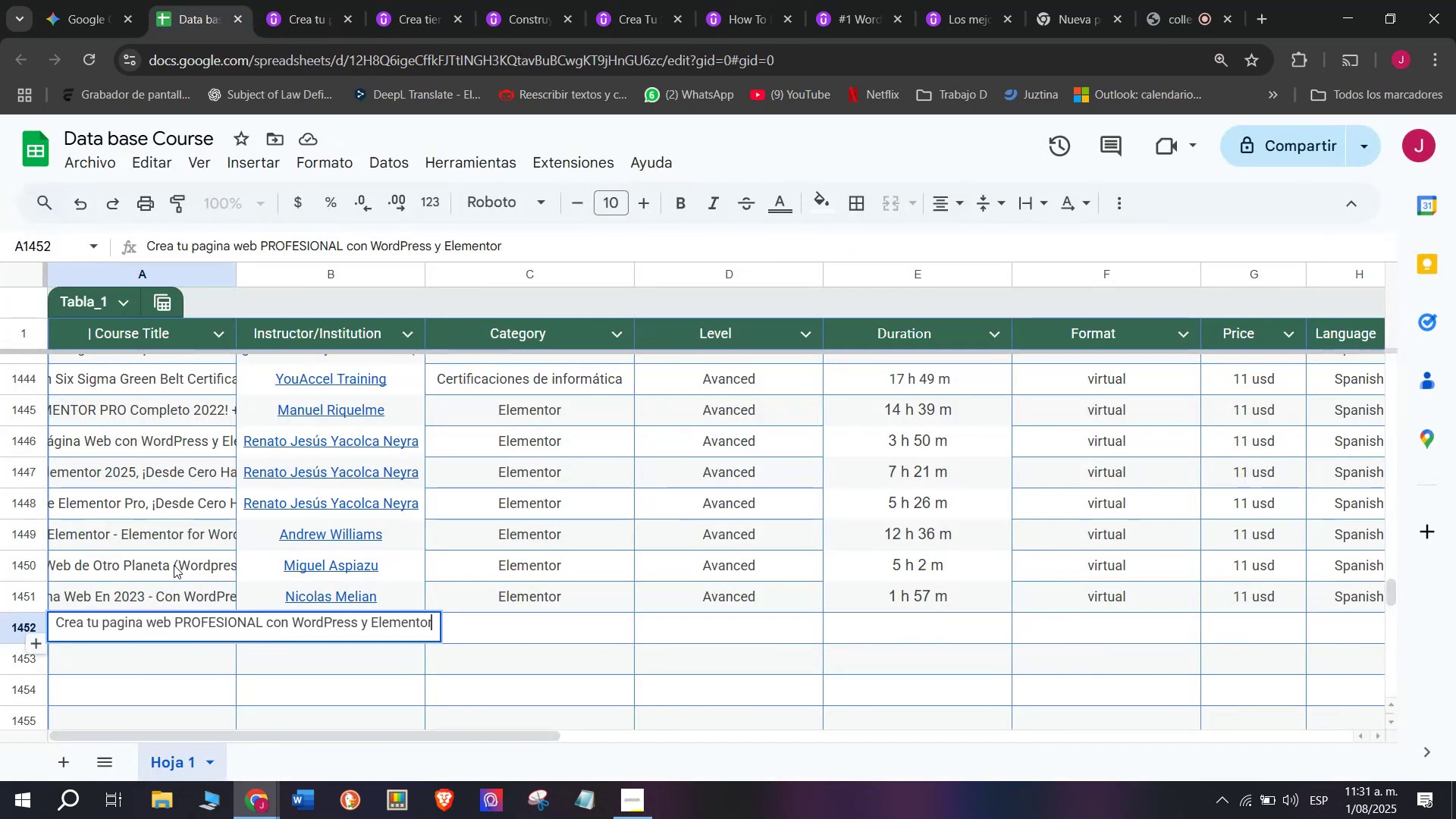 
triple_click([174, 565])
 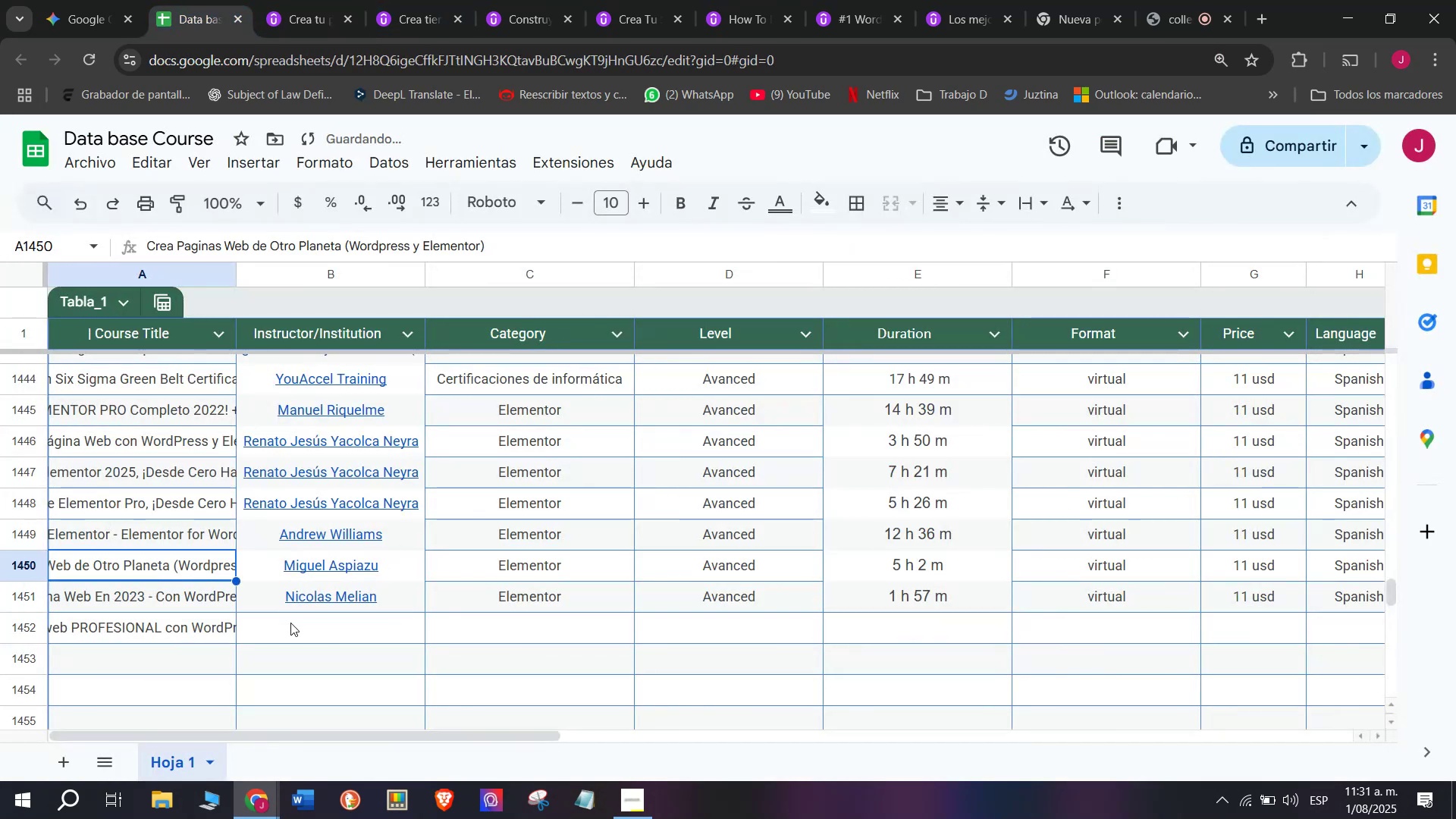 
triple_click([293, 624])
 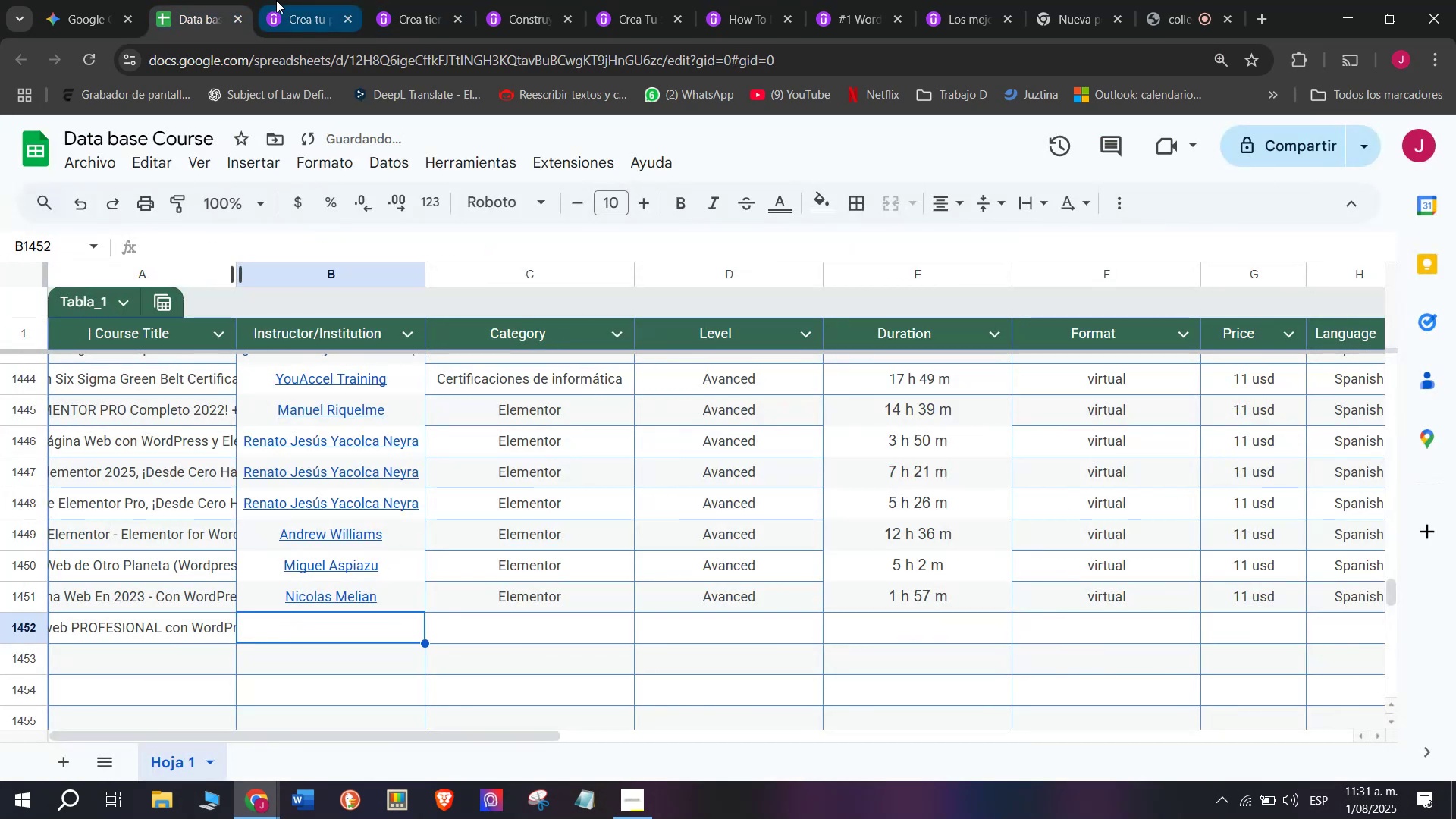 
left_click([282, 0])
 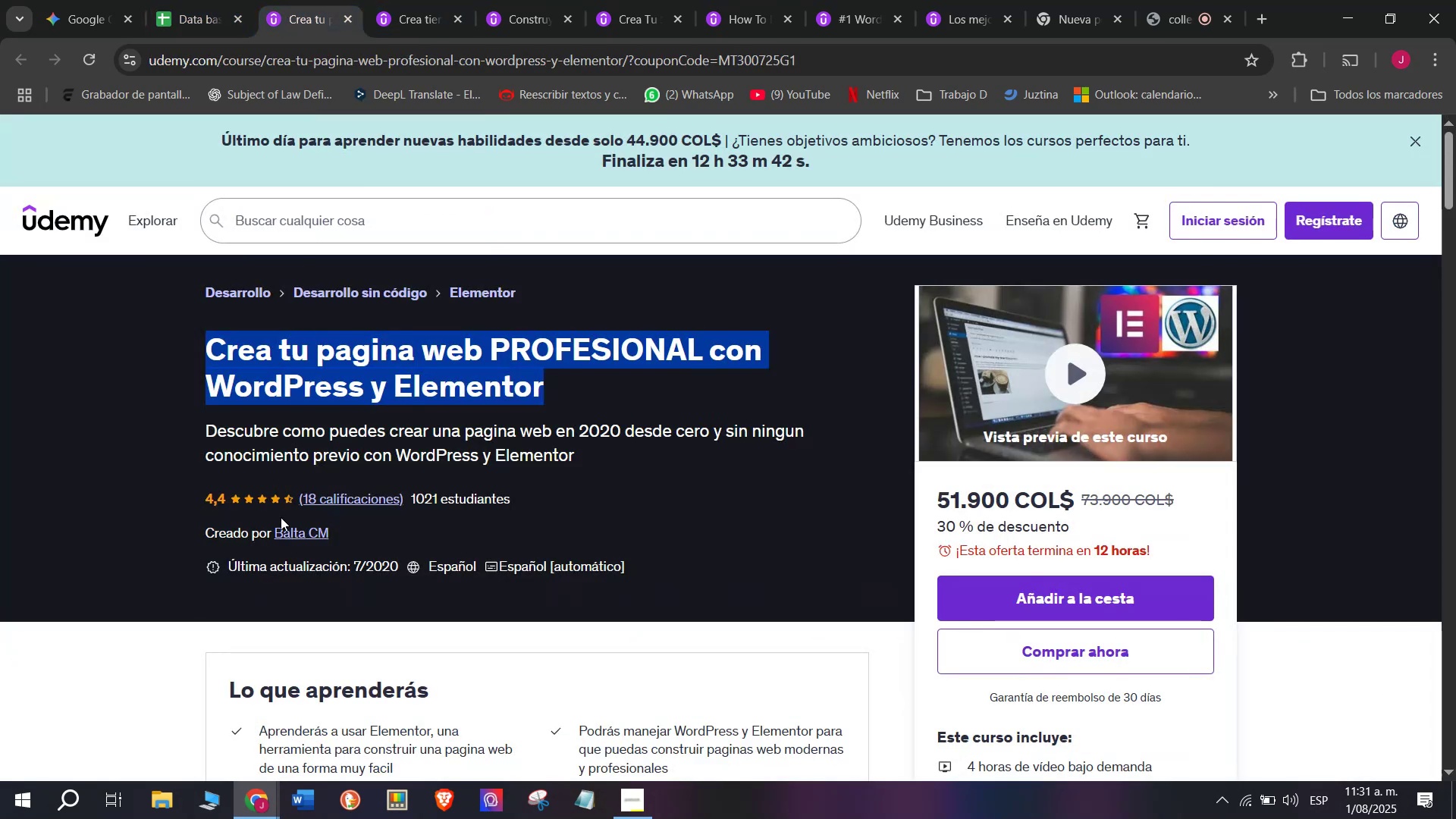 
left_click([292, 540])
 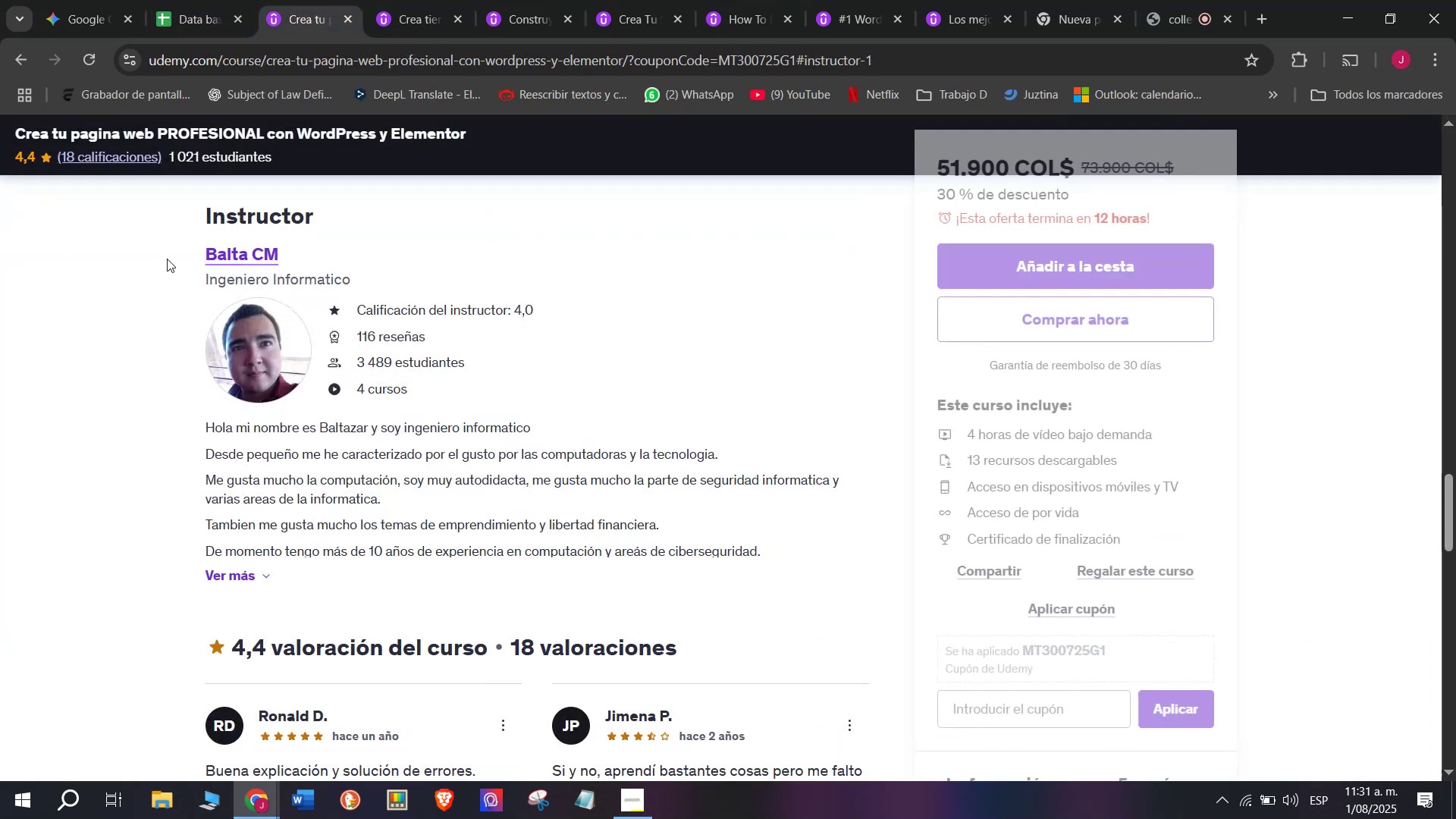 
left_click_drag(start_coordinate=[162, 252], to_coordinate=[366, 243])
 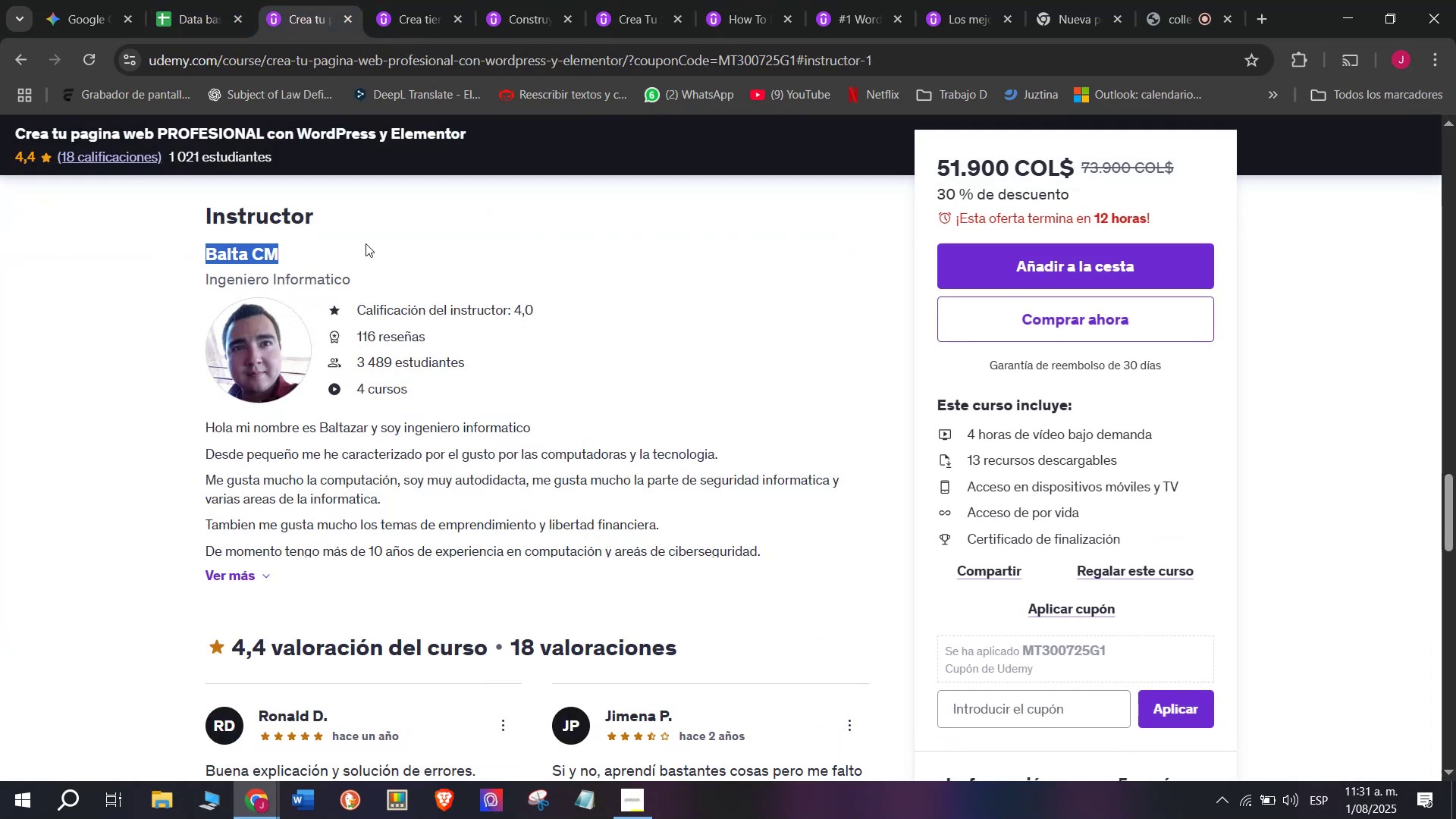 
key(Break)
 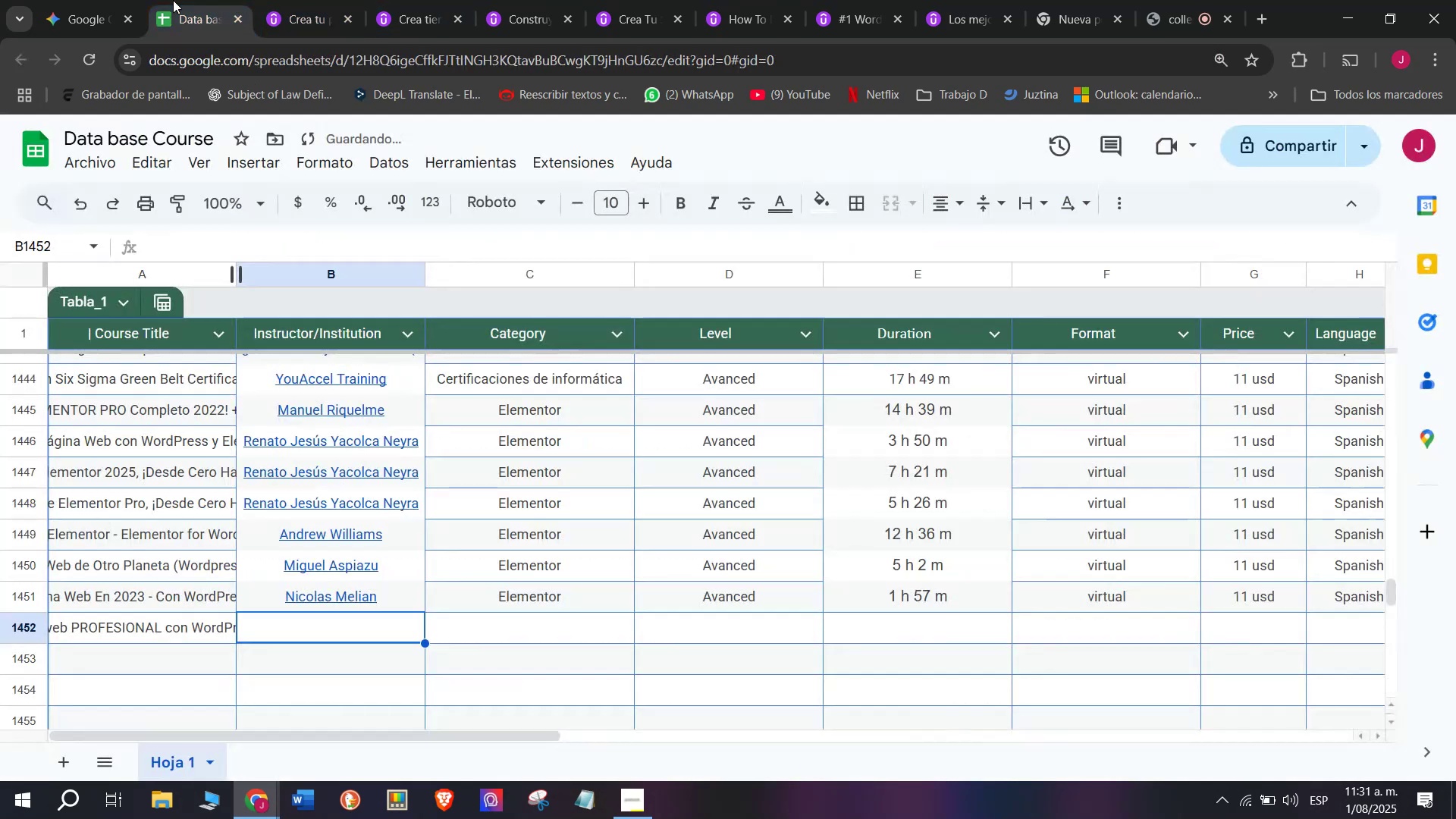 
key(Control+ControlLeft)
 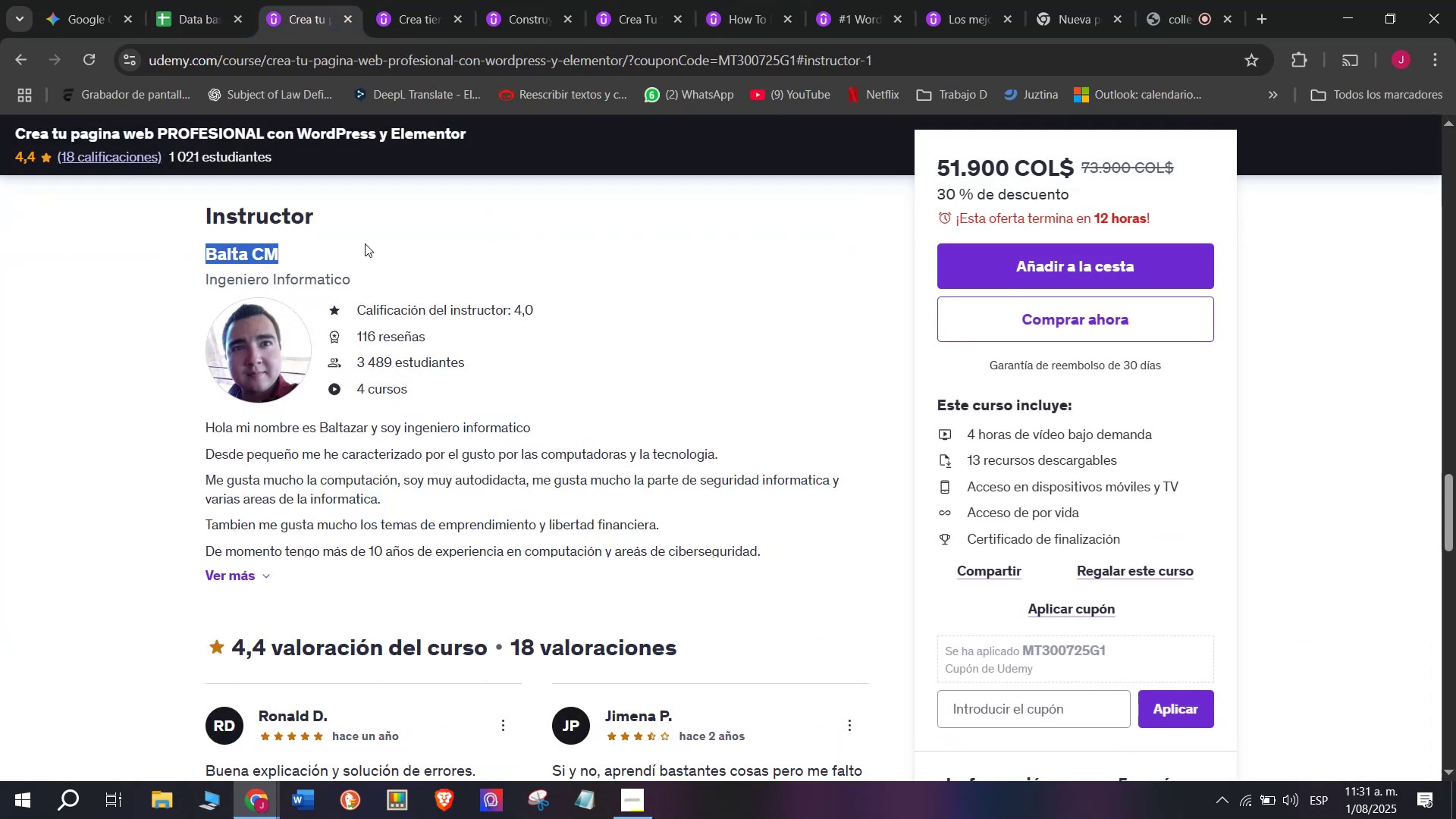 
key(Control+C)
 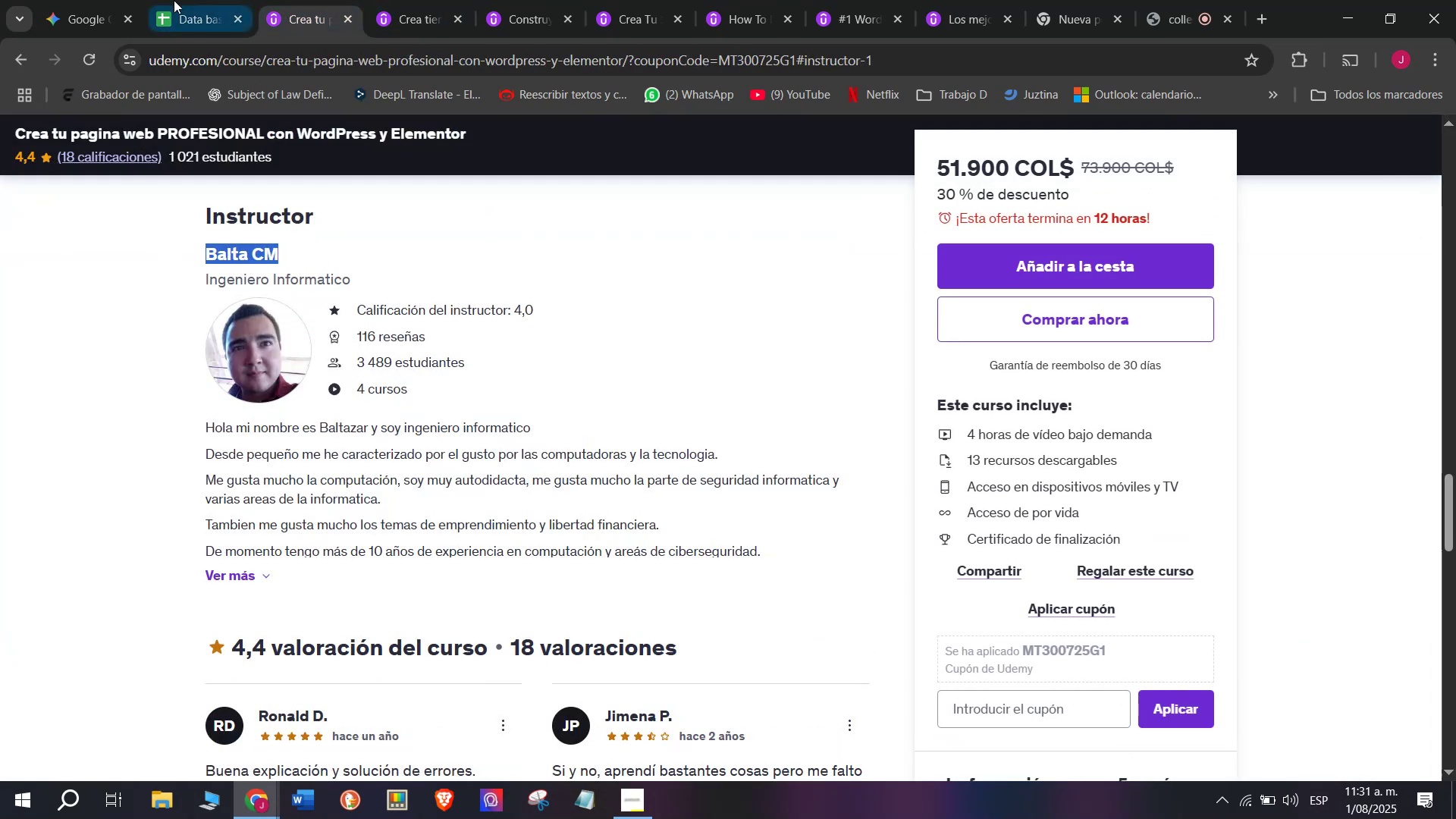 
left_click([173, 0])
 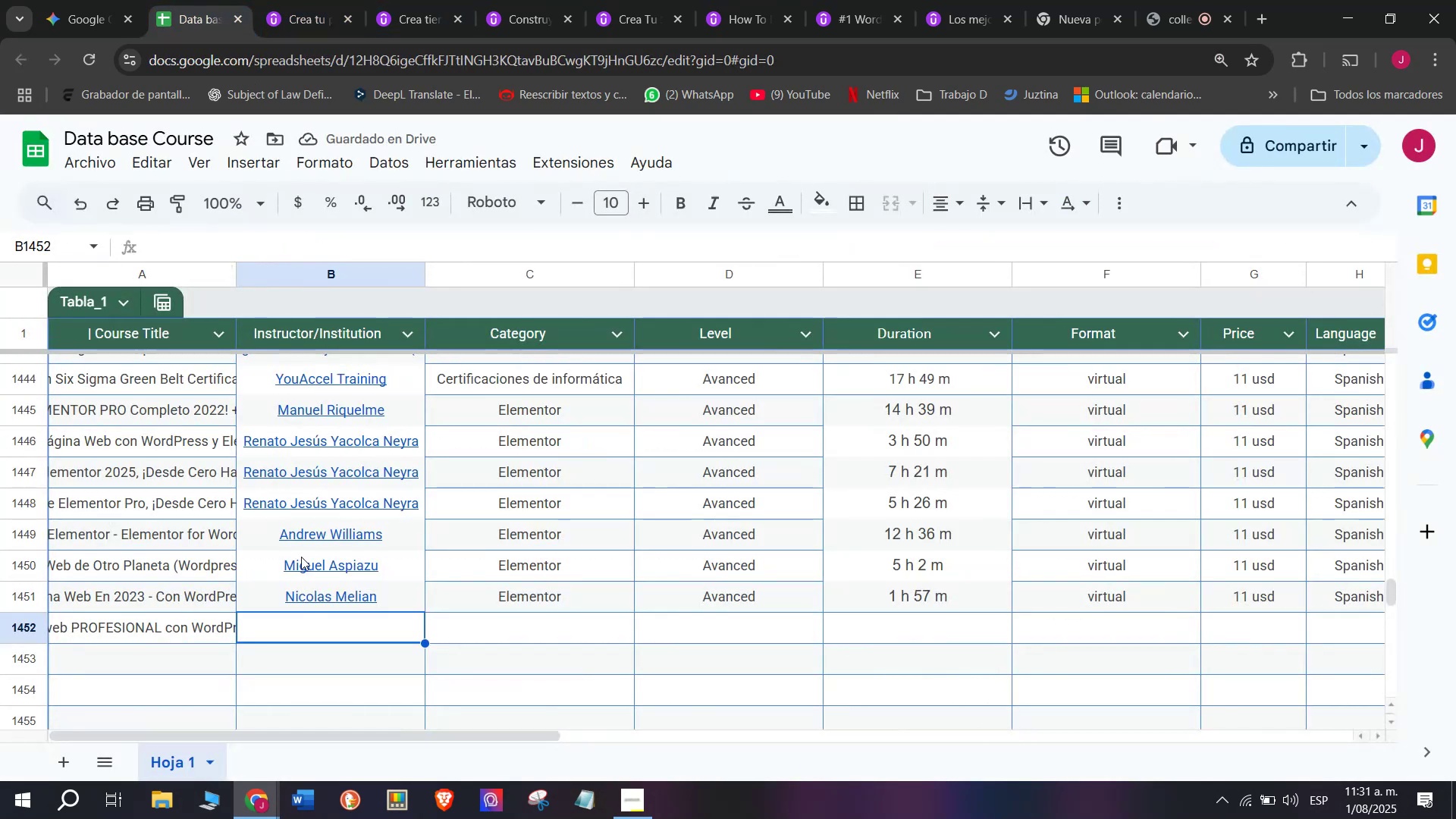 
key(Control+ControlLeft)
 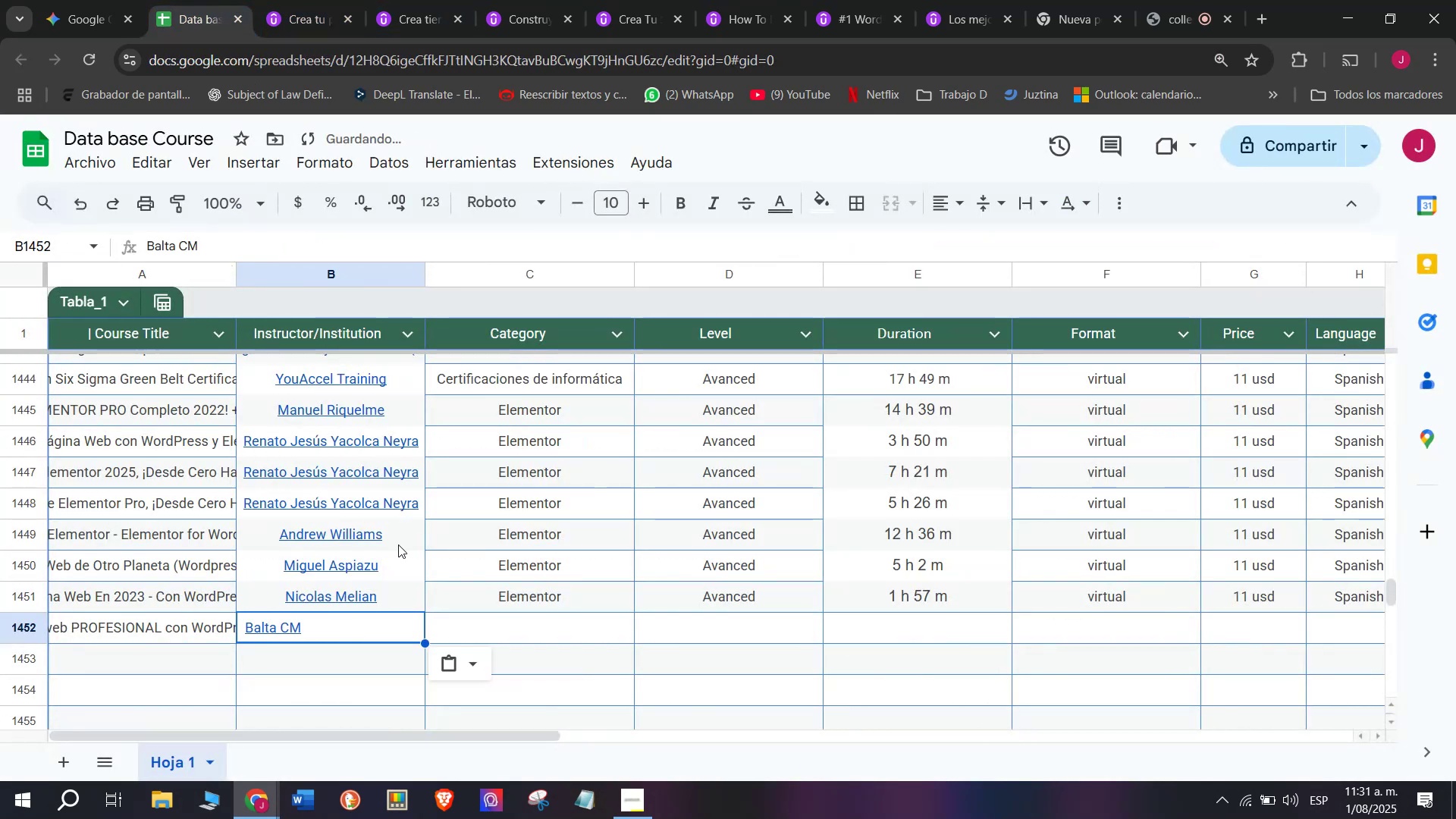 
key(Z)
 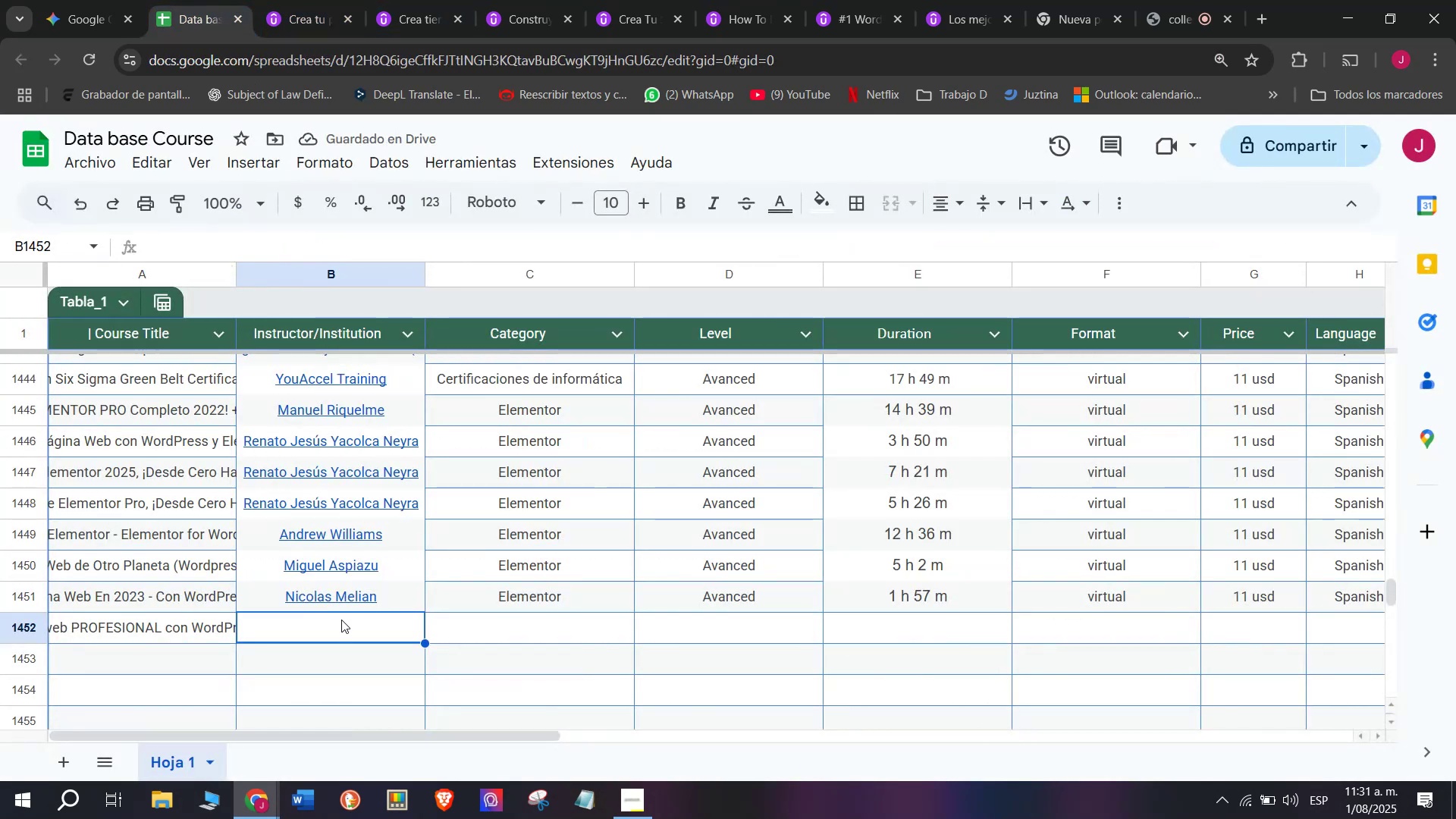 
key(Control+V)
 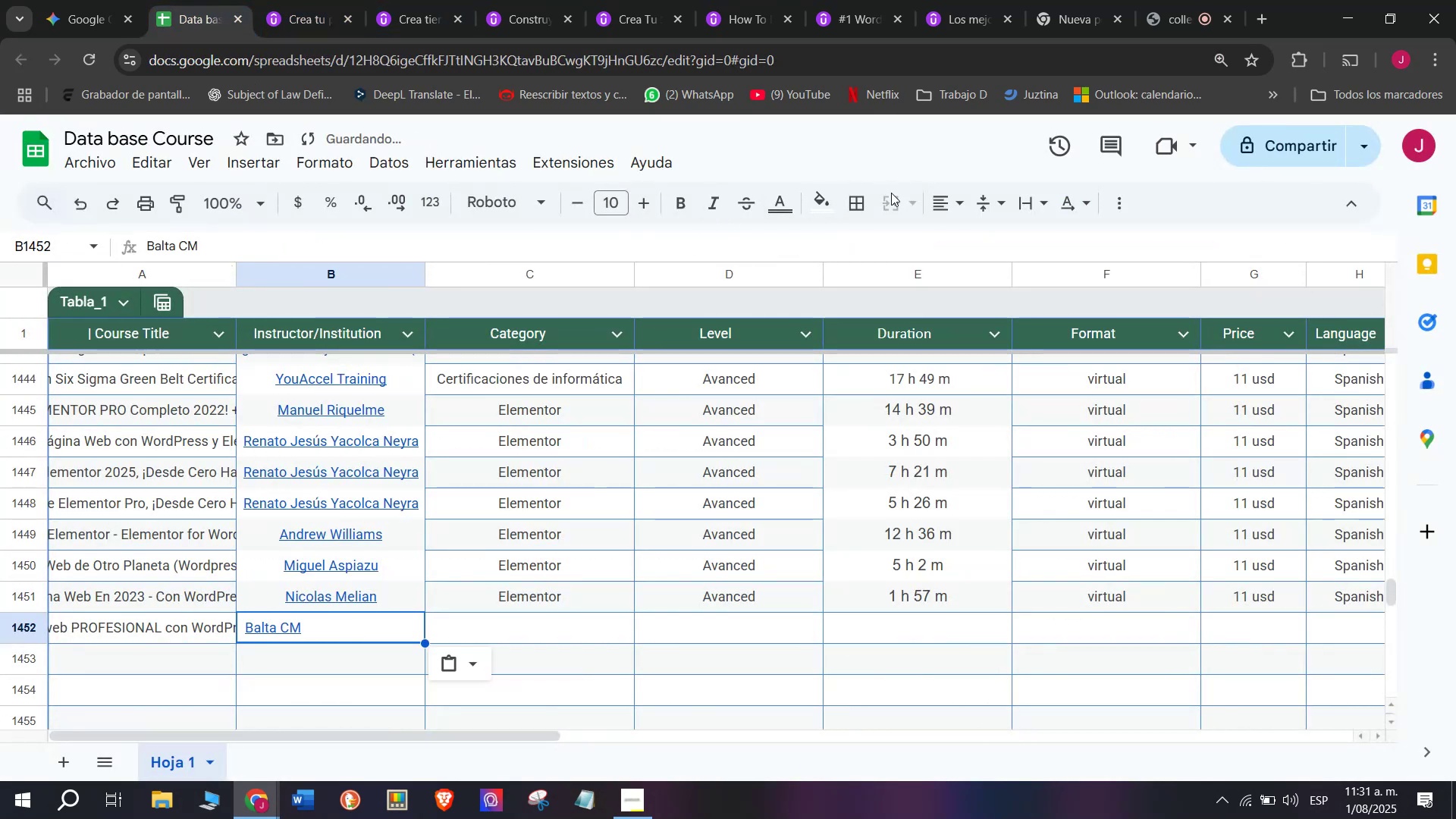 
left_click([940, 202])
 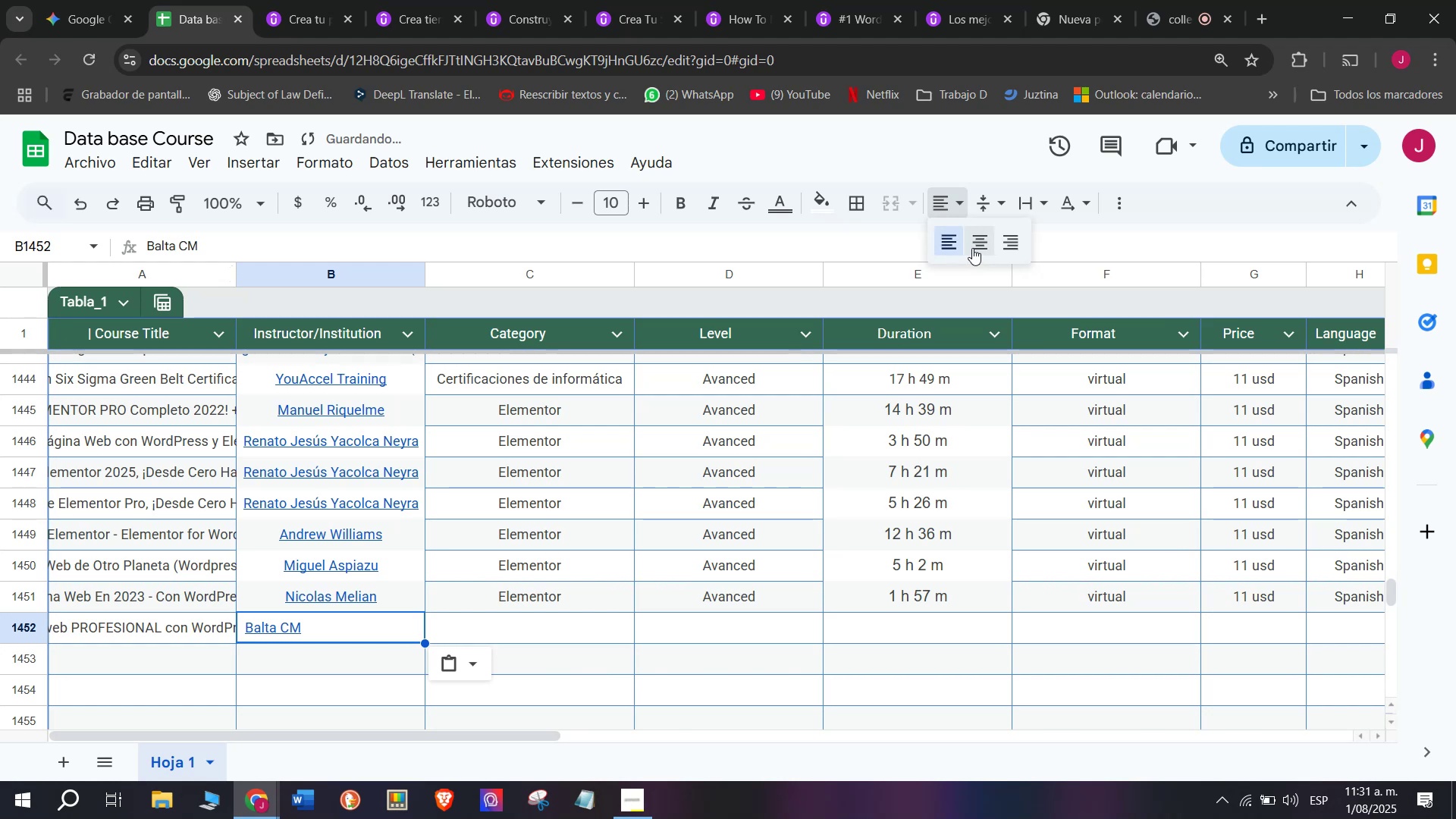 
left_click([973, 248])
 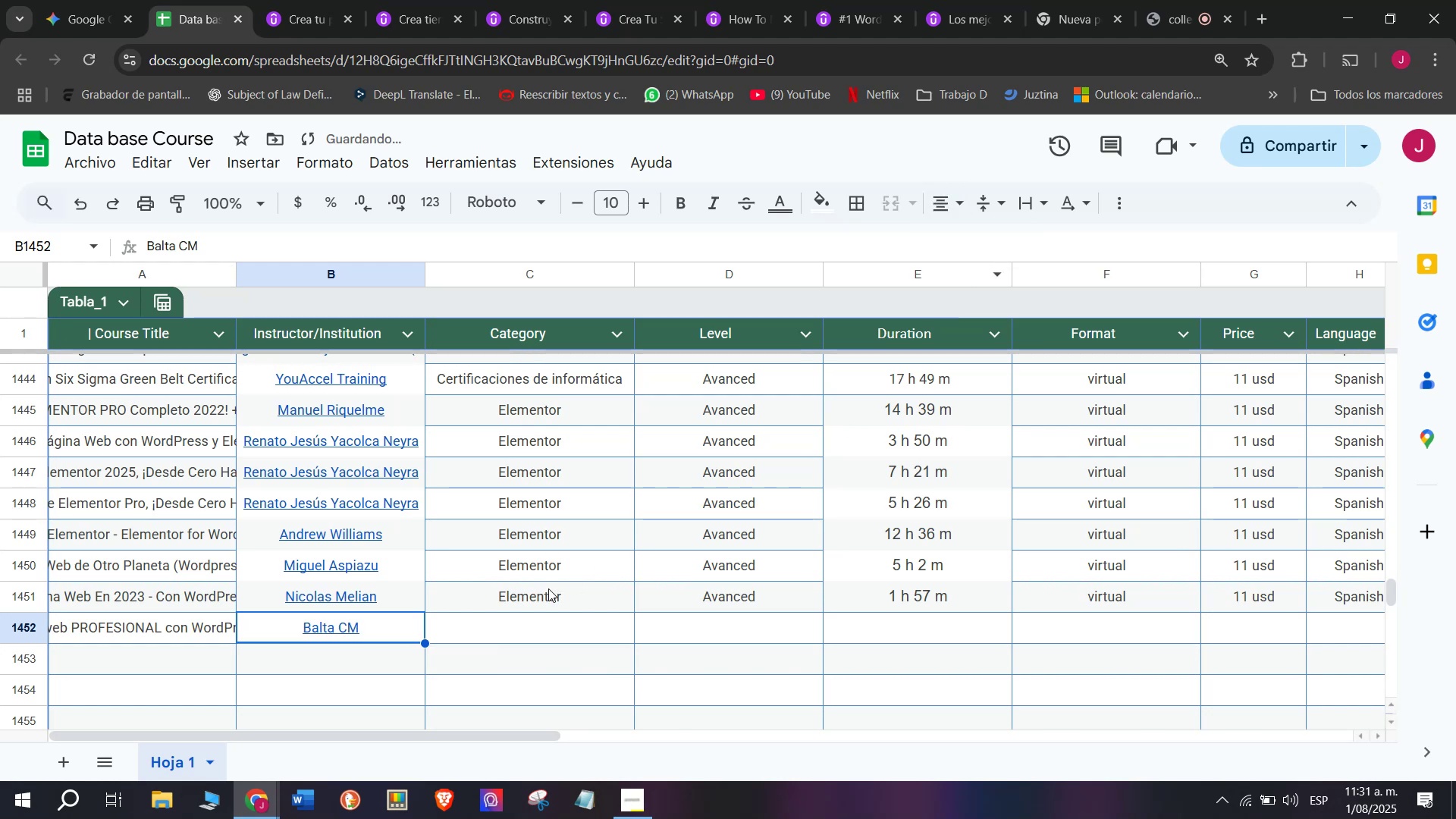 
left_click([542, 588])
 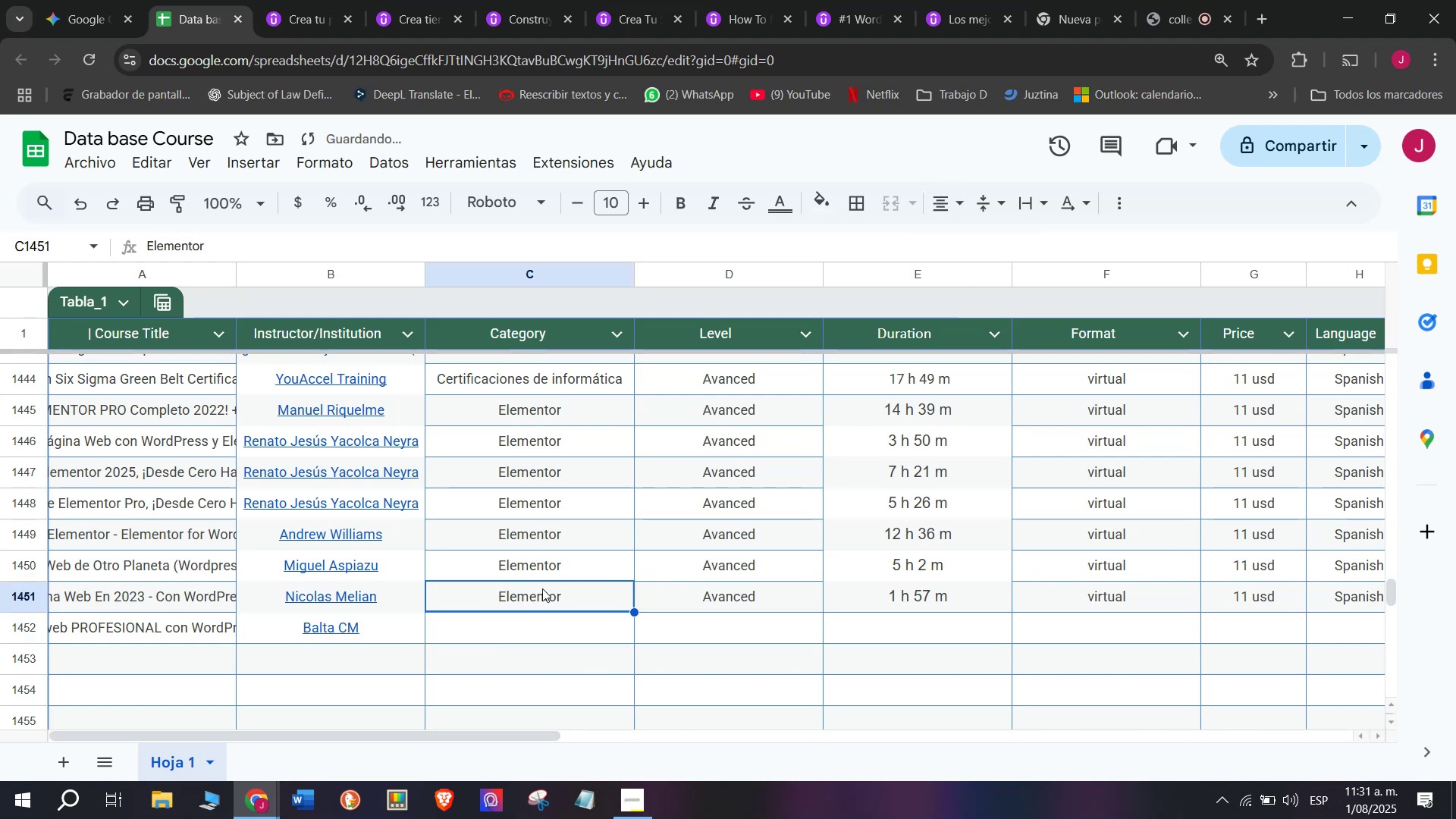 
key(Break)
 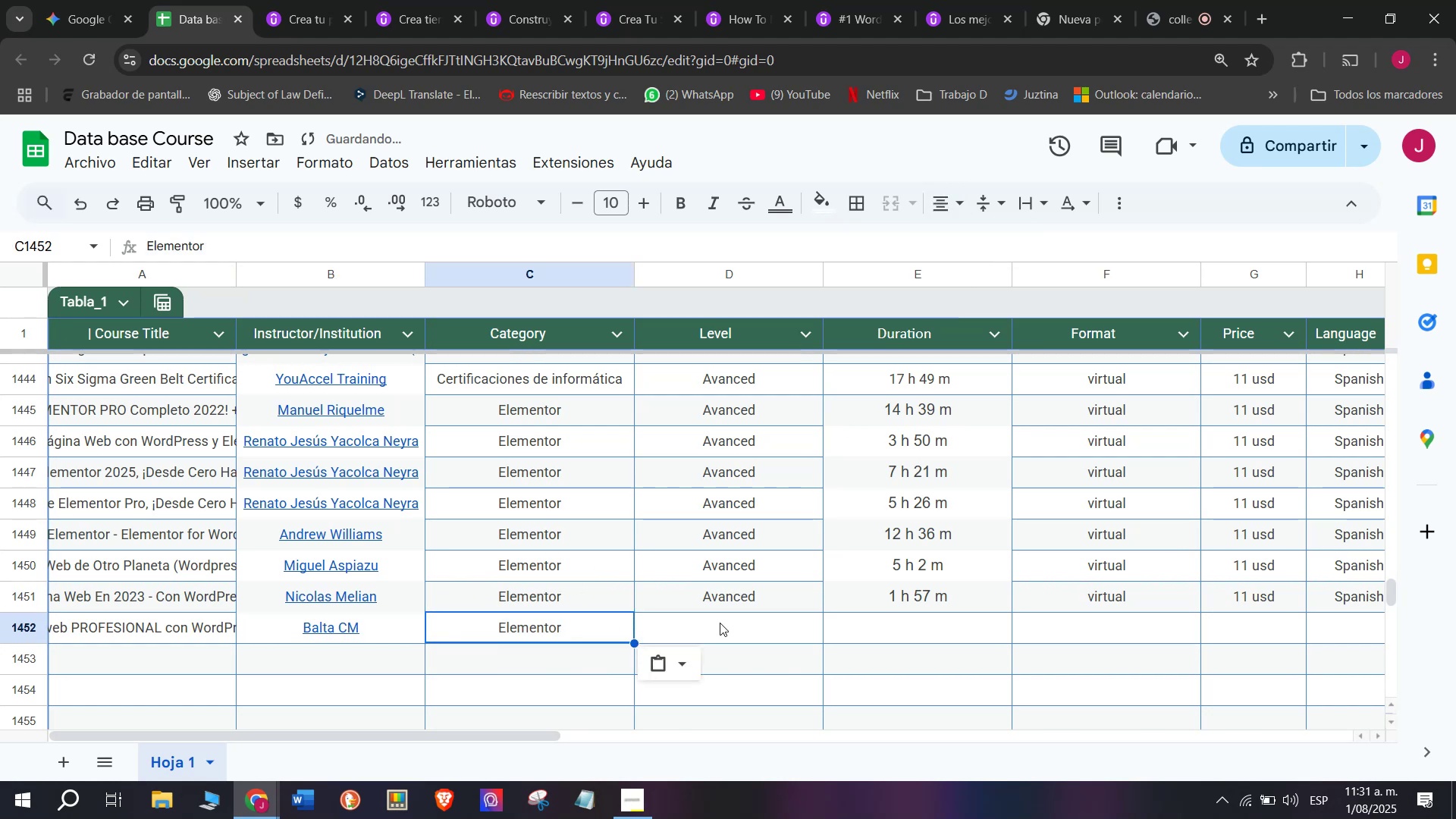 
key(Control+ControlLeft)
 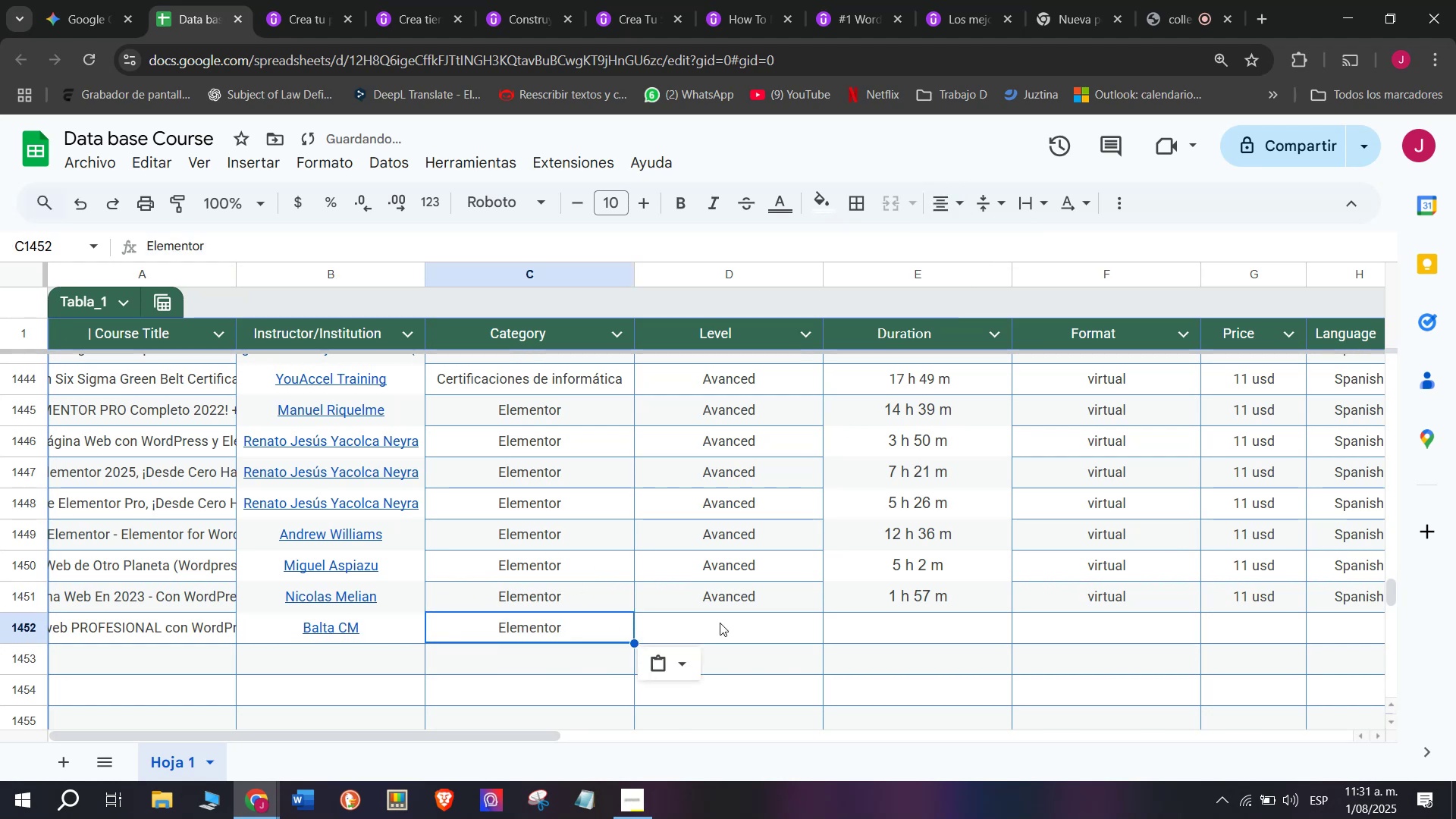 
key(Control+C)
 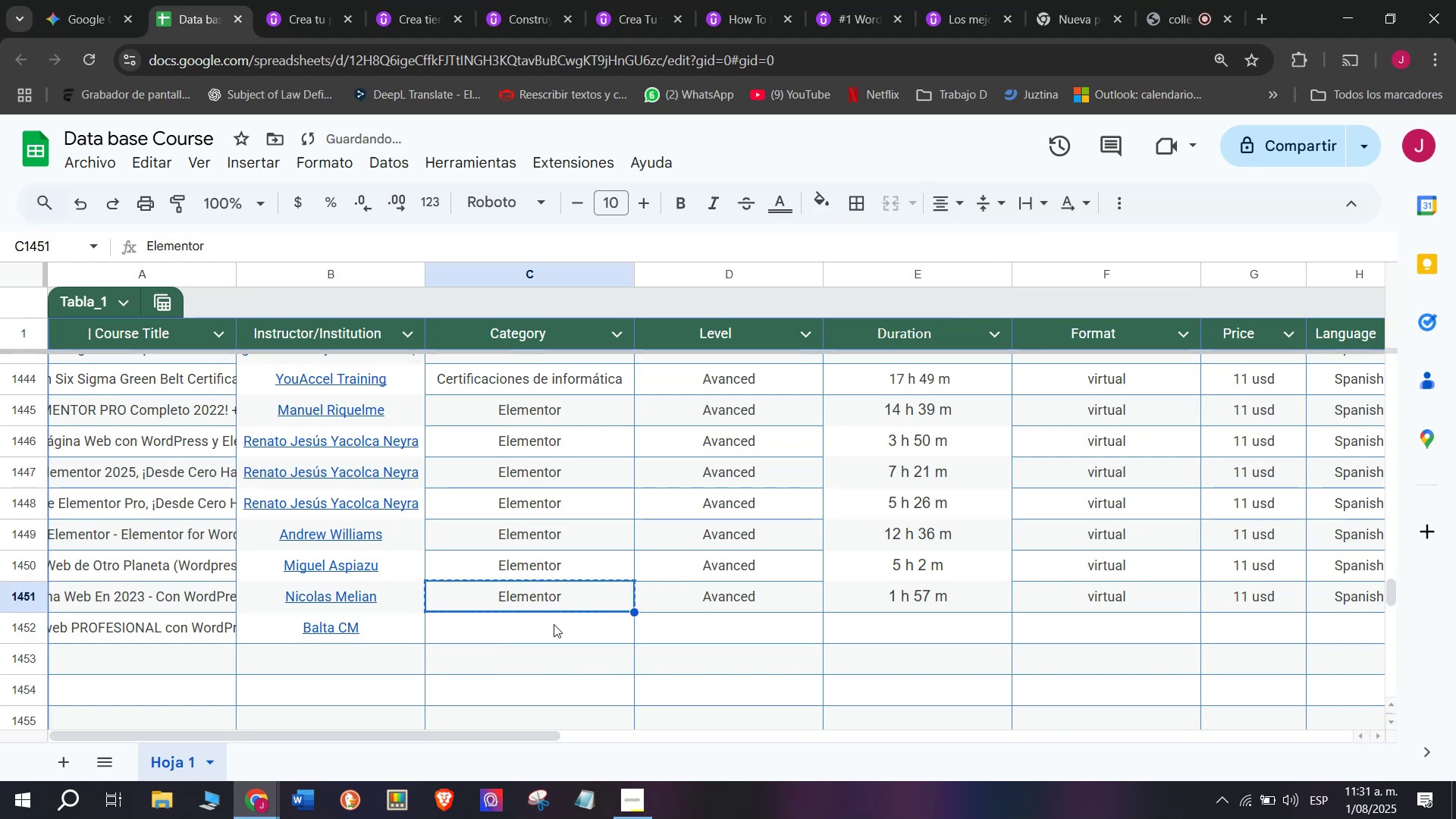 
double_click([554, 624])
 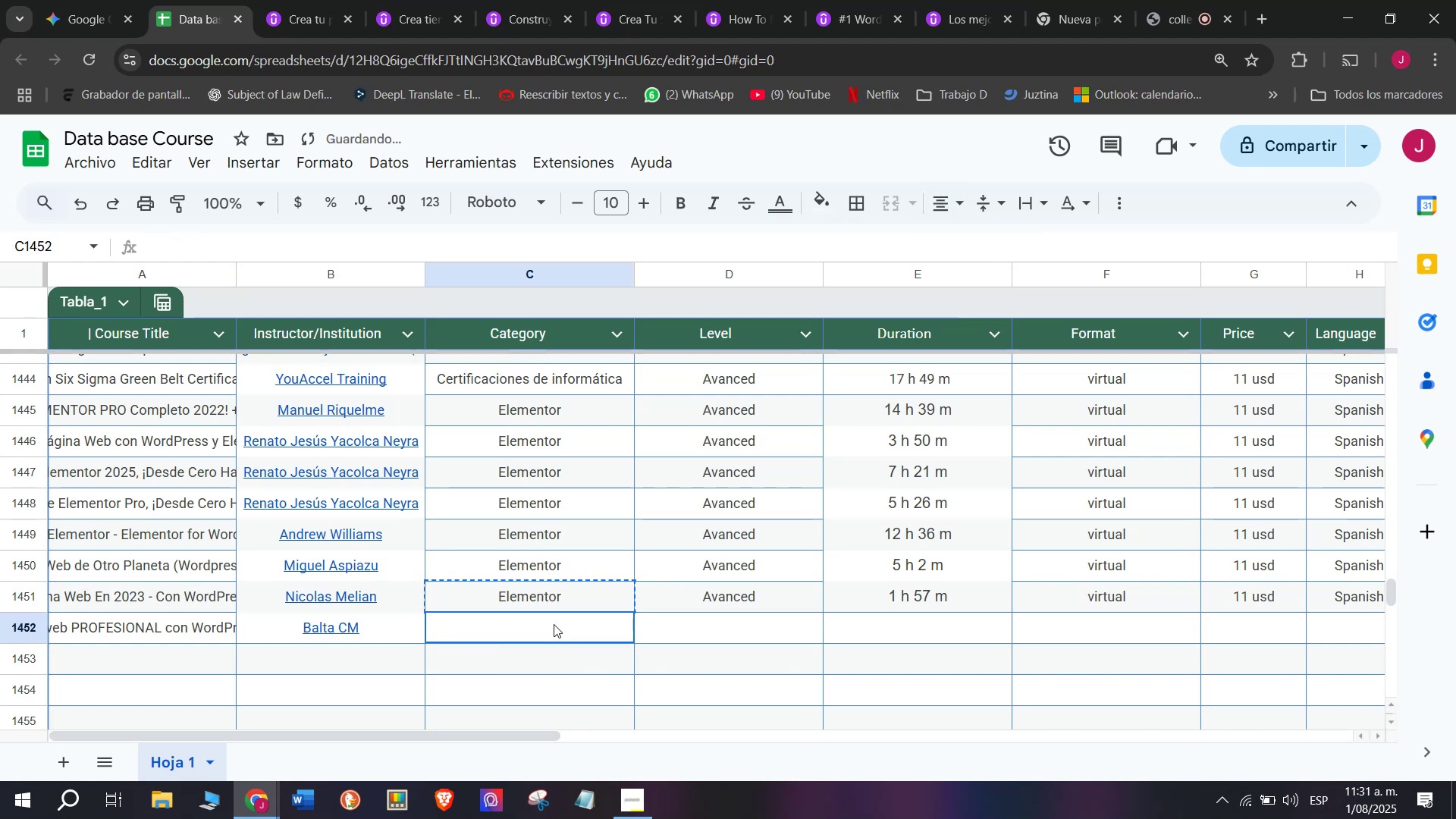 
key(Control+ControlLeft)
 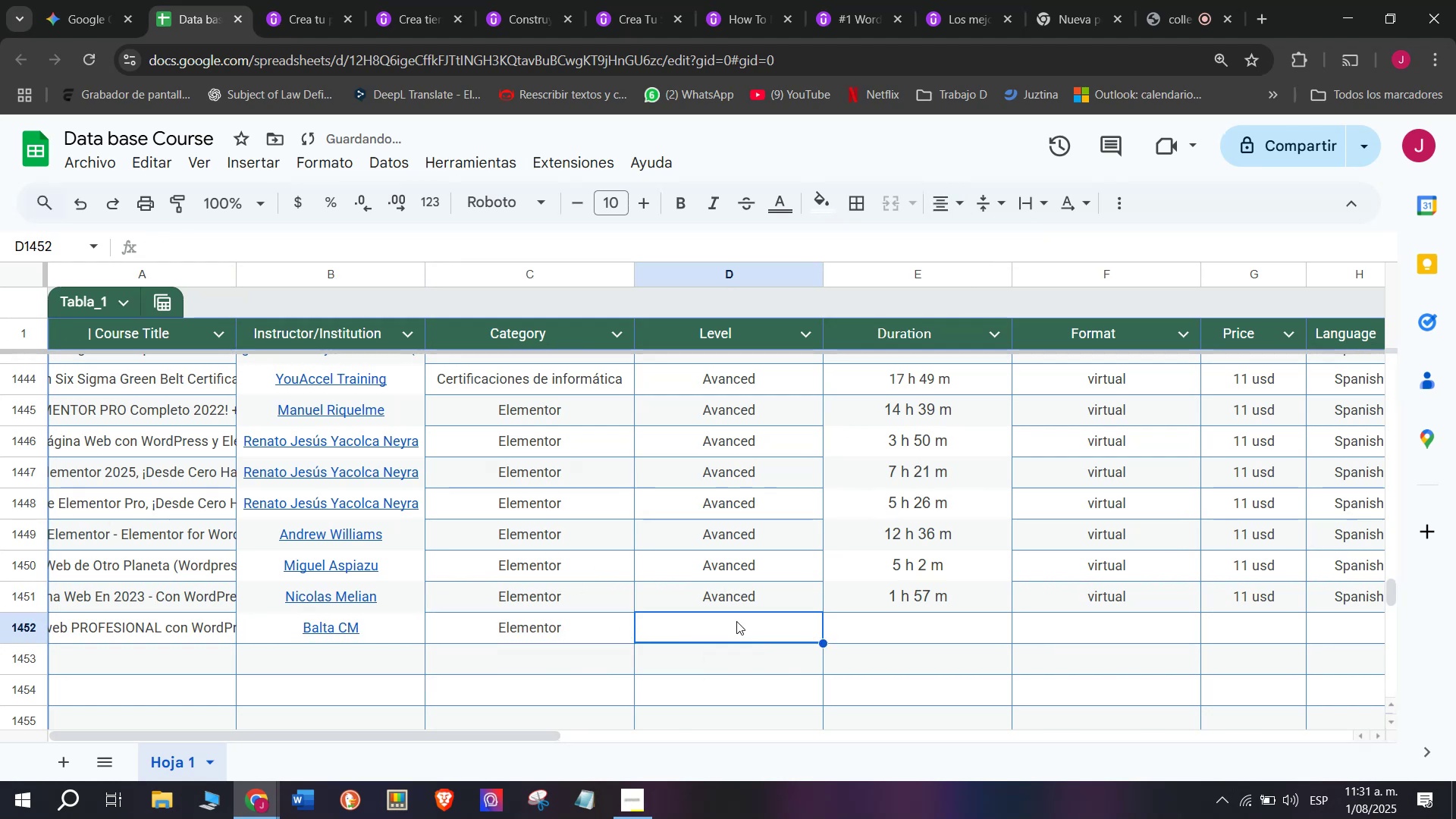 
key(Z)
 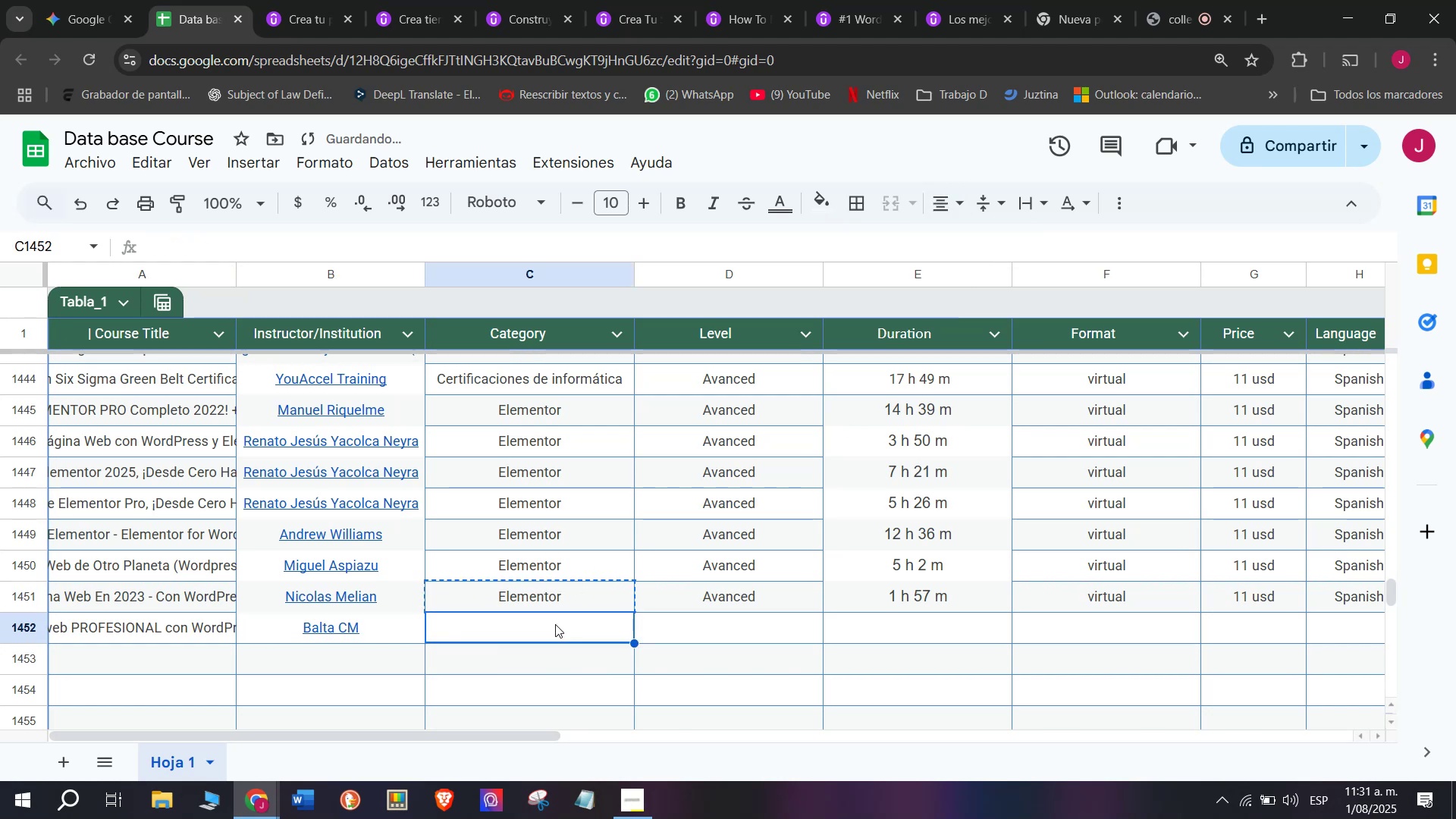 
key(Control+V)
 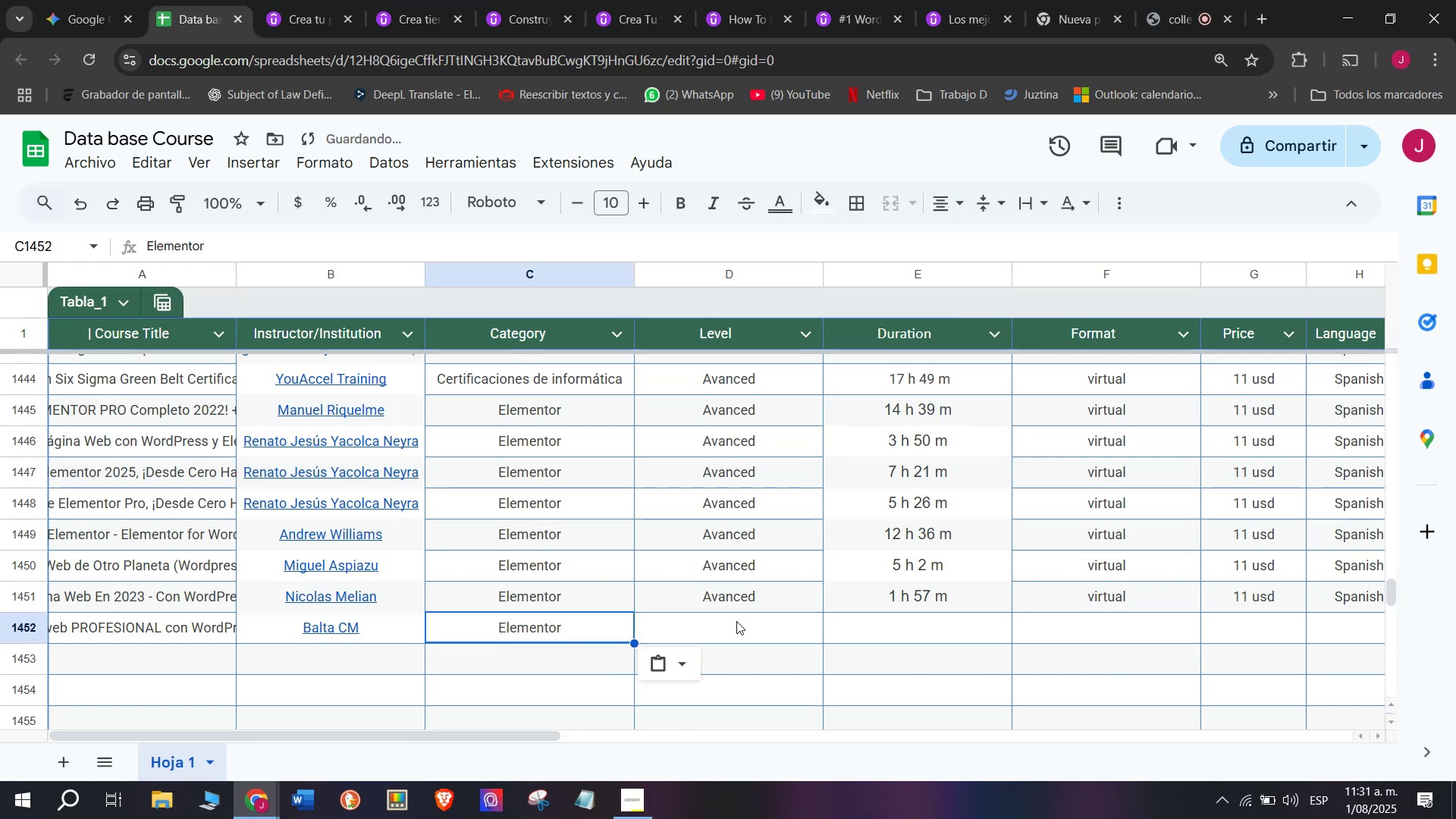 
triple_click([736, 621])
 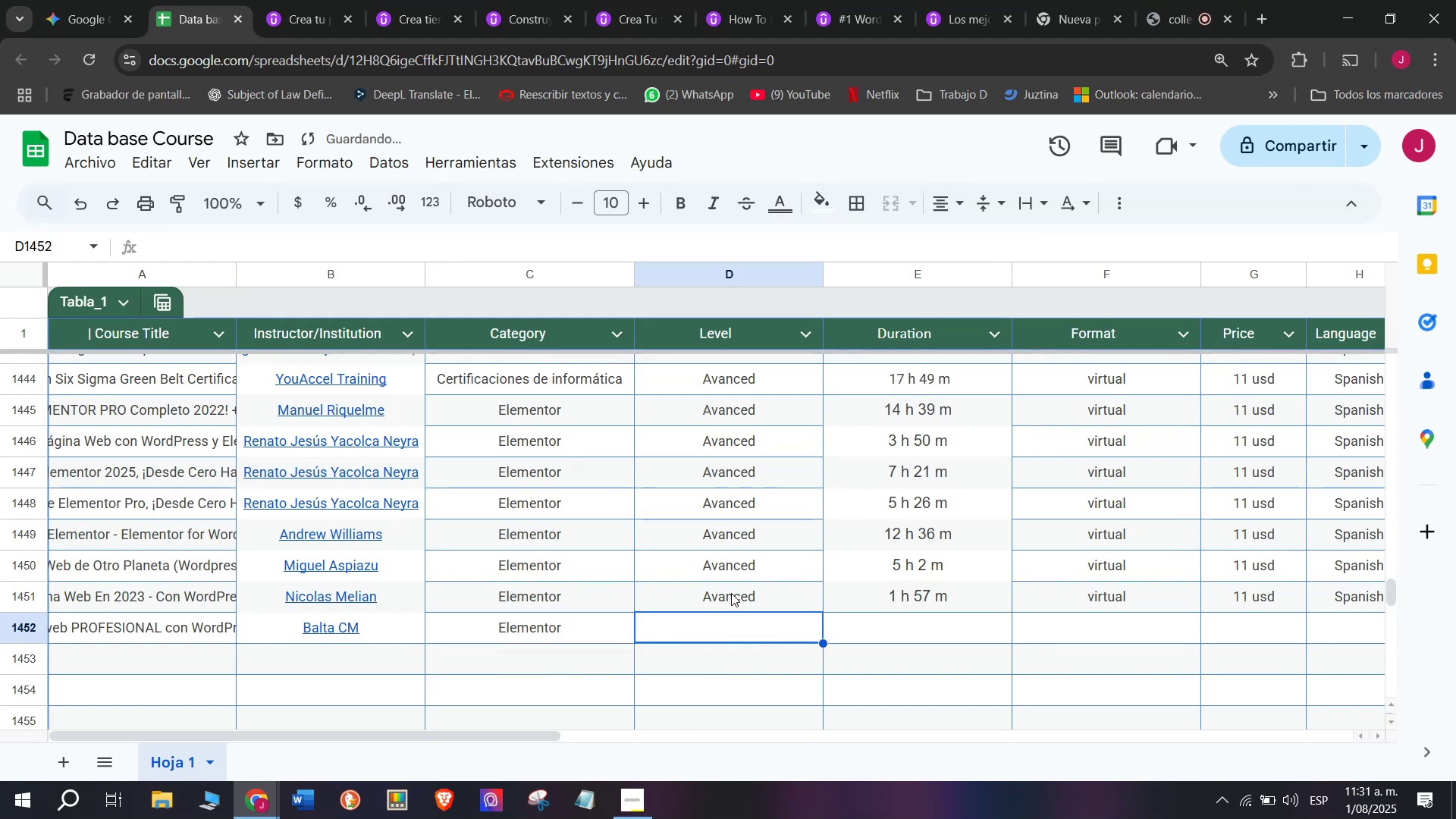 
key(Control+ControlLeft)
 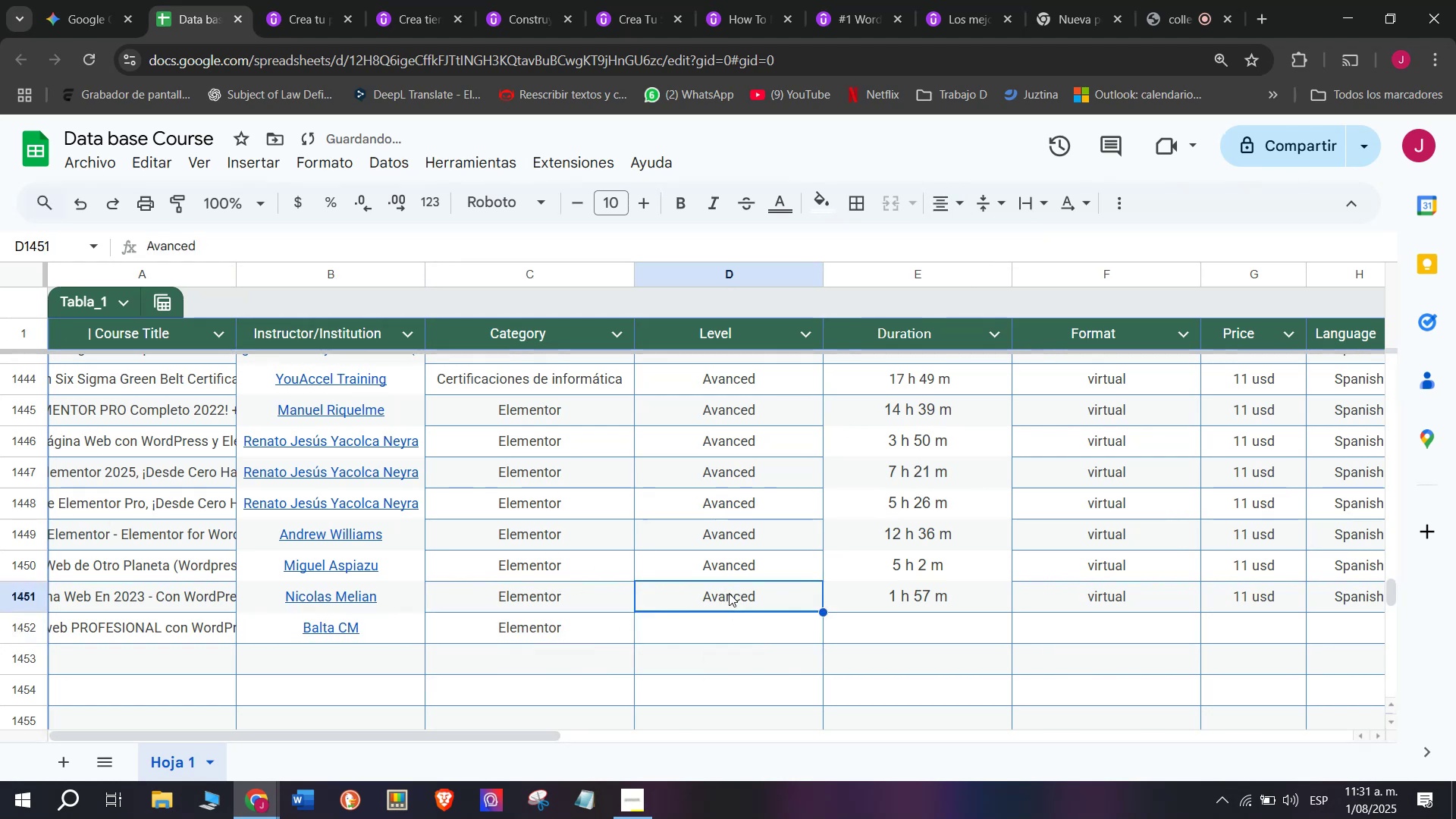 
key(Break)
 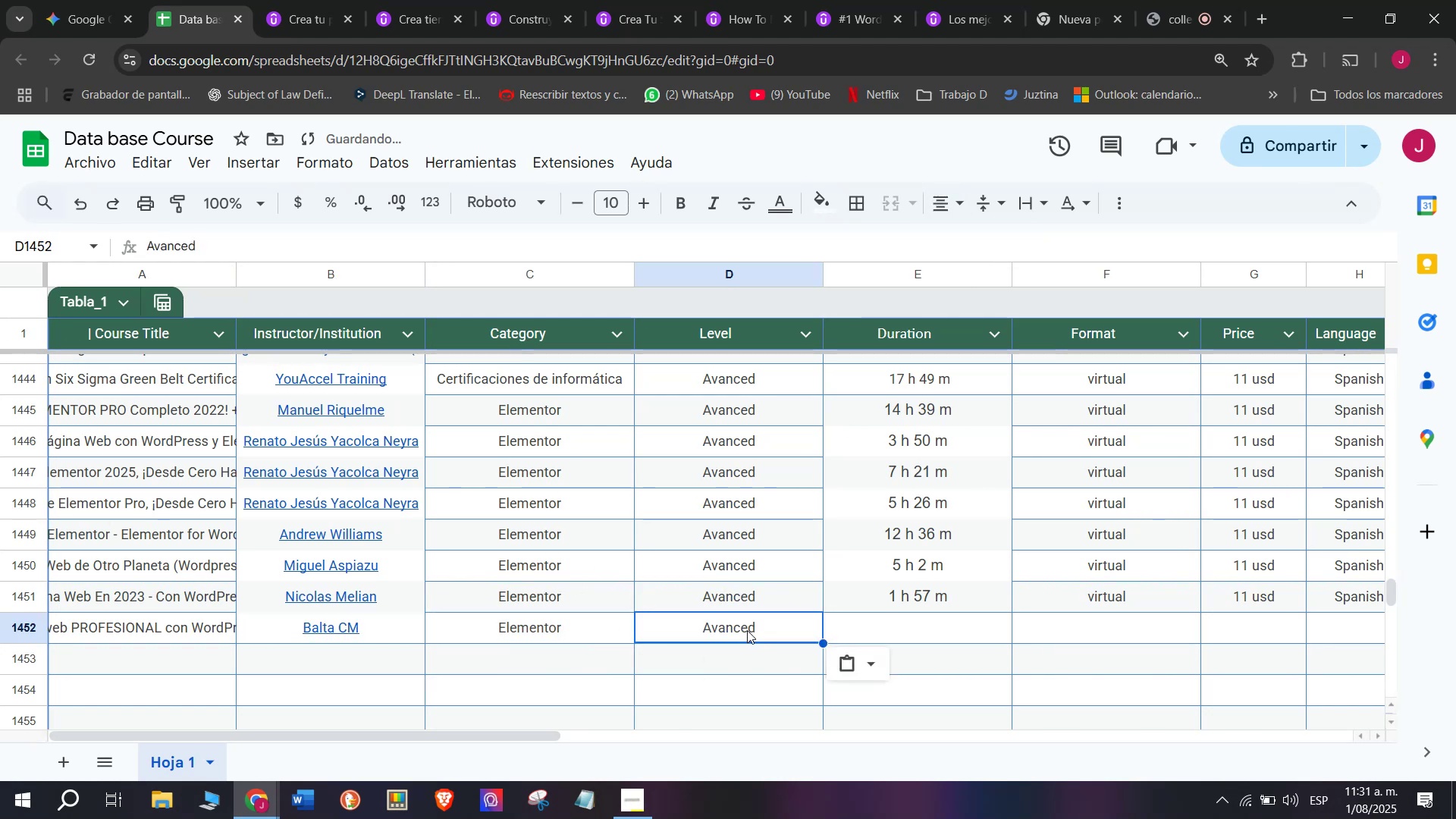 
key(Control+C)
 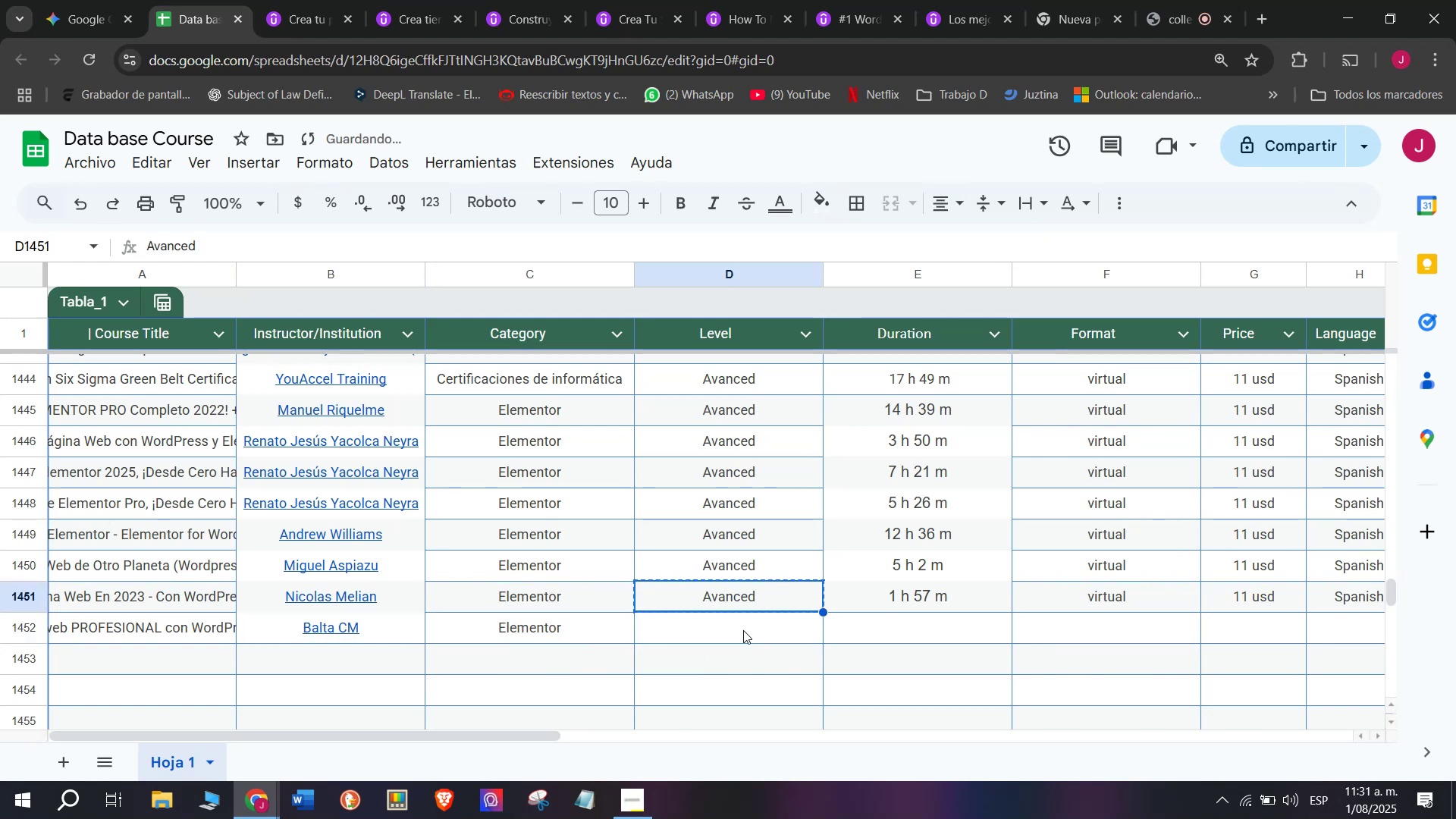 
double_click([743, 630])
 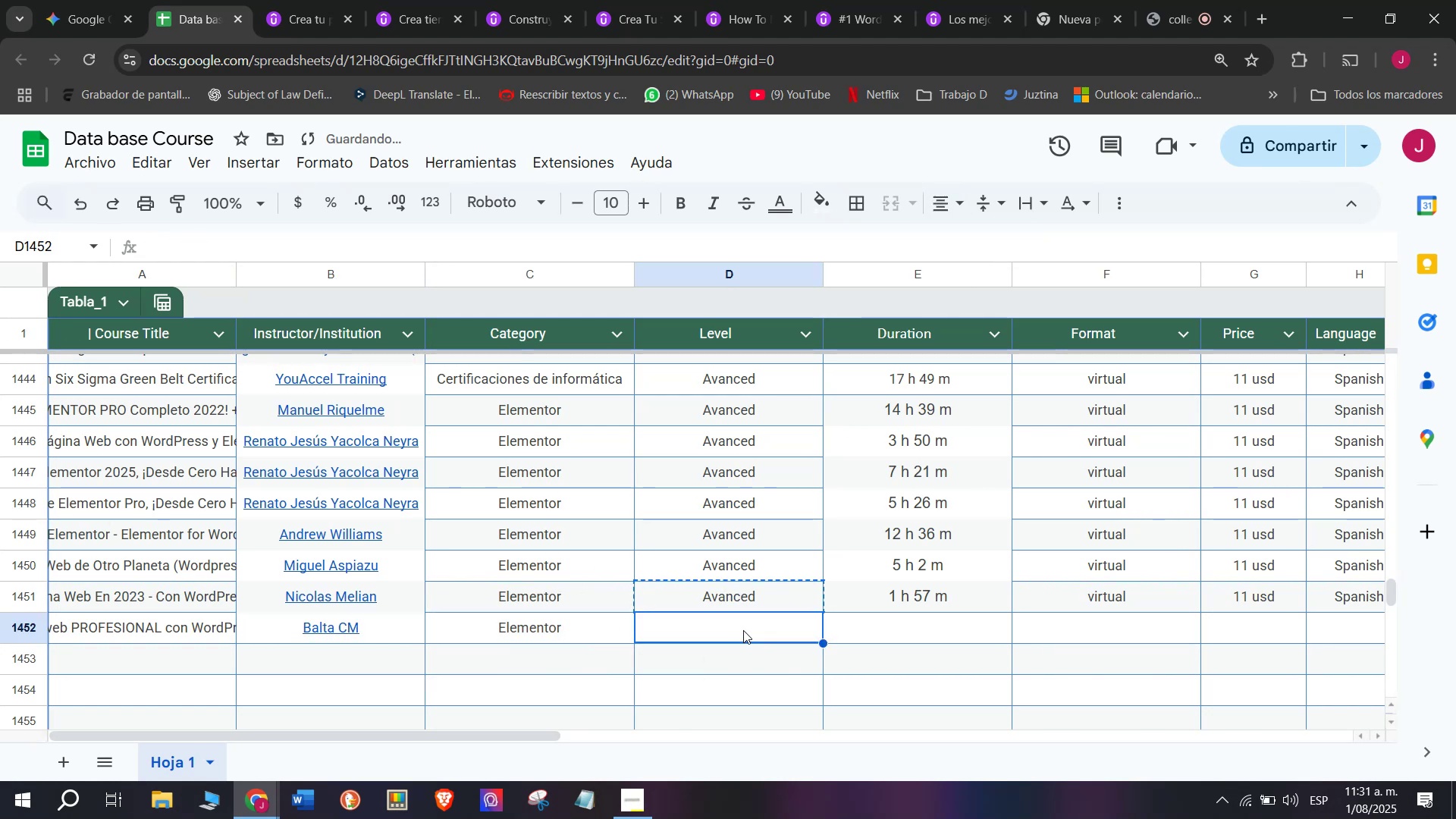 
key(Control+ControlLeft)
 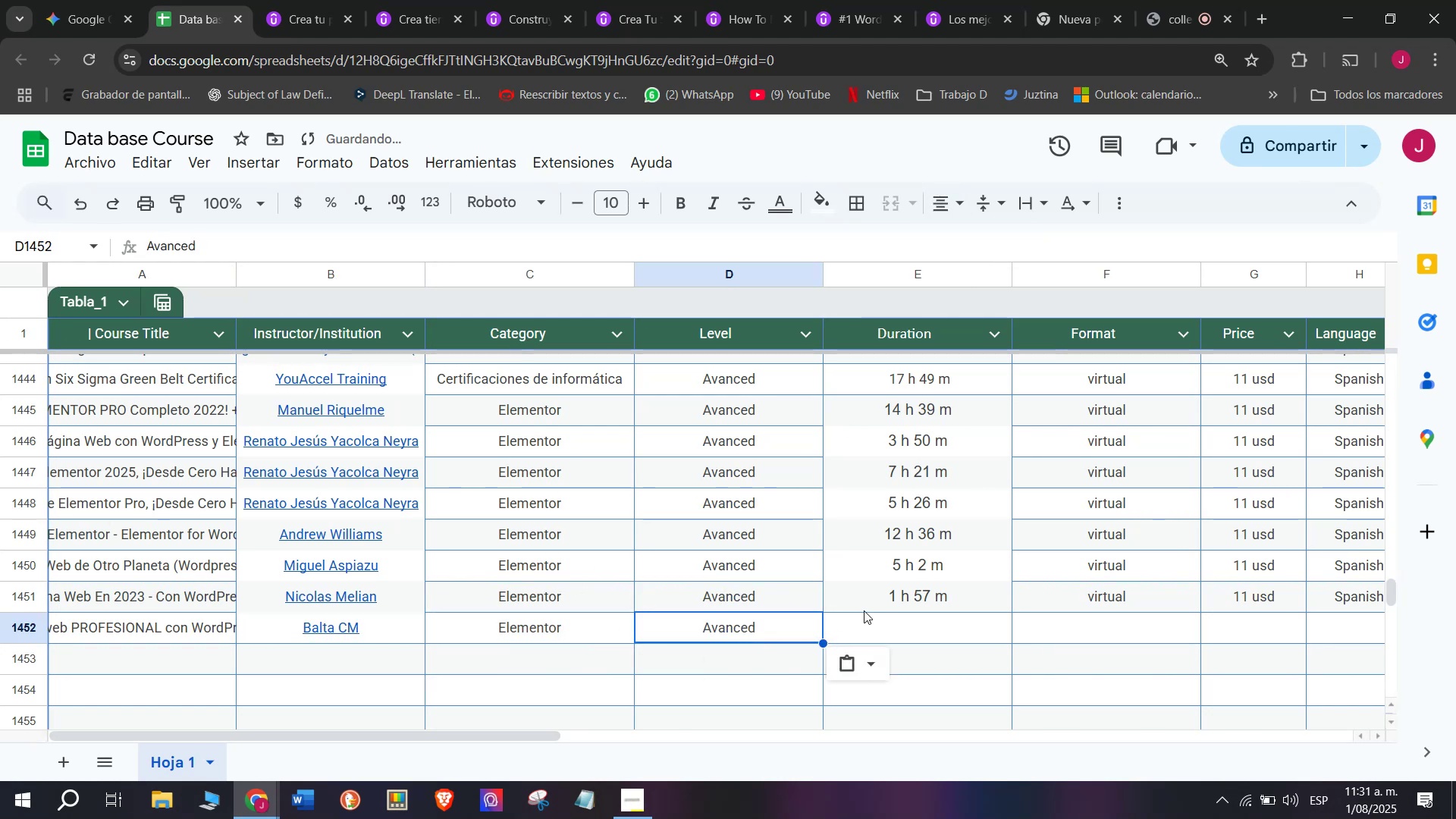 
key(Z)
 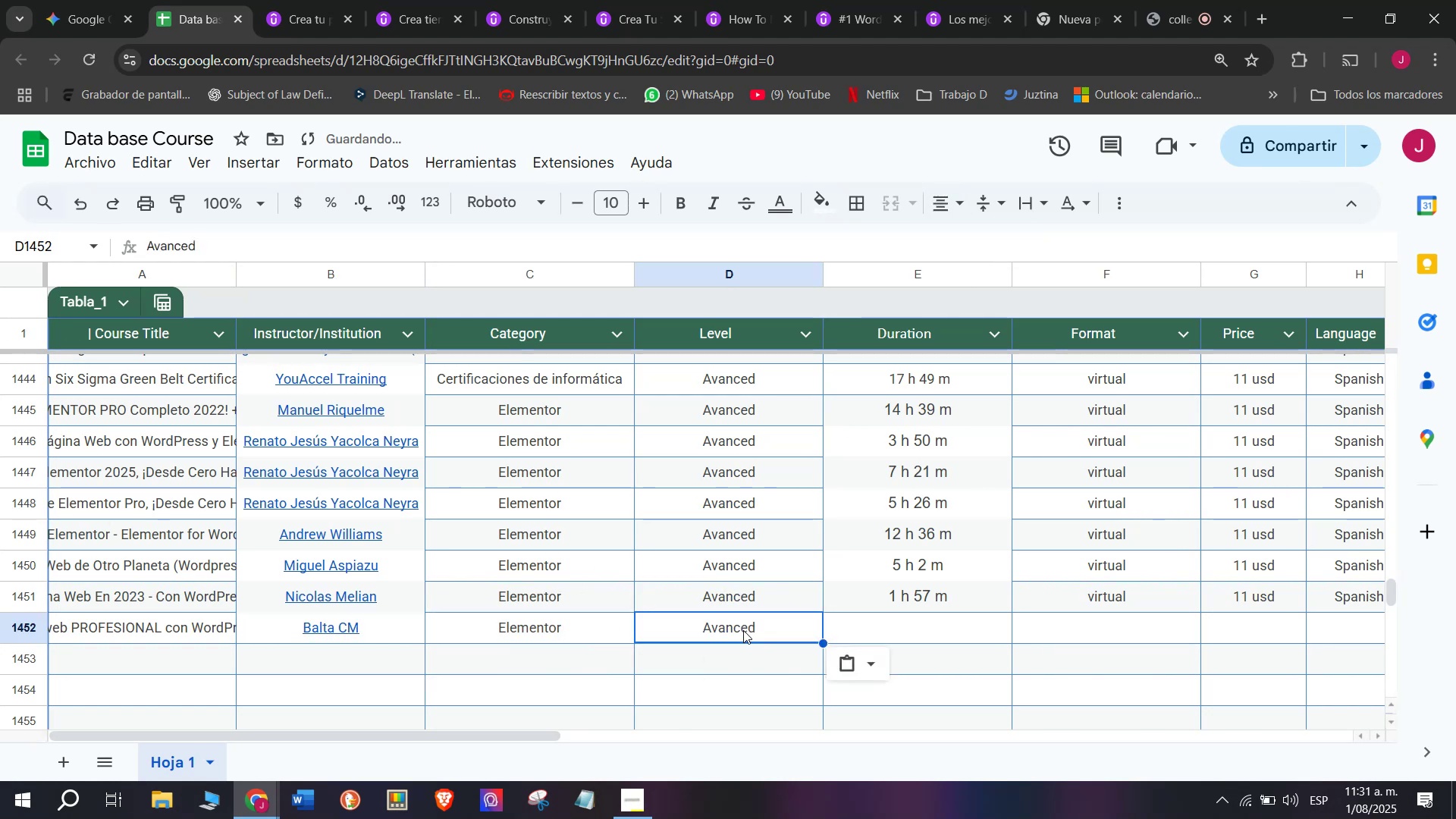 
key(Control+V)
 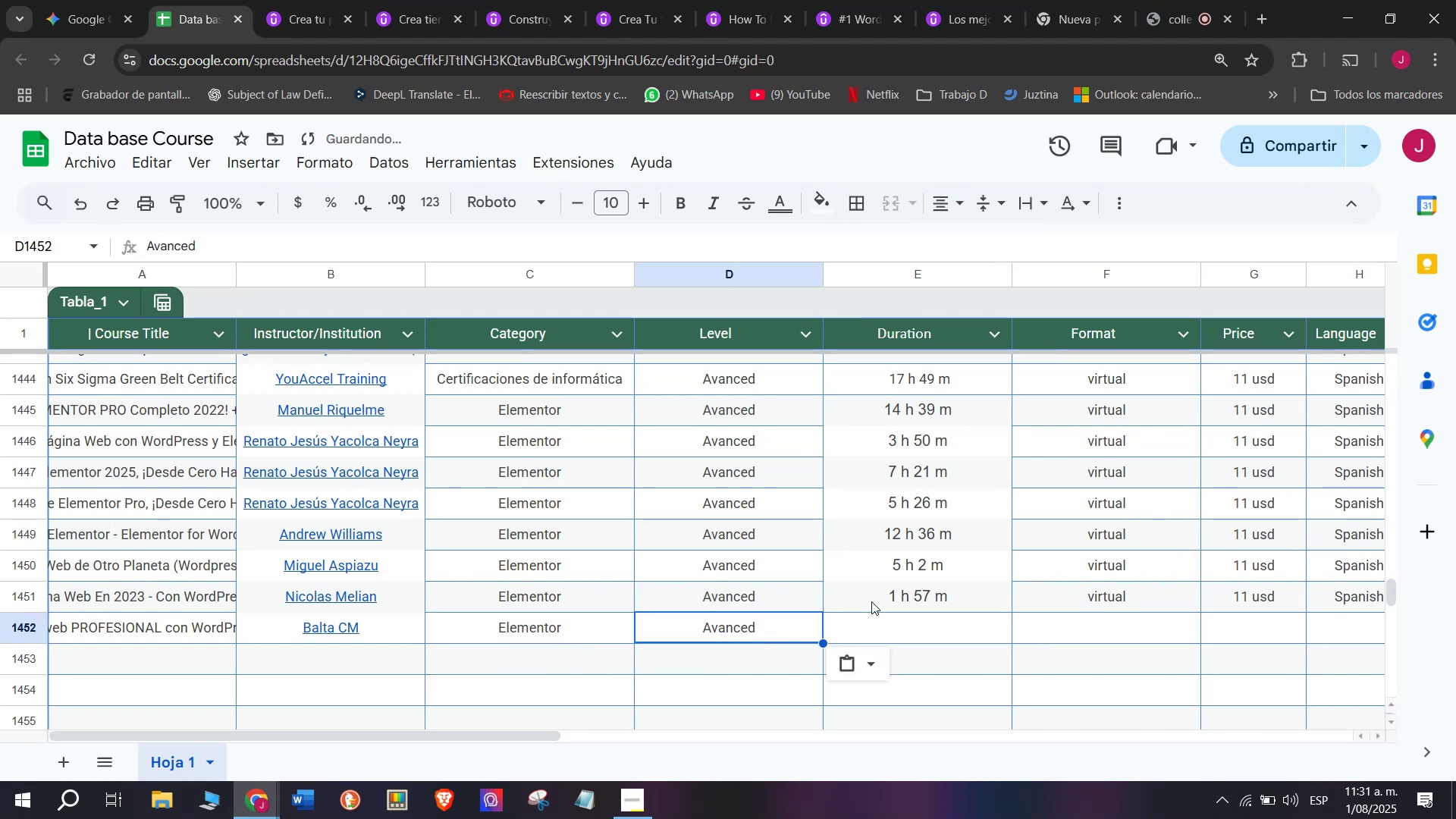 
left_click([880, 591])
 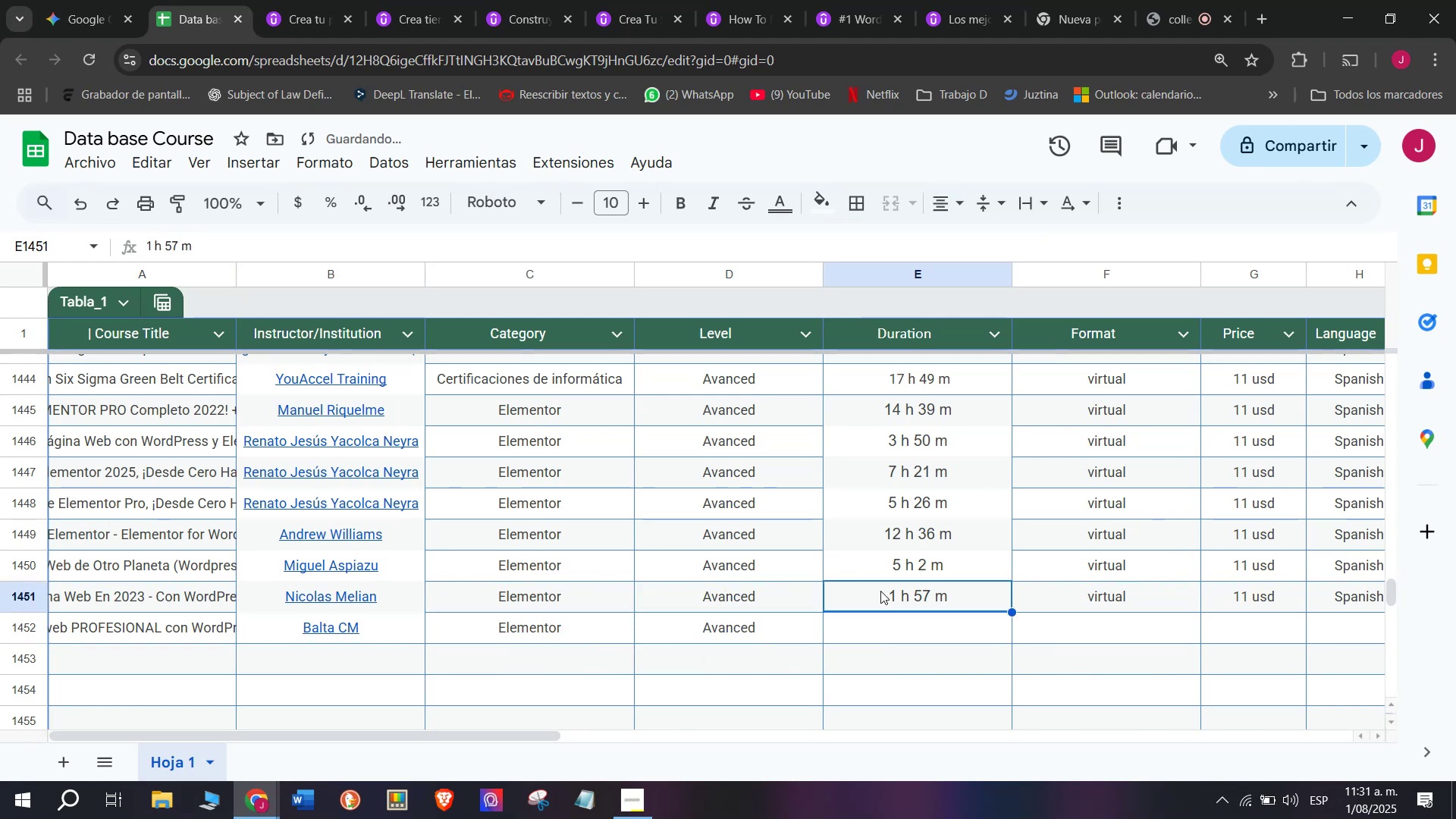 
key(Control+ControlLeft)
 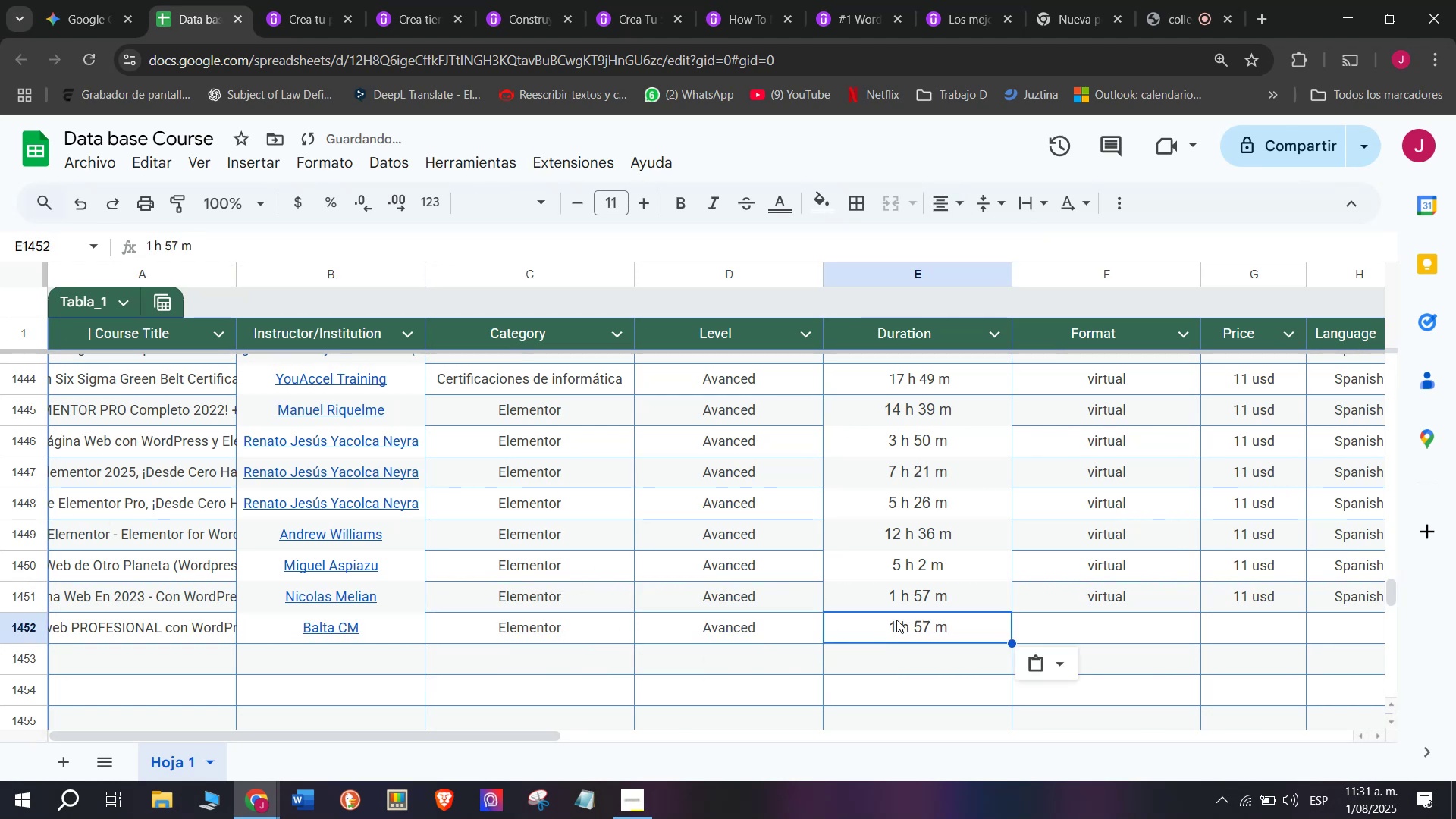 
key(Break)
 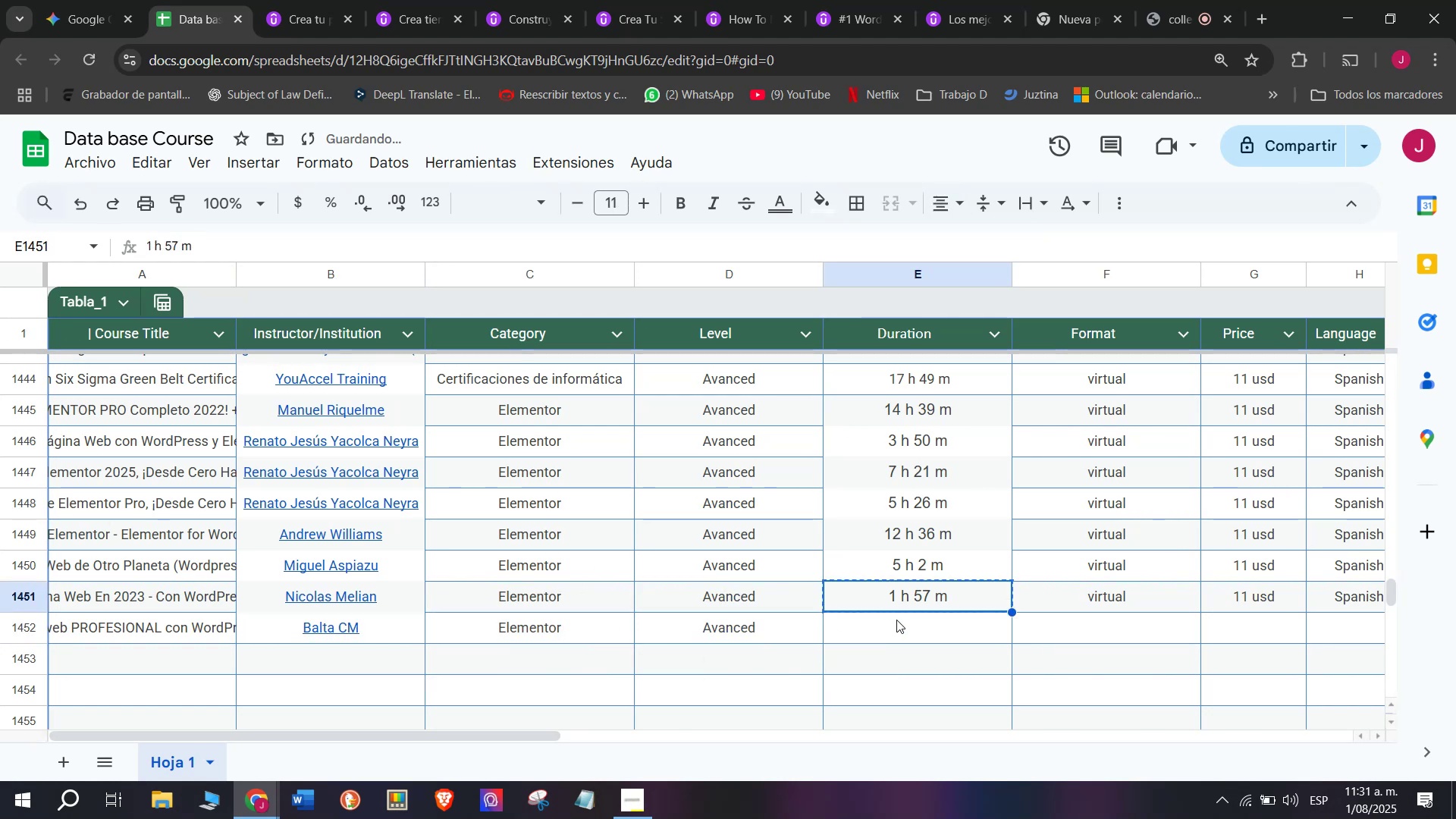 
key(Control+C)
 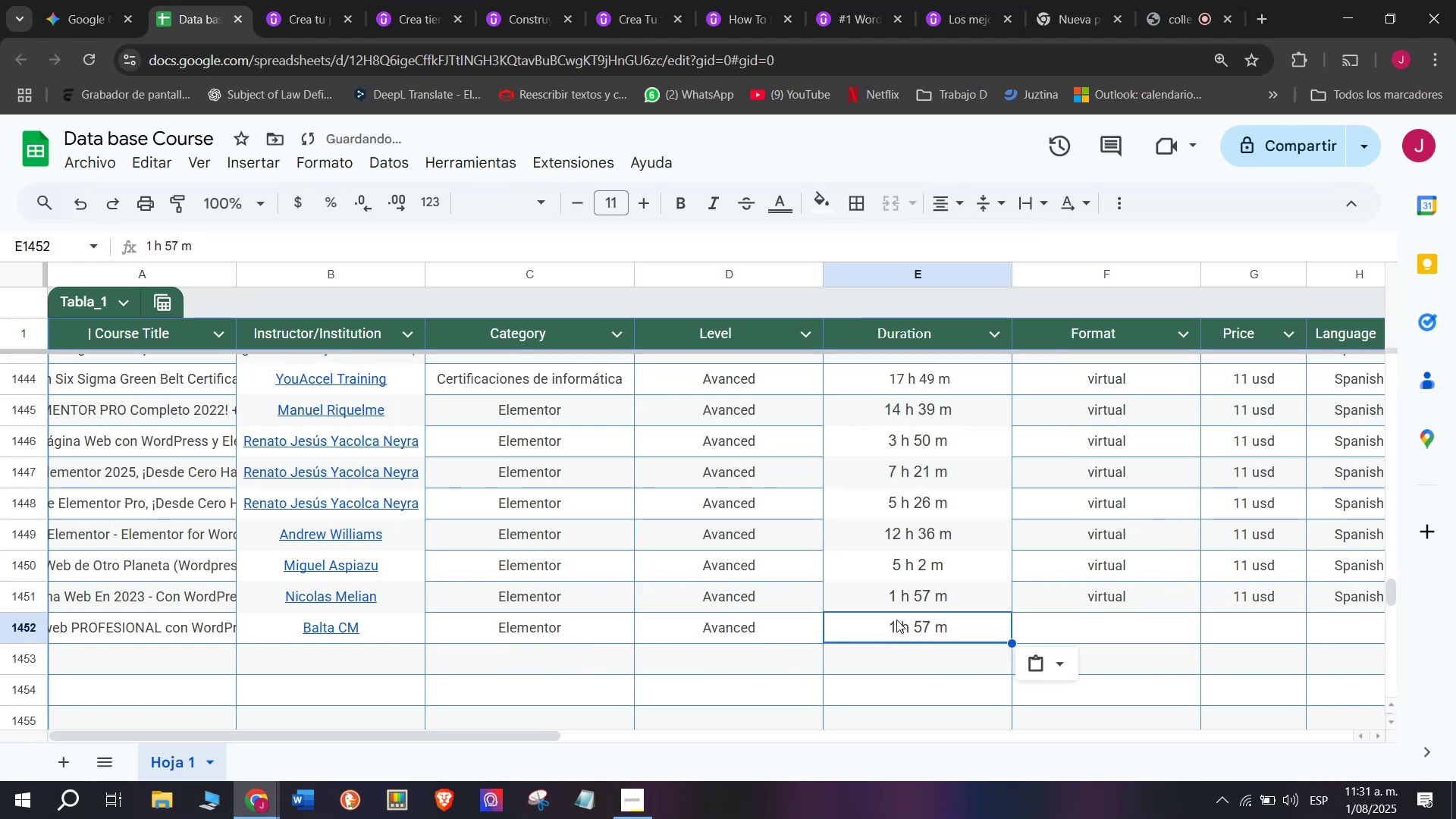 
double_click([896, 620])
 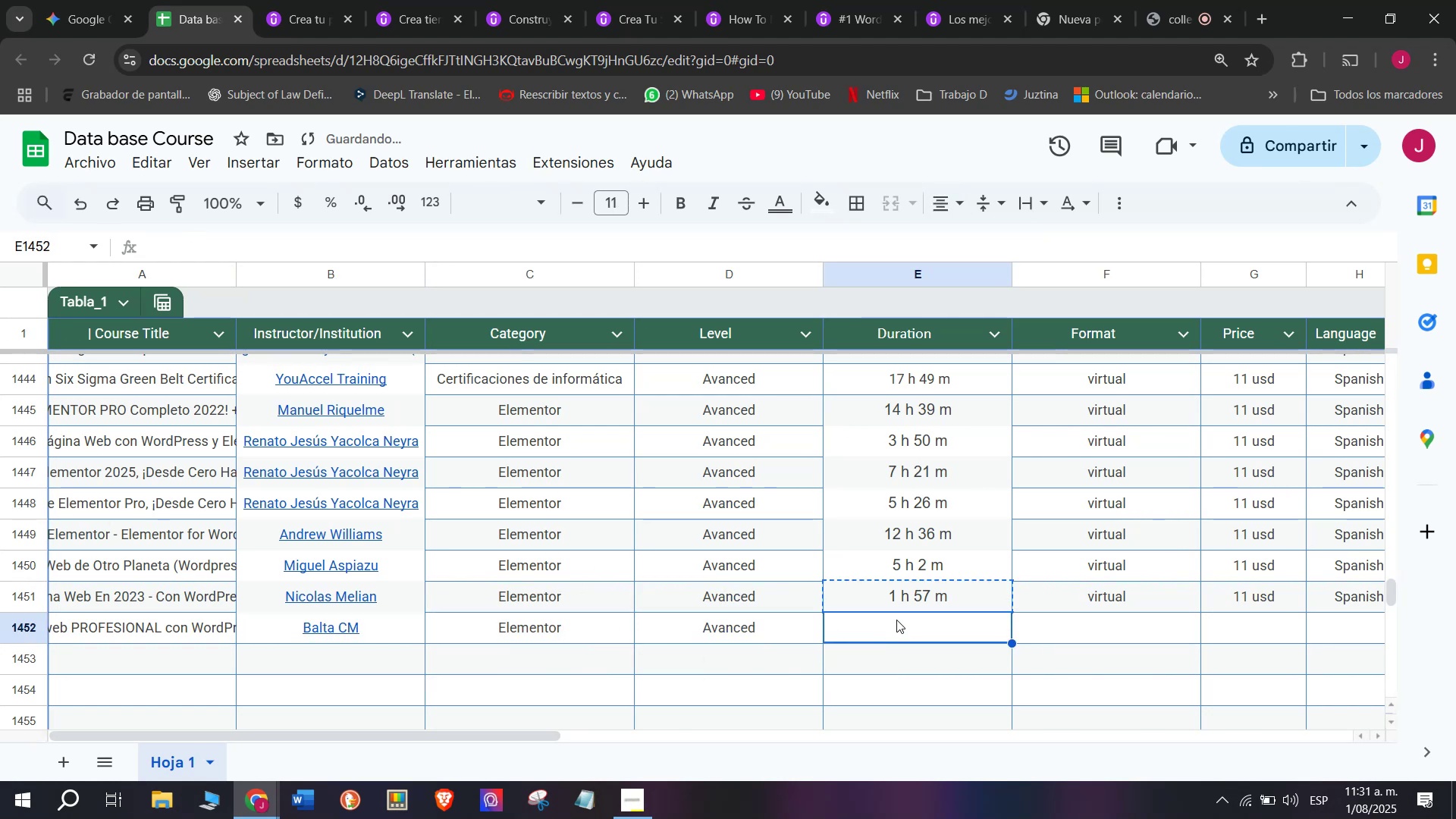 
key(Control+ControlLeft)
 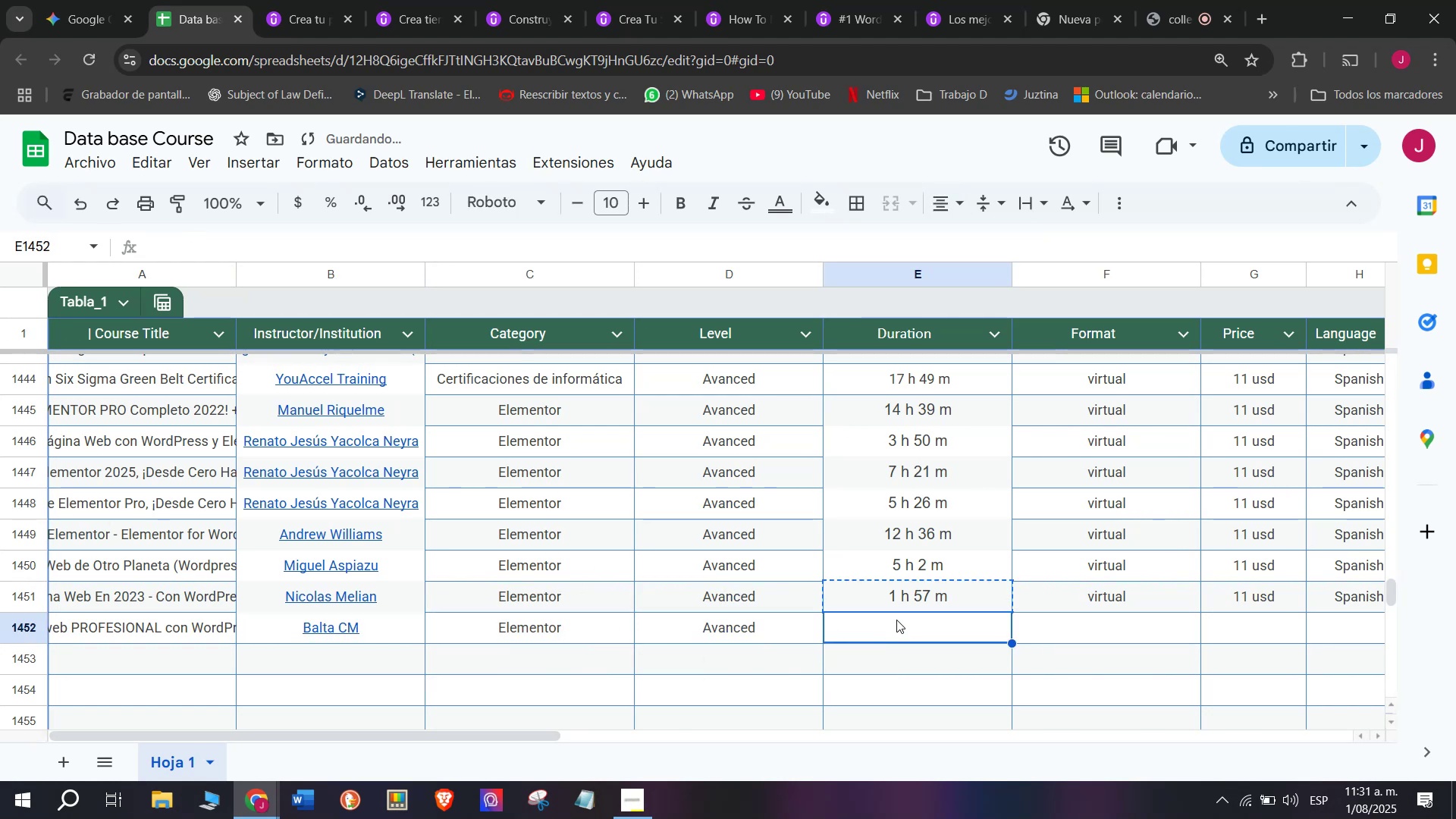 
key(Z)
 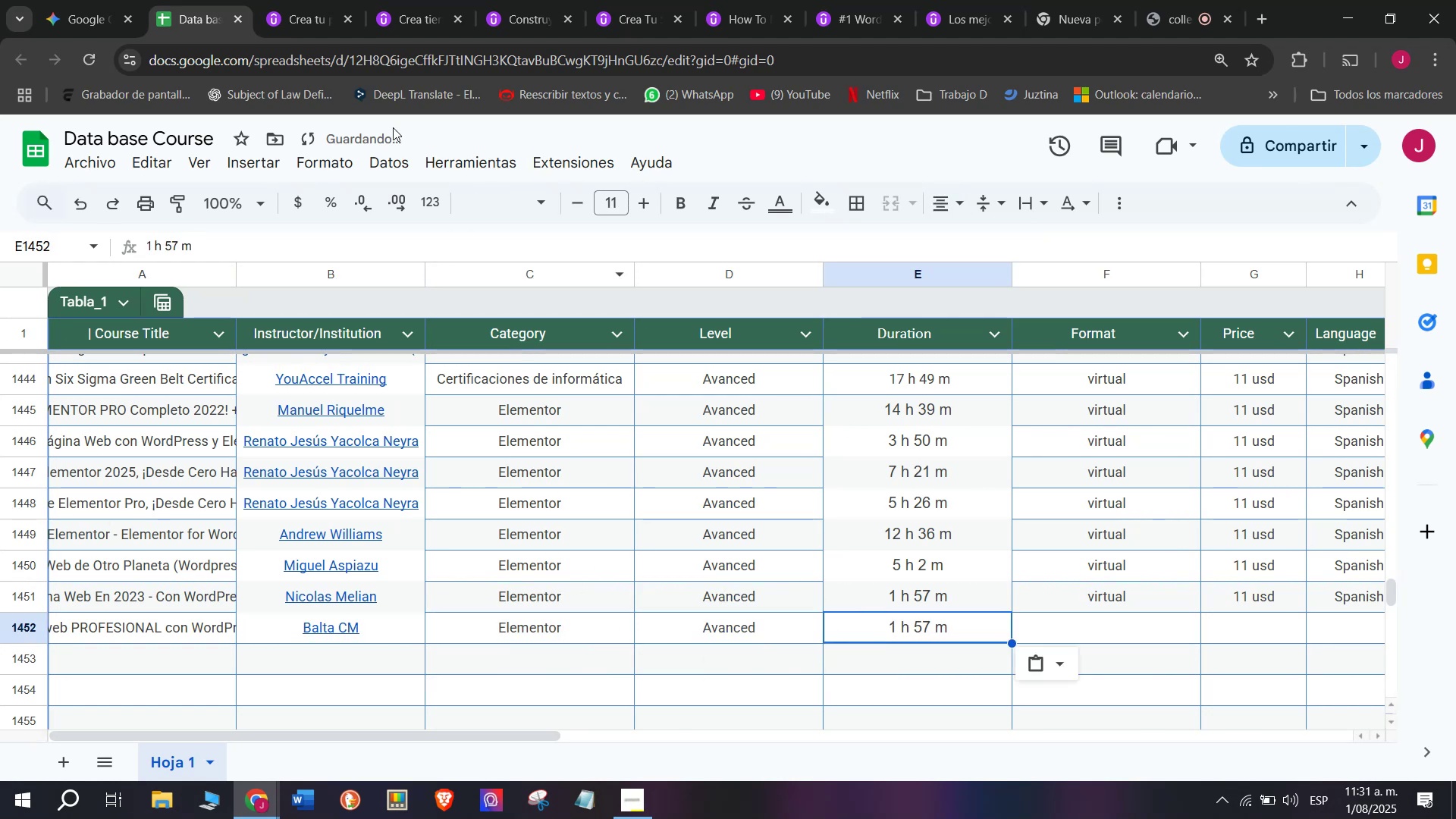 
key(Control+V)
 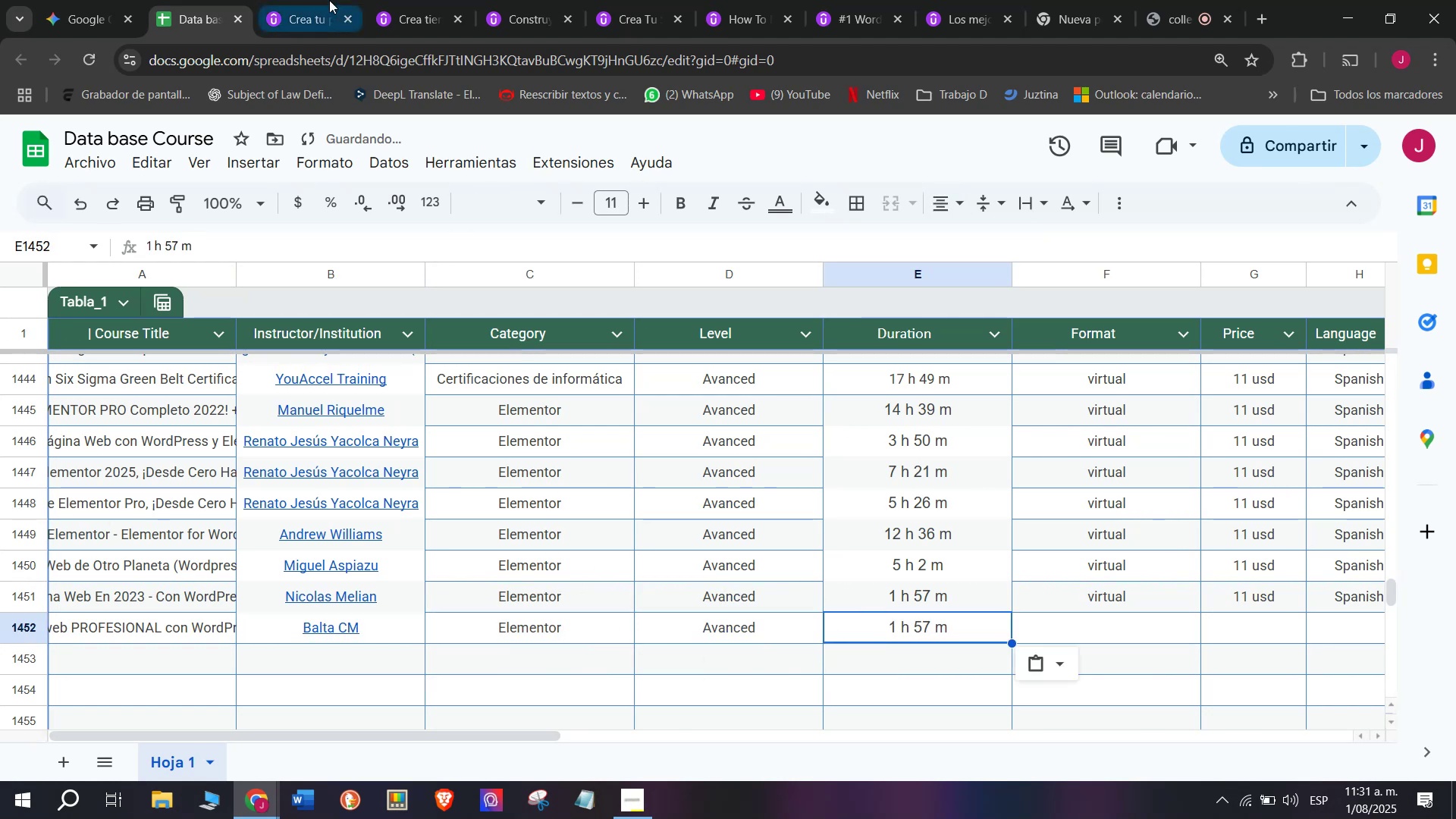 
left_click([312, 0])
 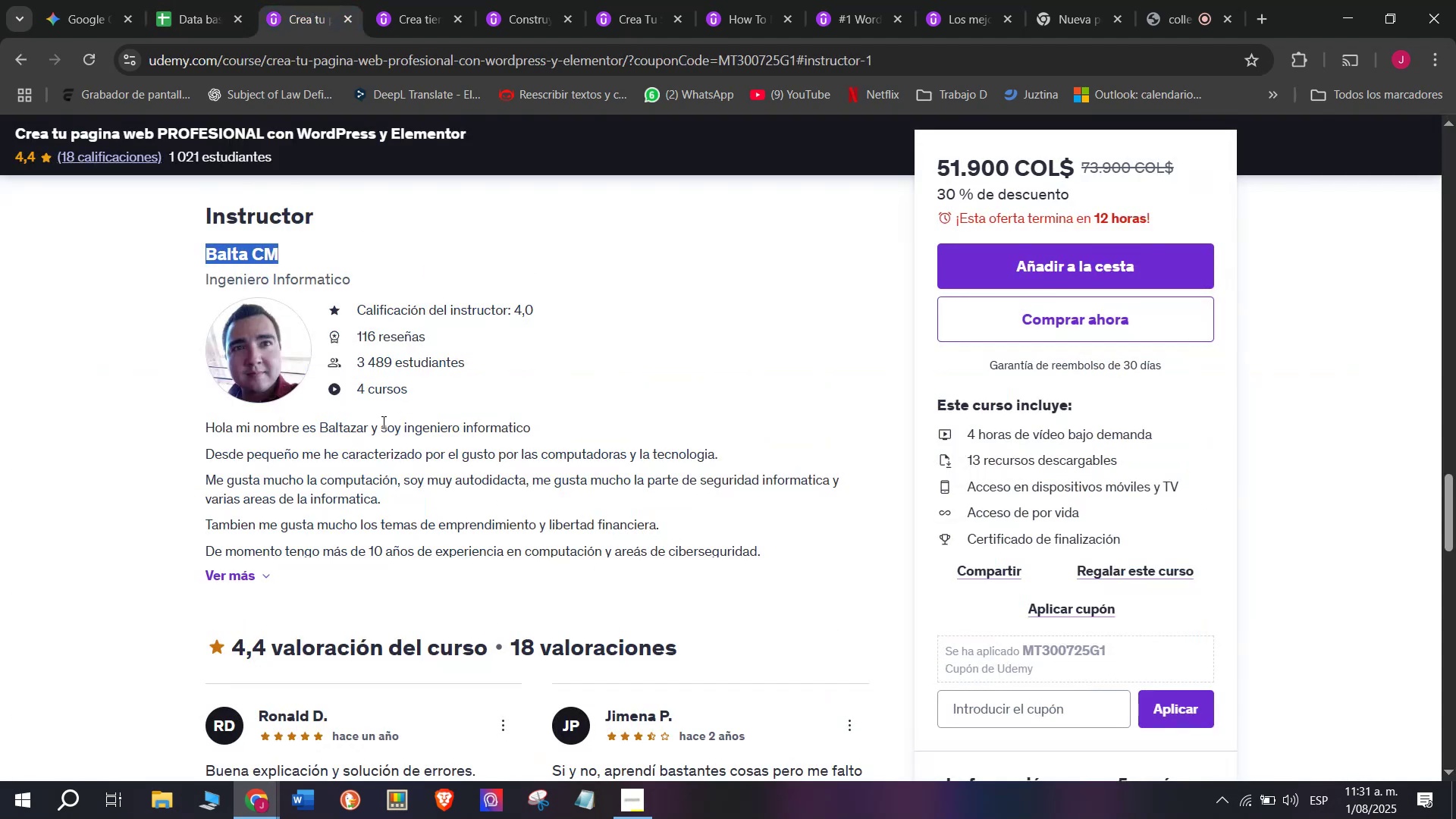 
scroll: coordinate [382, 422], scroll_direction: up, amount: 8.0
 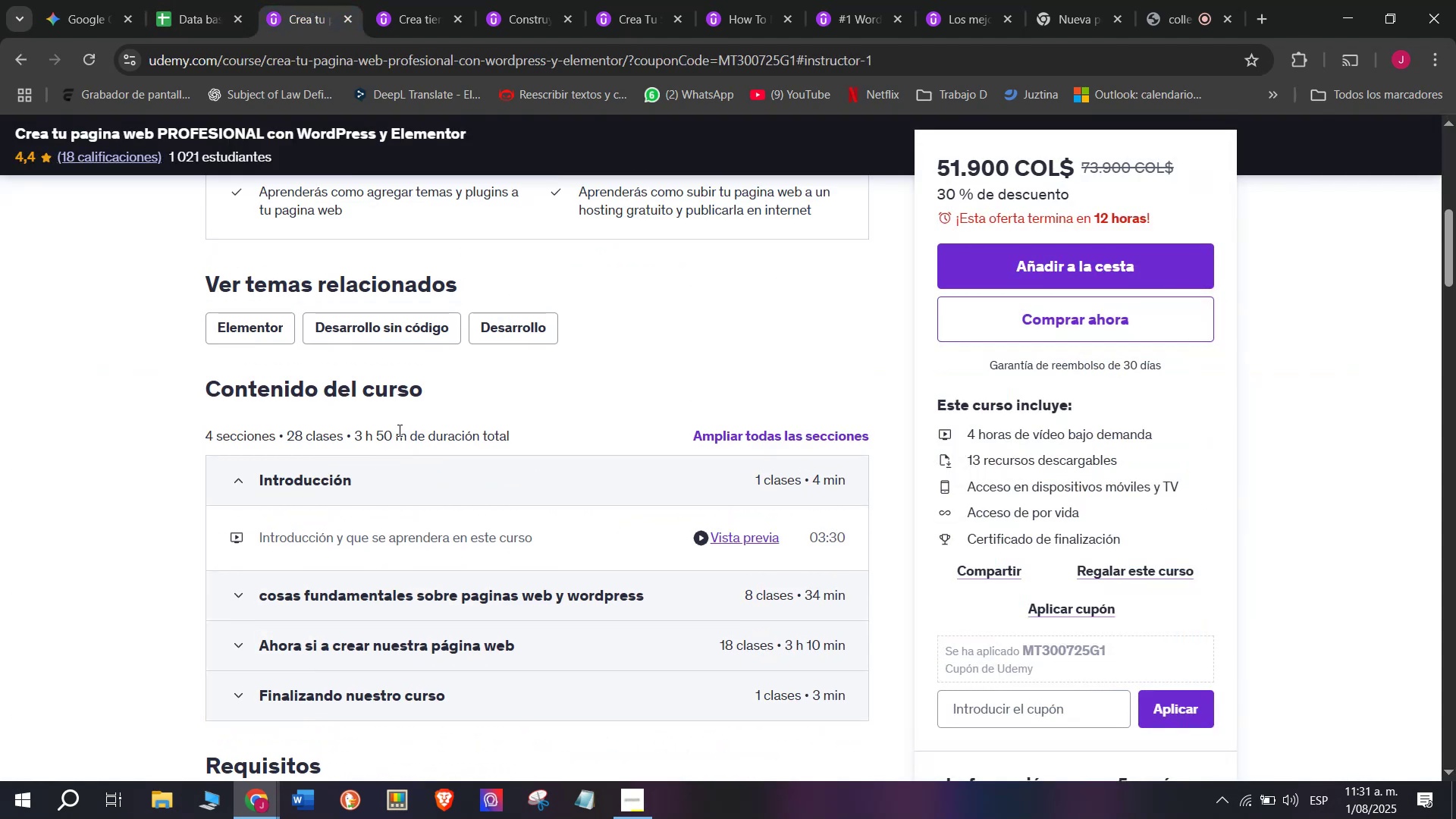 
left_click_drag(start_coordinate=[406, 434], to_coordinate=[355, 432])
 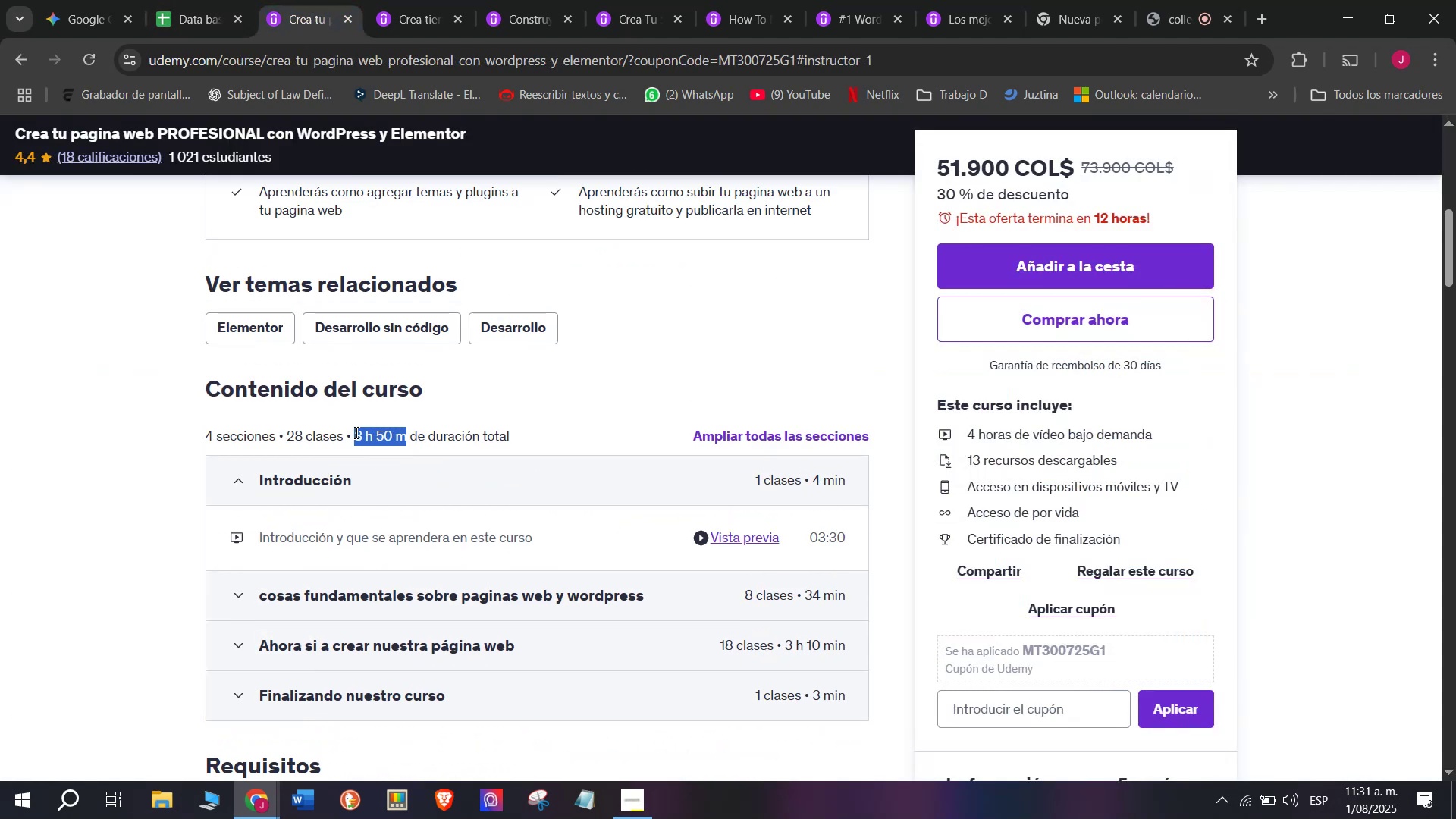 
key(Break)
 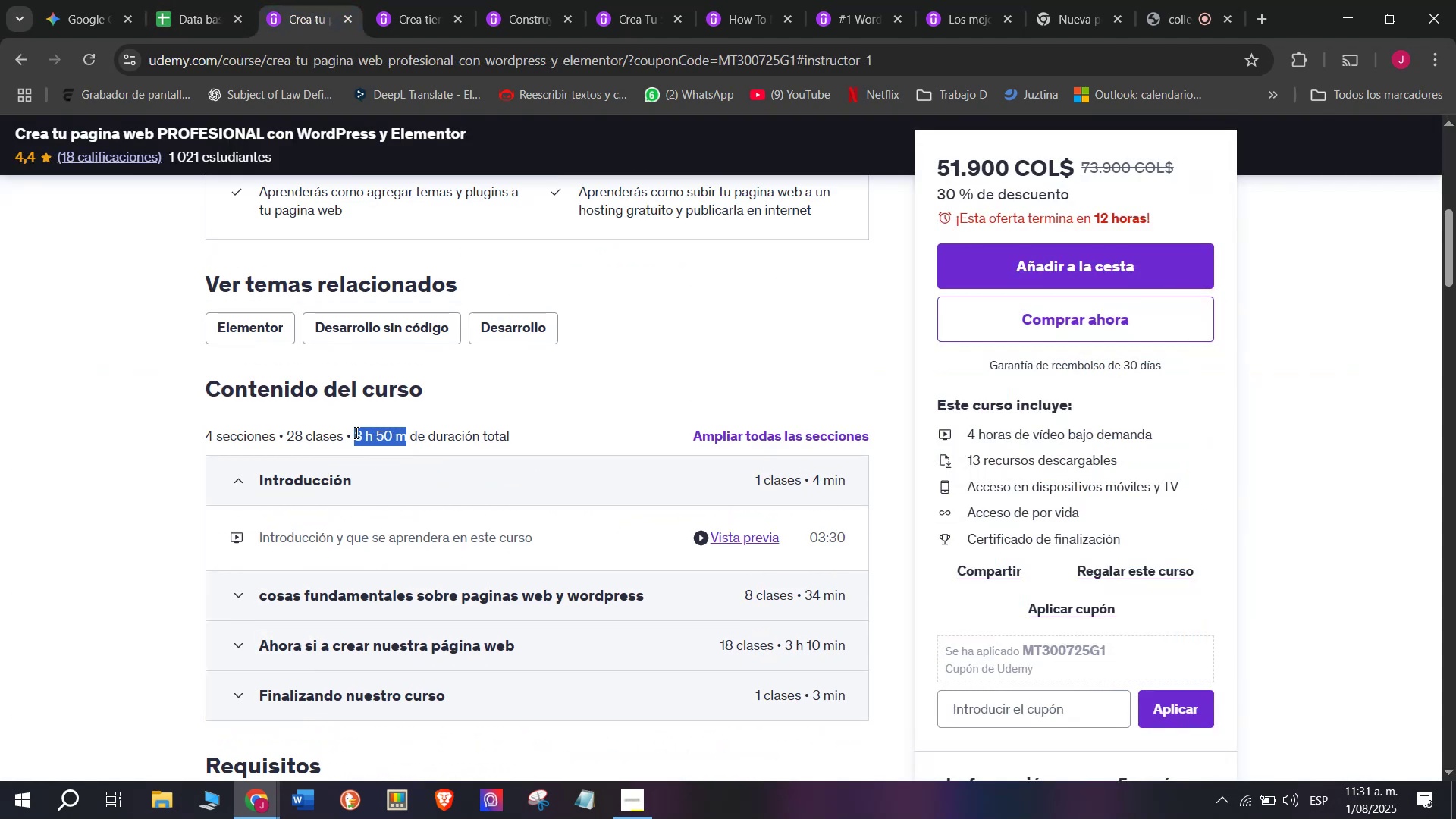 
key(Control+ControlLeft)
 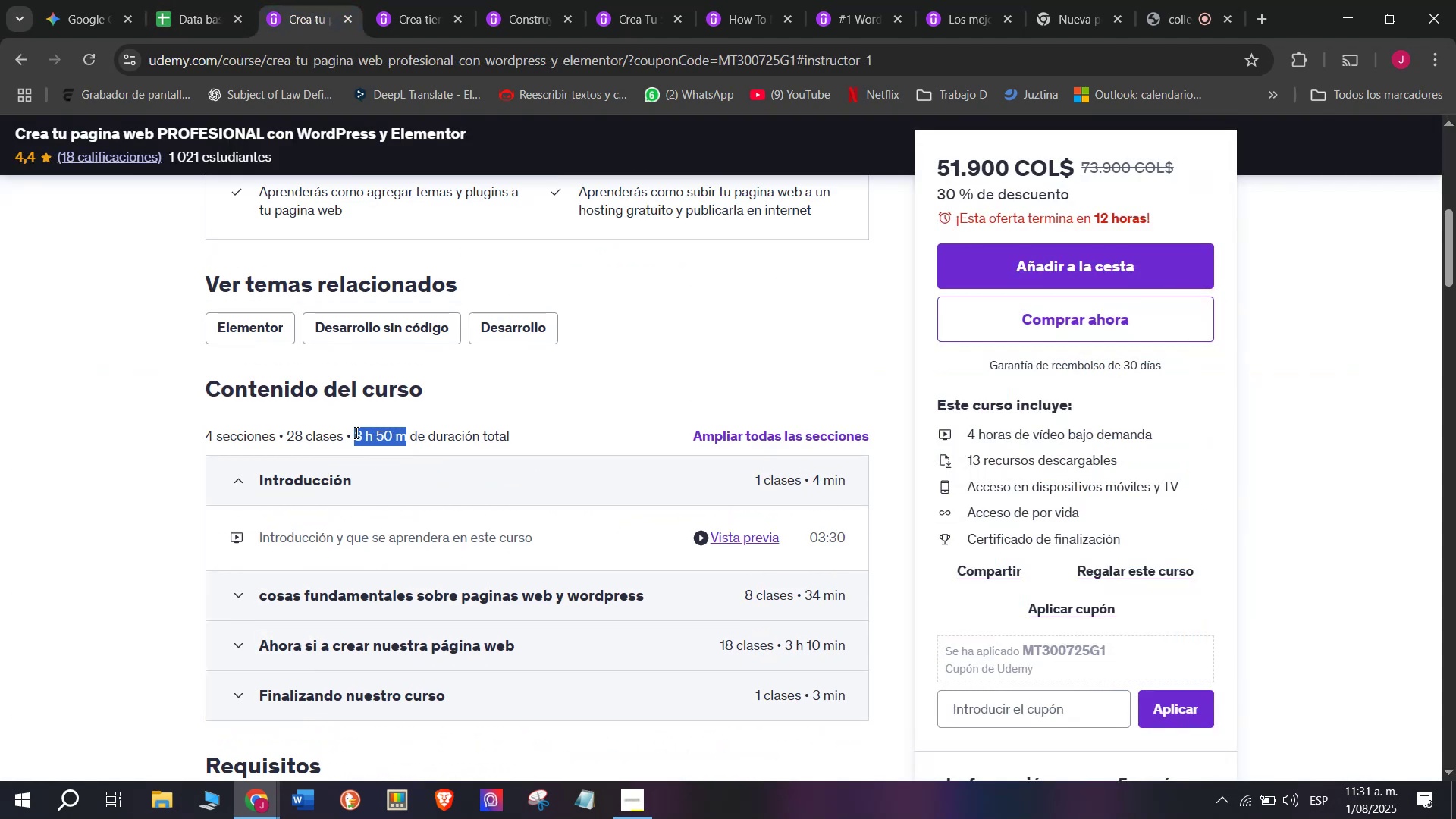 
key(Control+C)
 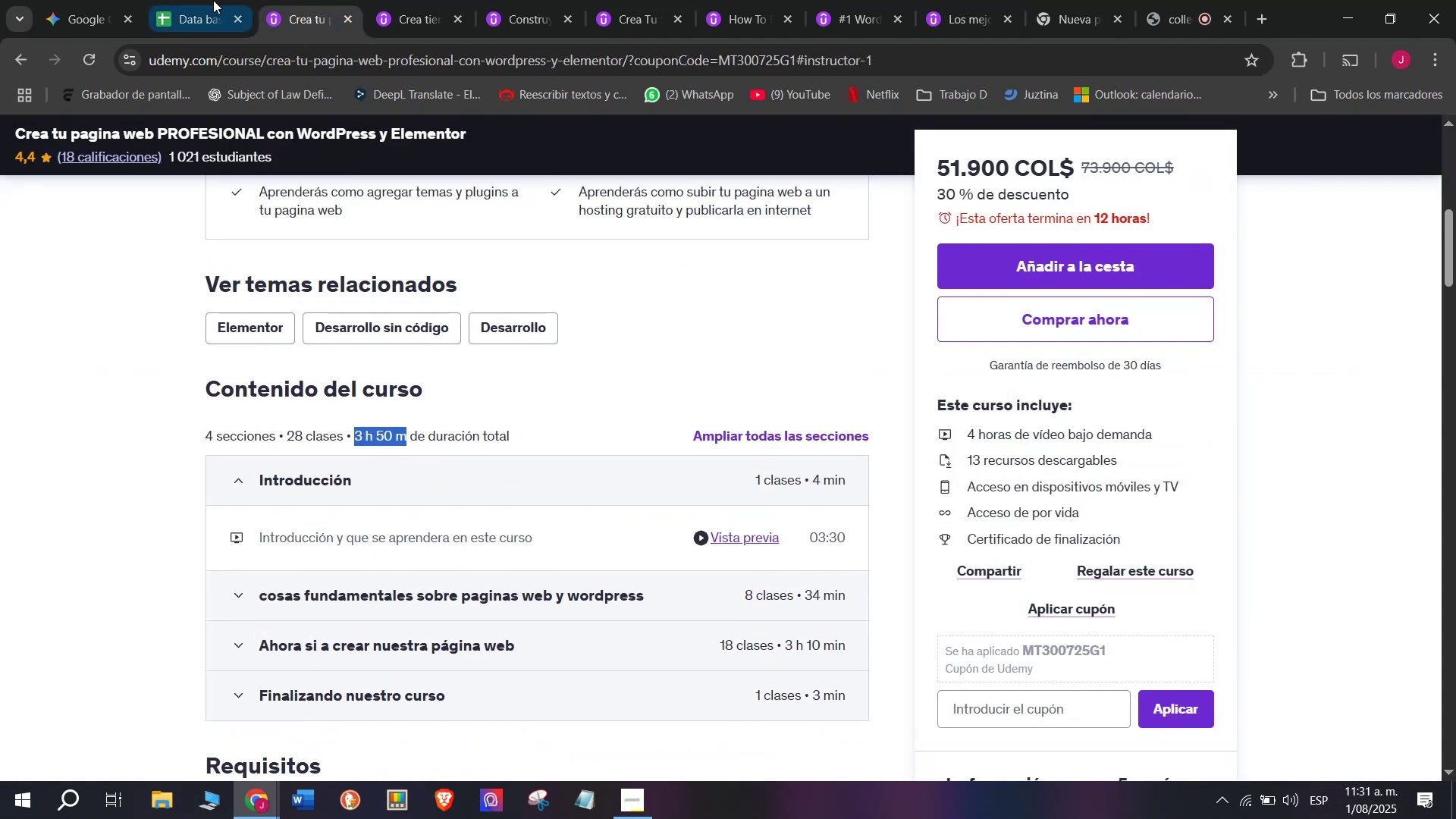 
left_click([209, 0])
 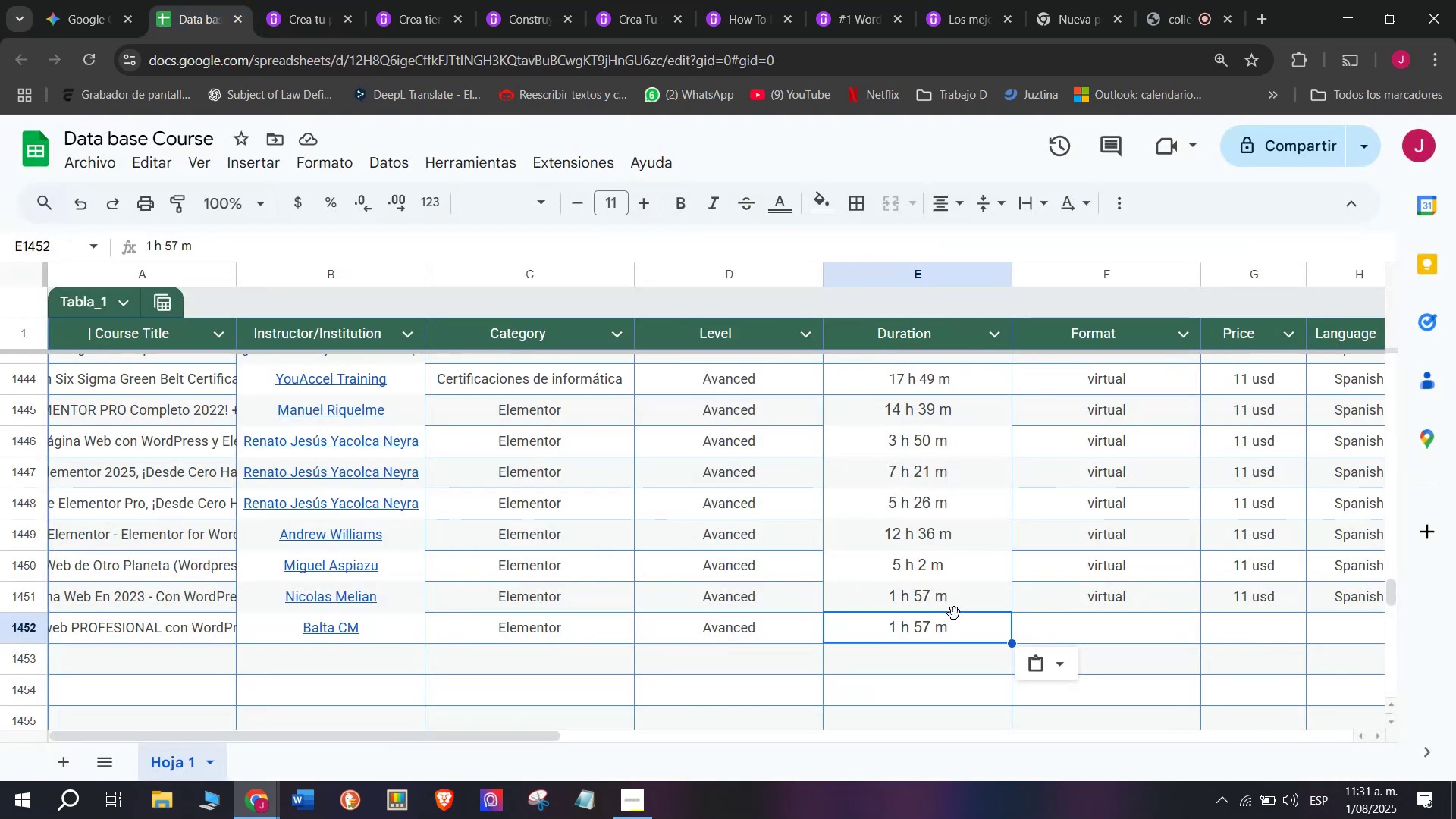 
key(Z)
 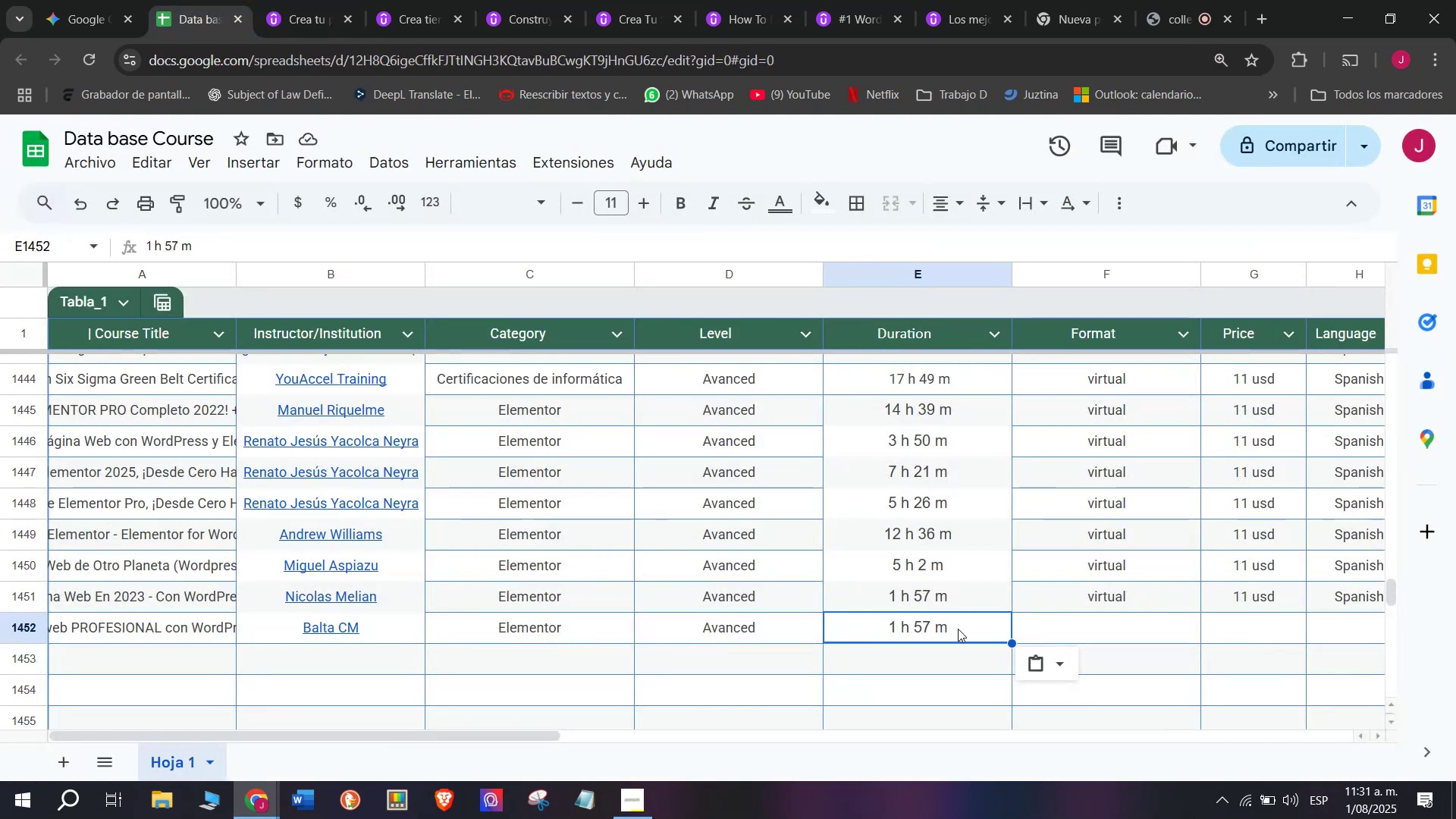 
key(Control+ControlLeft)
 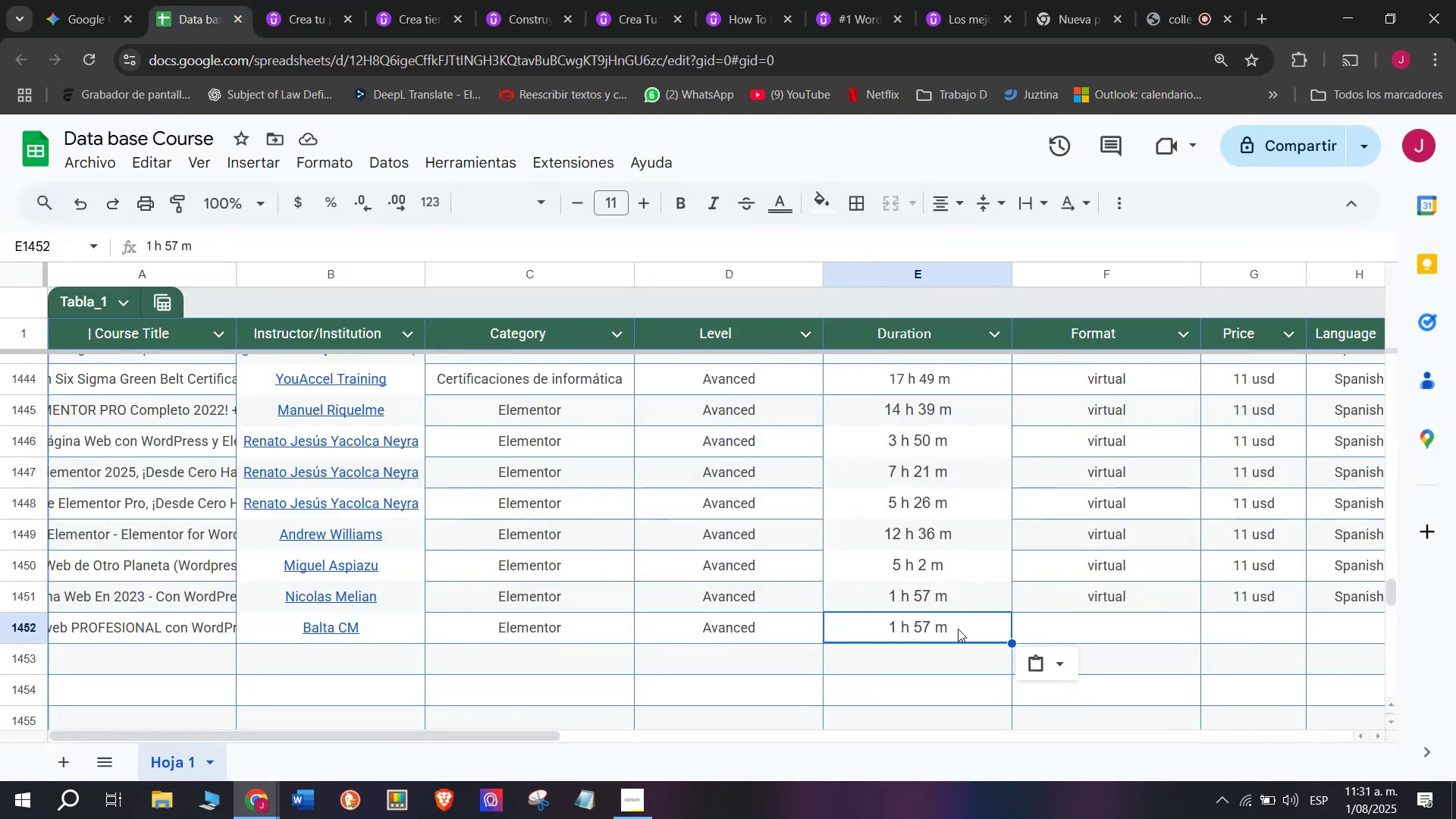 
key(Control+V)
 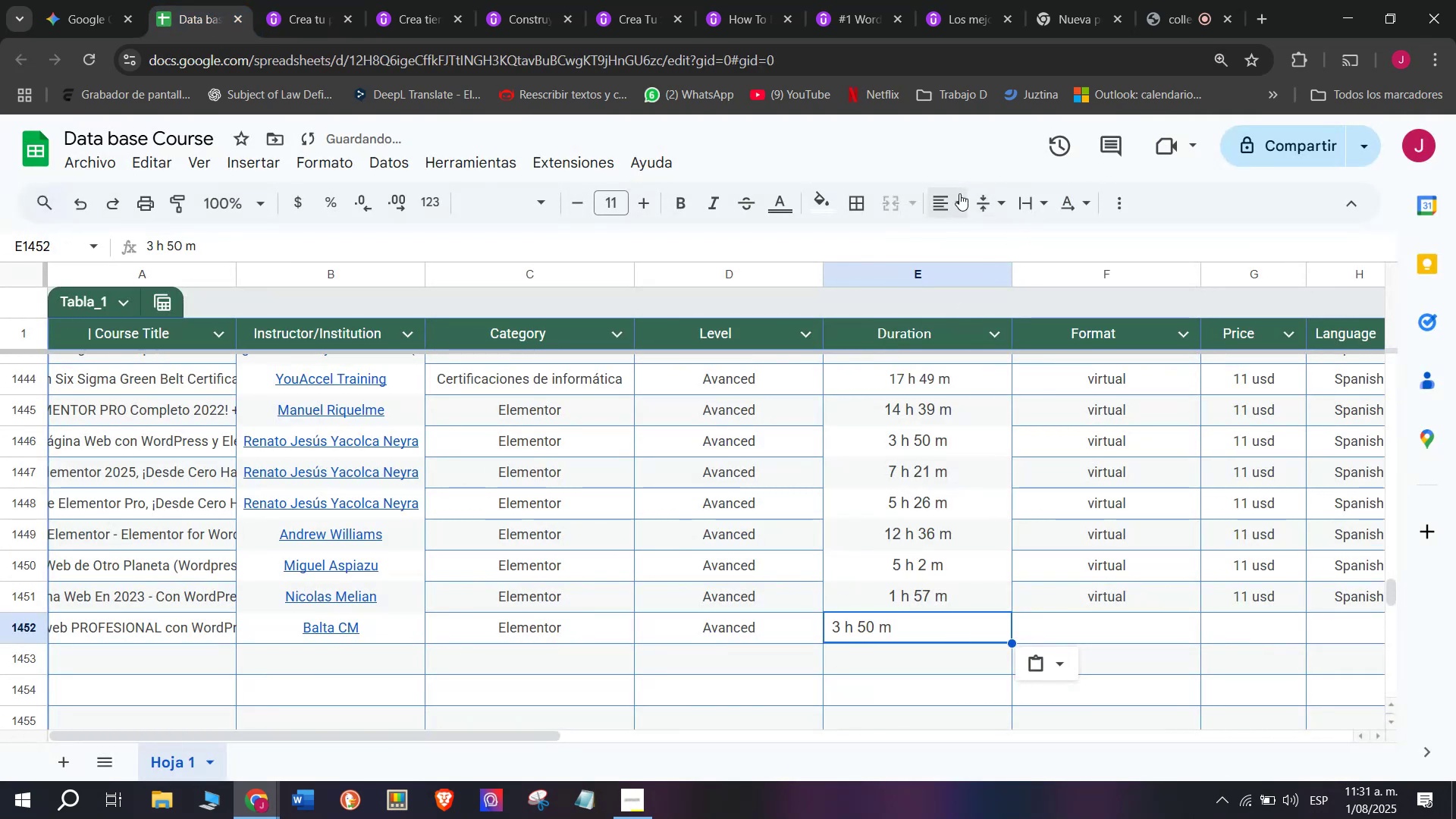 
double_click([990, 243])
 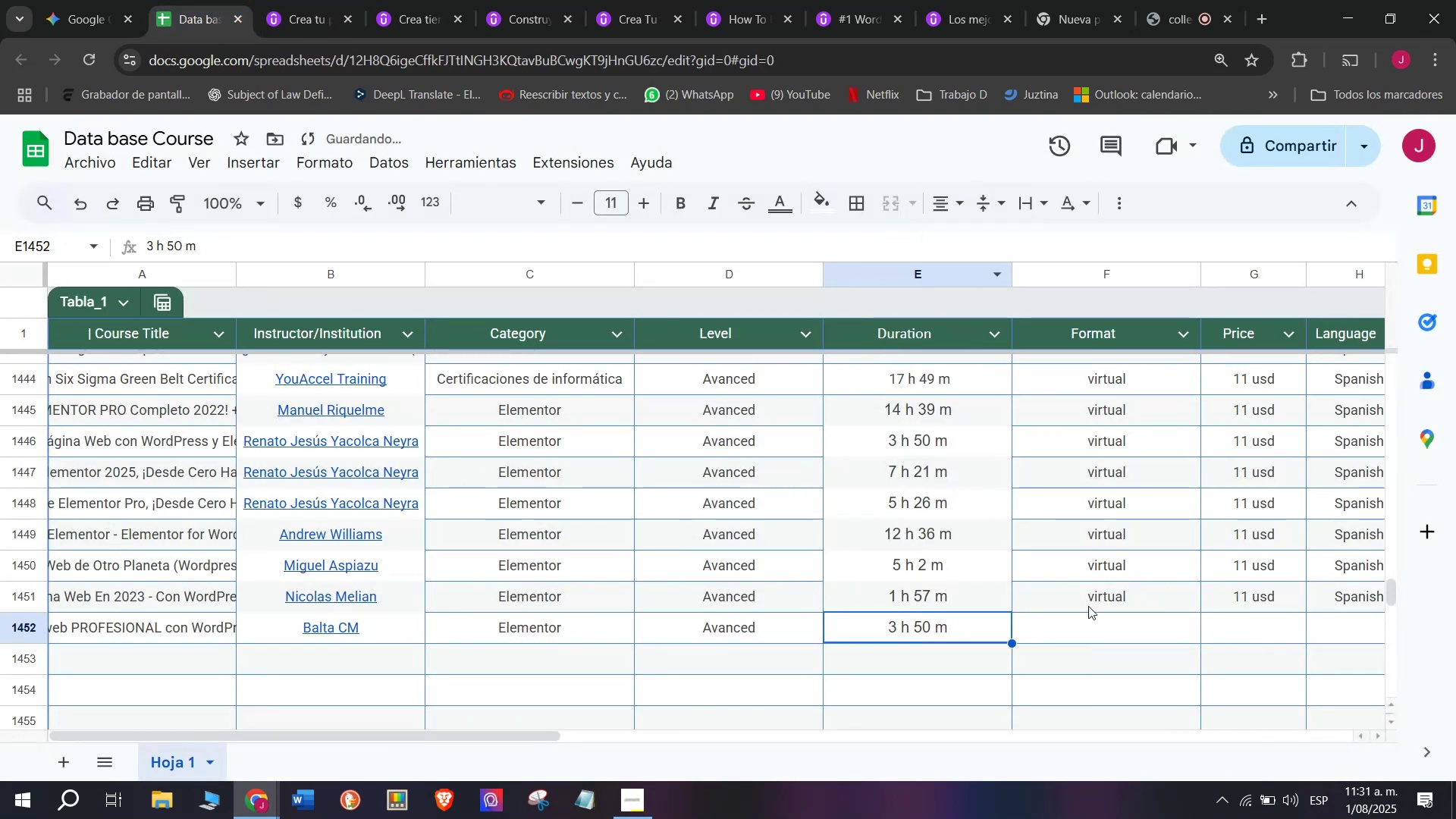 
left_click([1091, 604])
 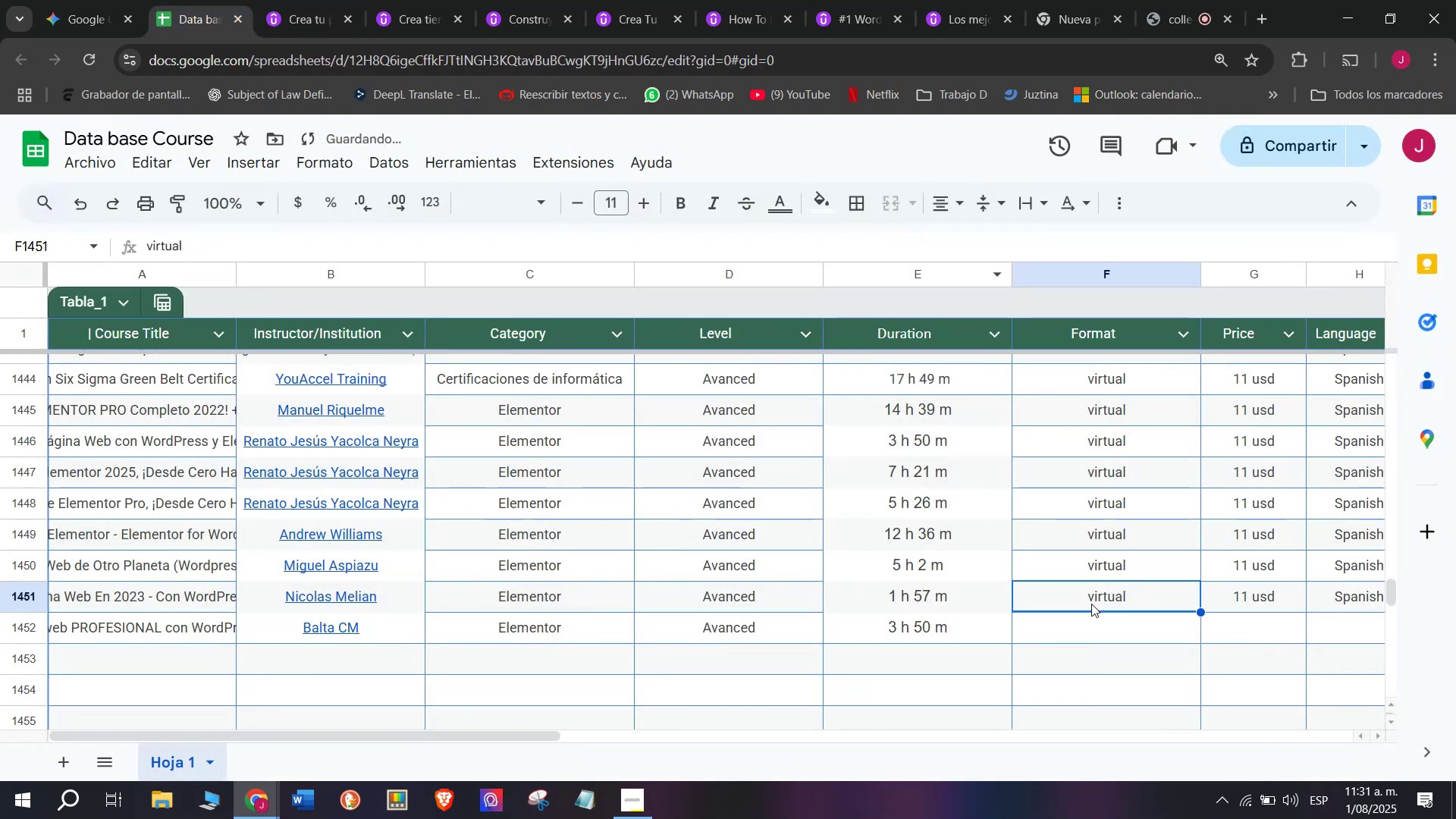 
key(Control+ControlLeft)
 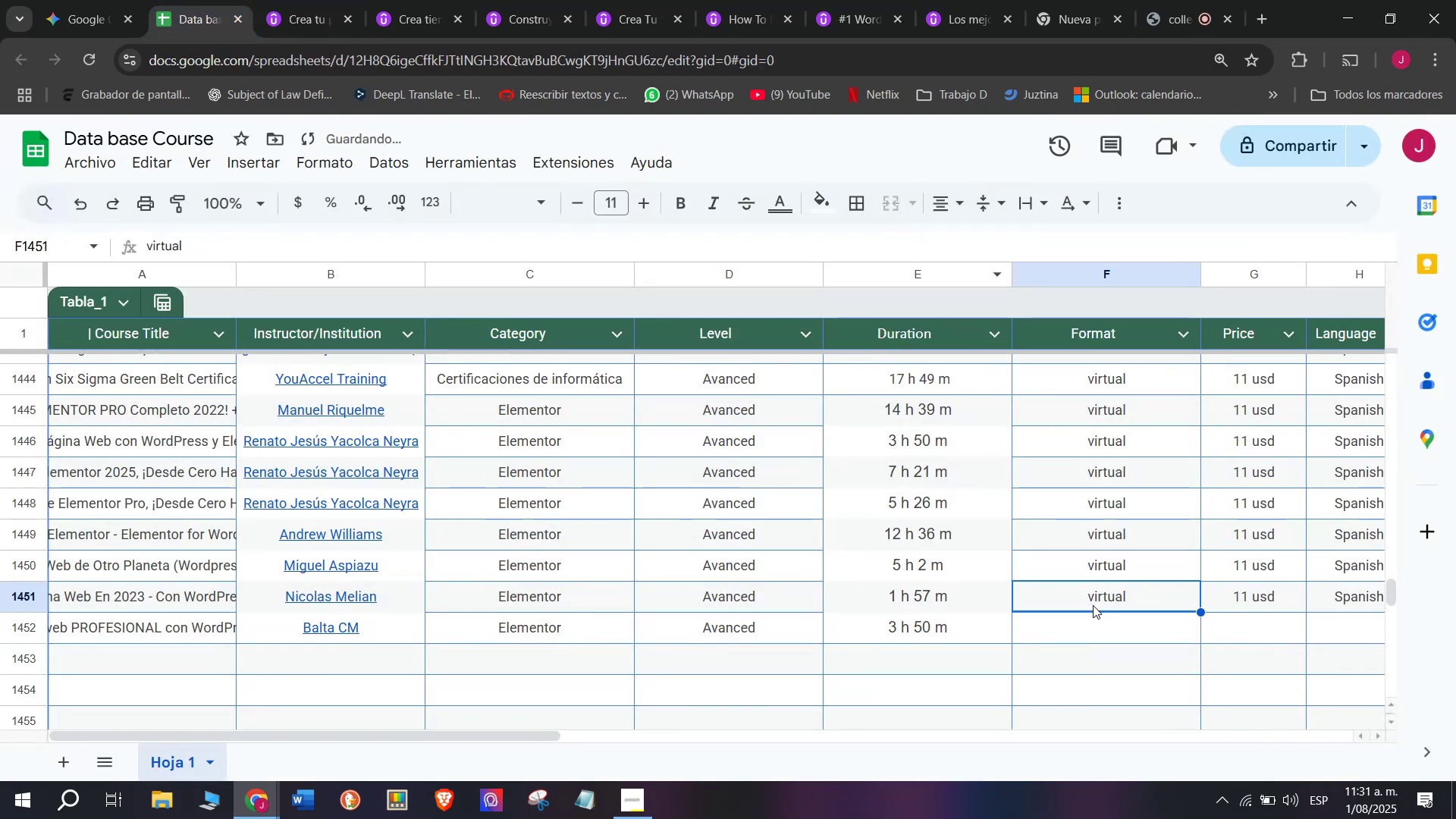 
key(Break)
 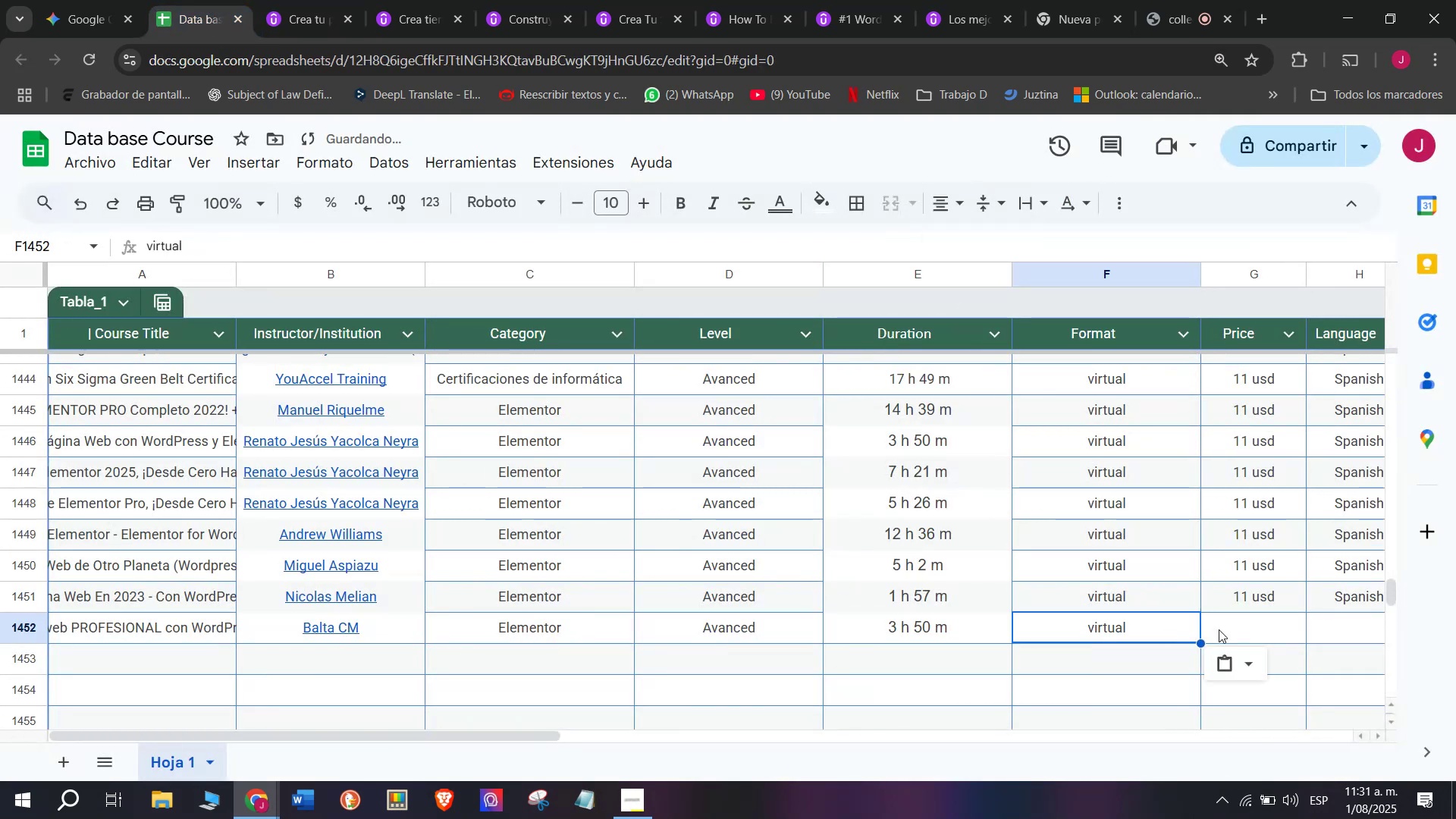 
key(Control+C)
 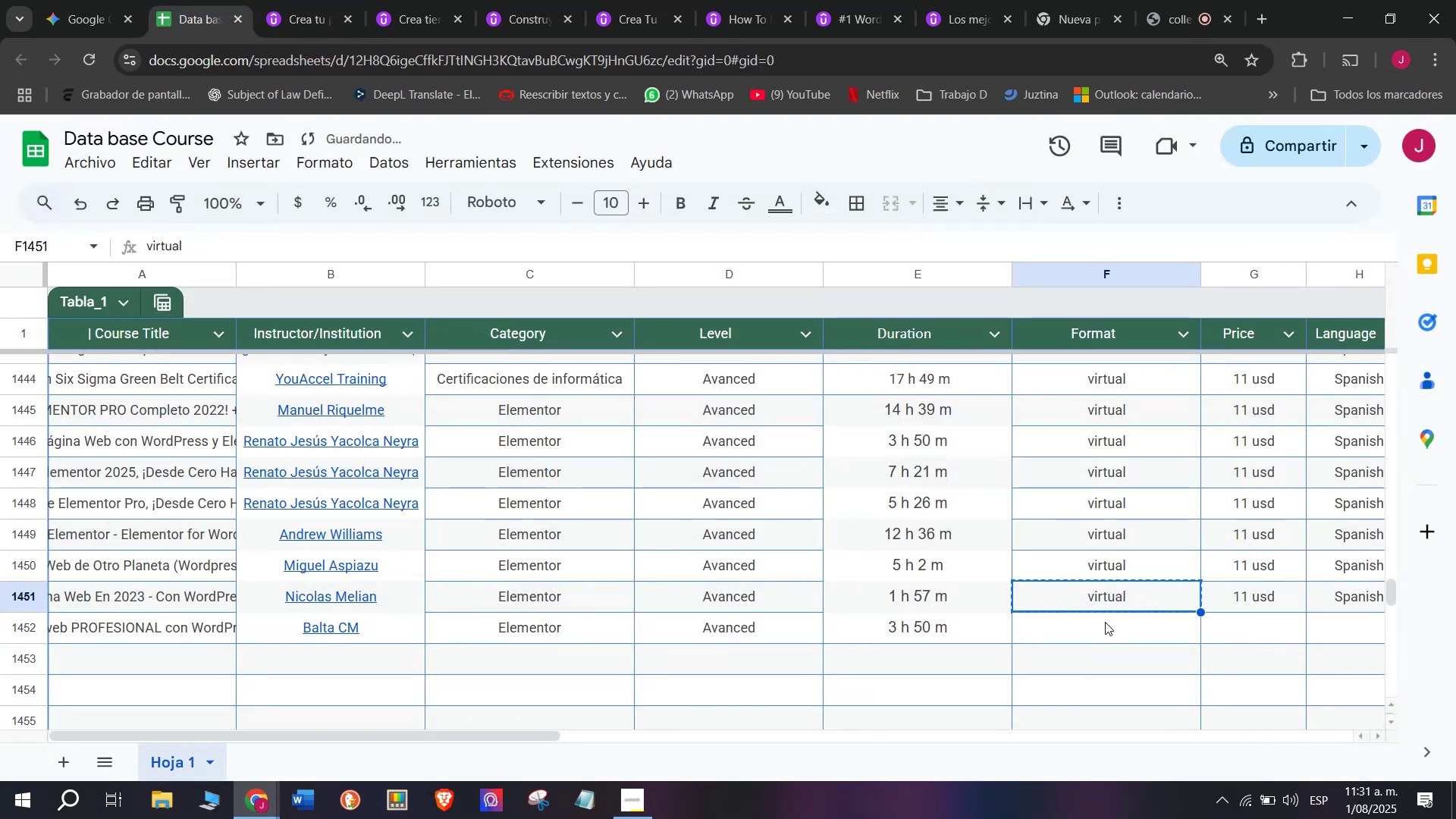 
double_click([1105, 622])
 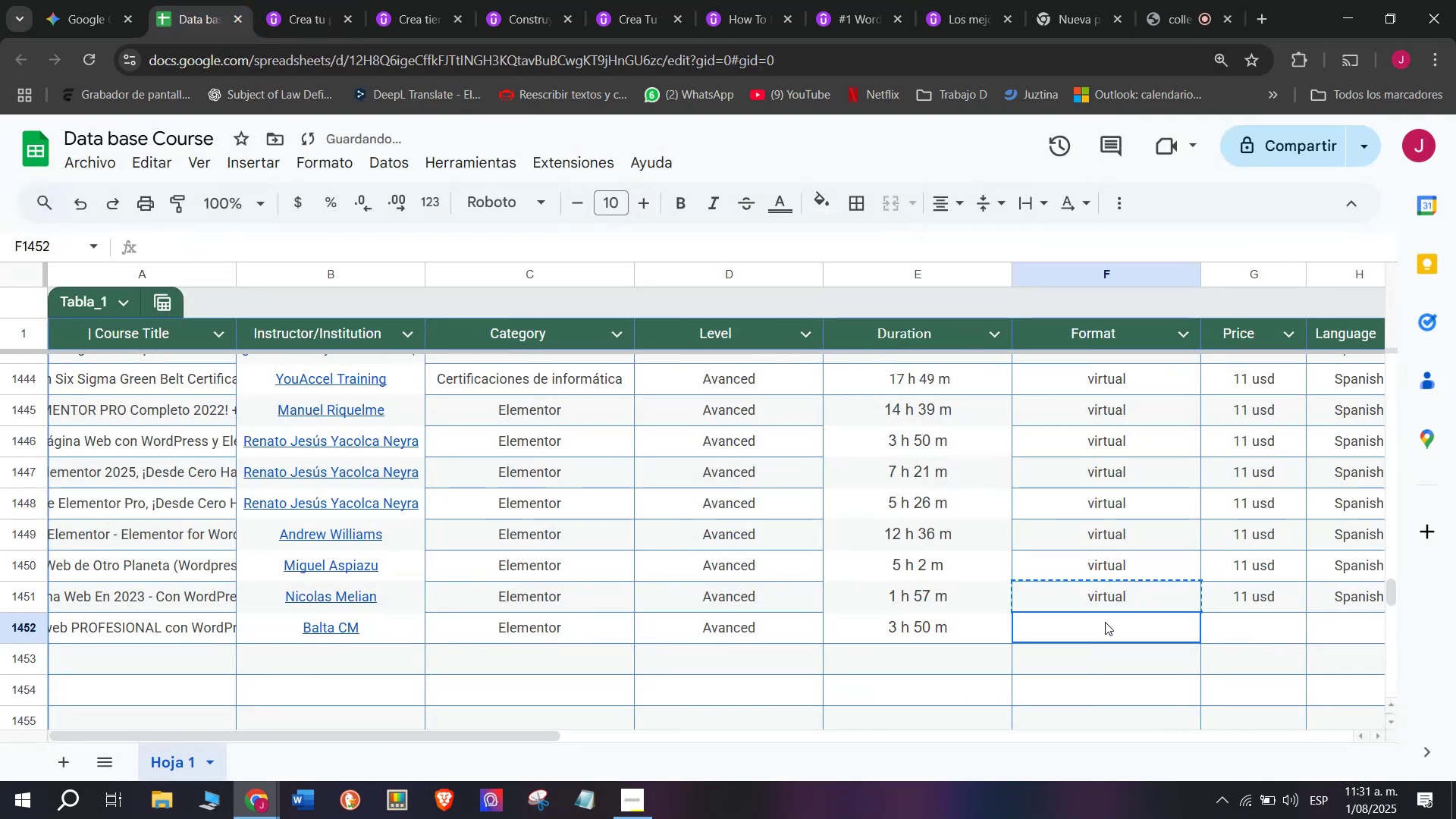 
key(Z)
 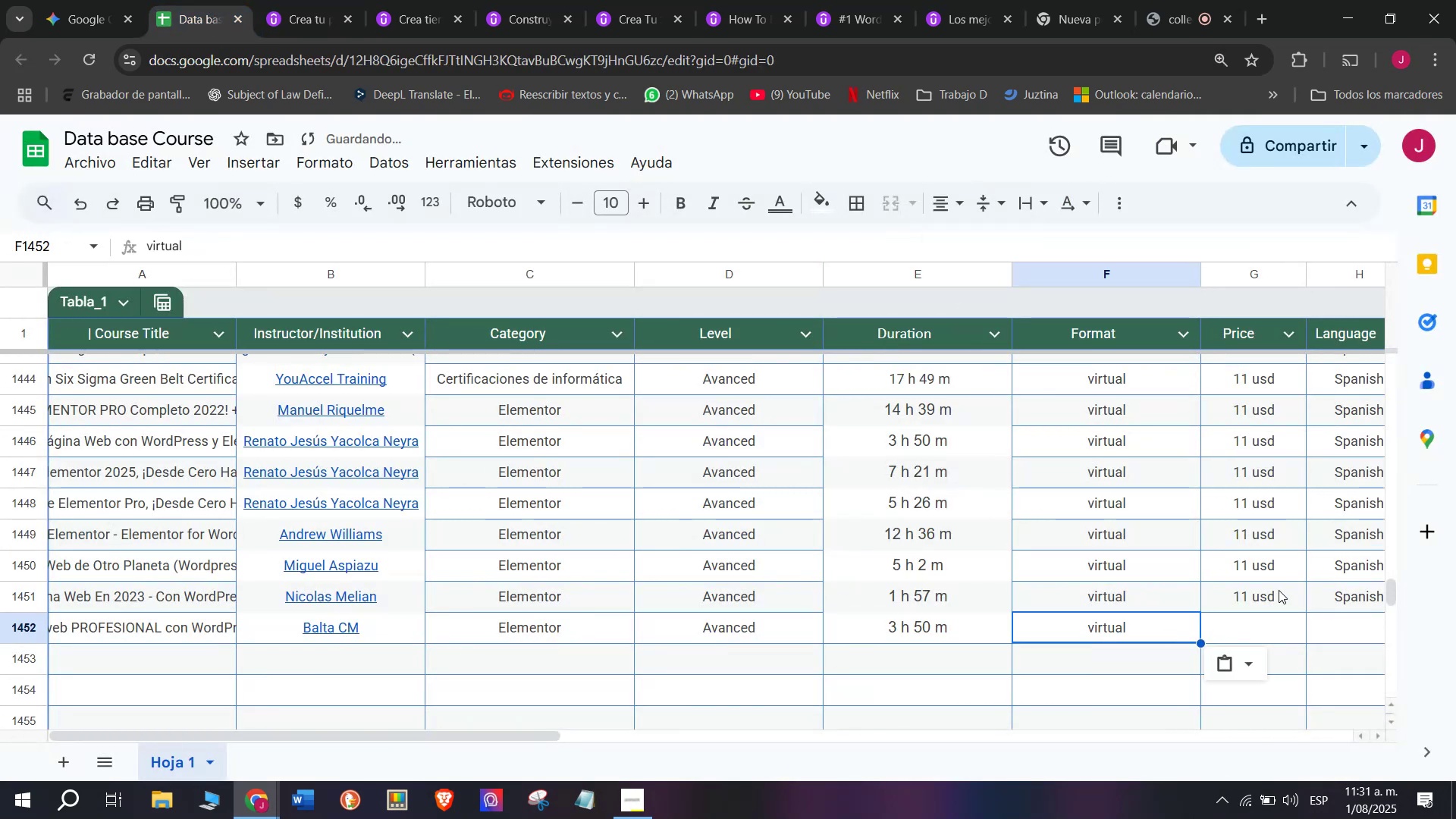 
key(Control+V)
 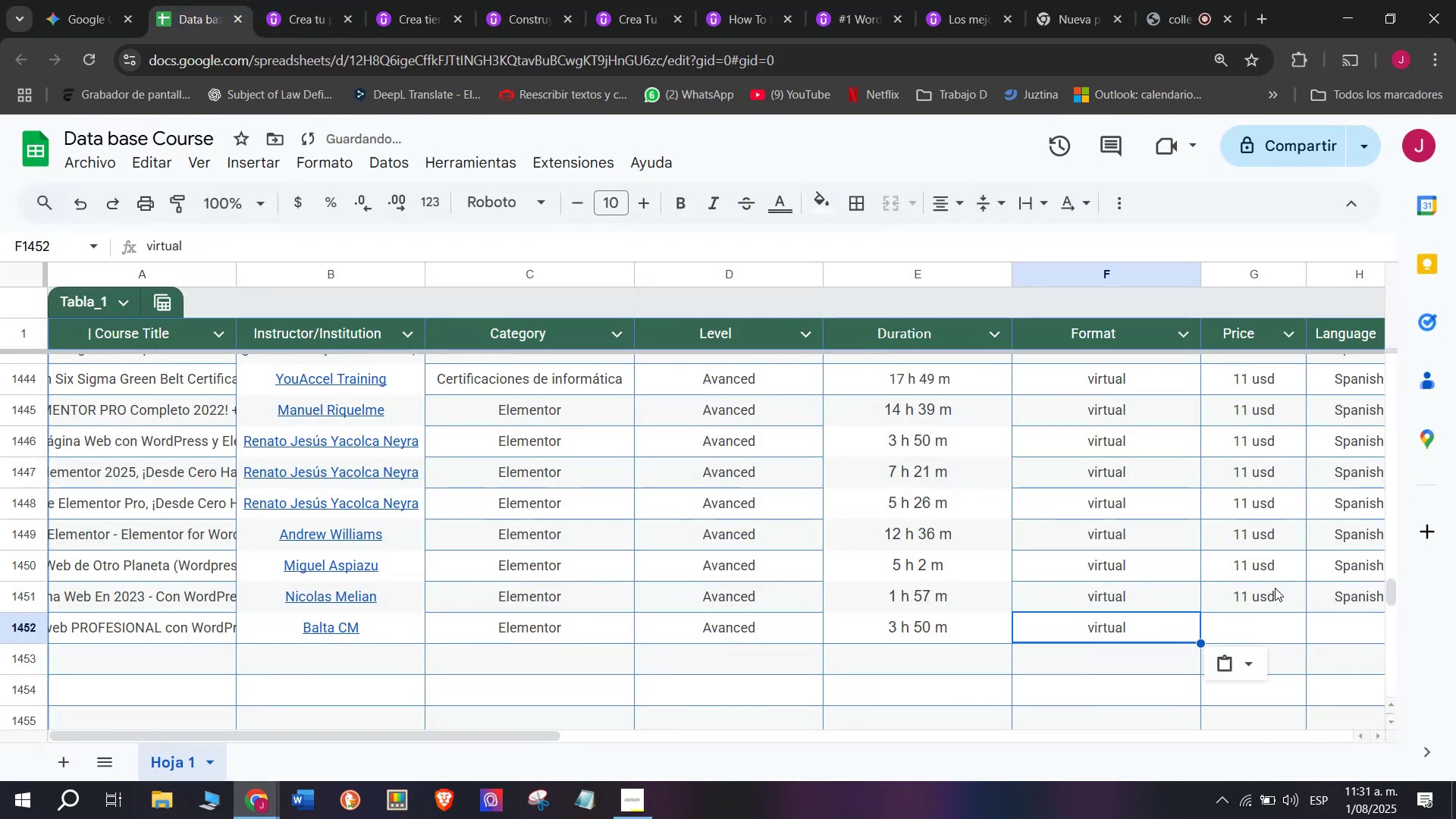 
key(Control+ControlLeft)
 